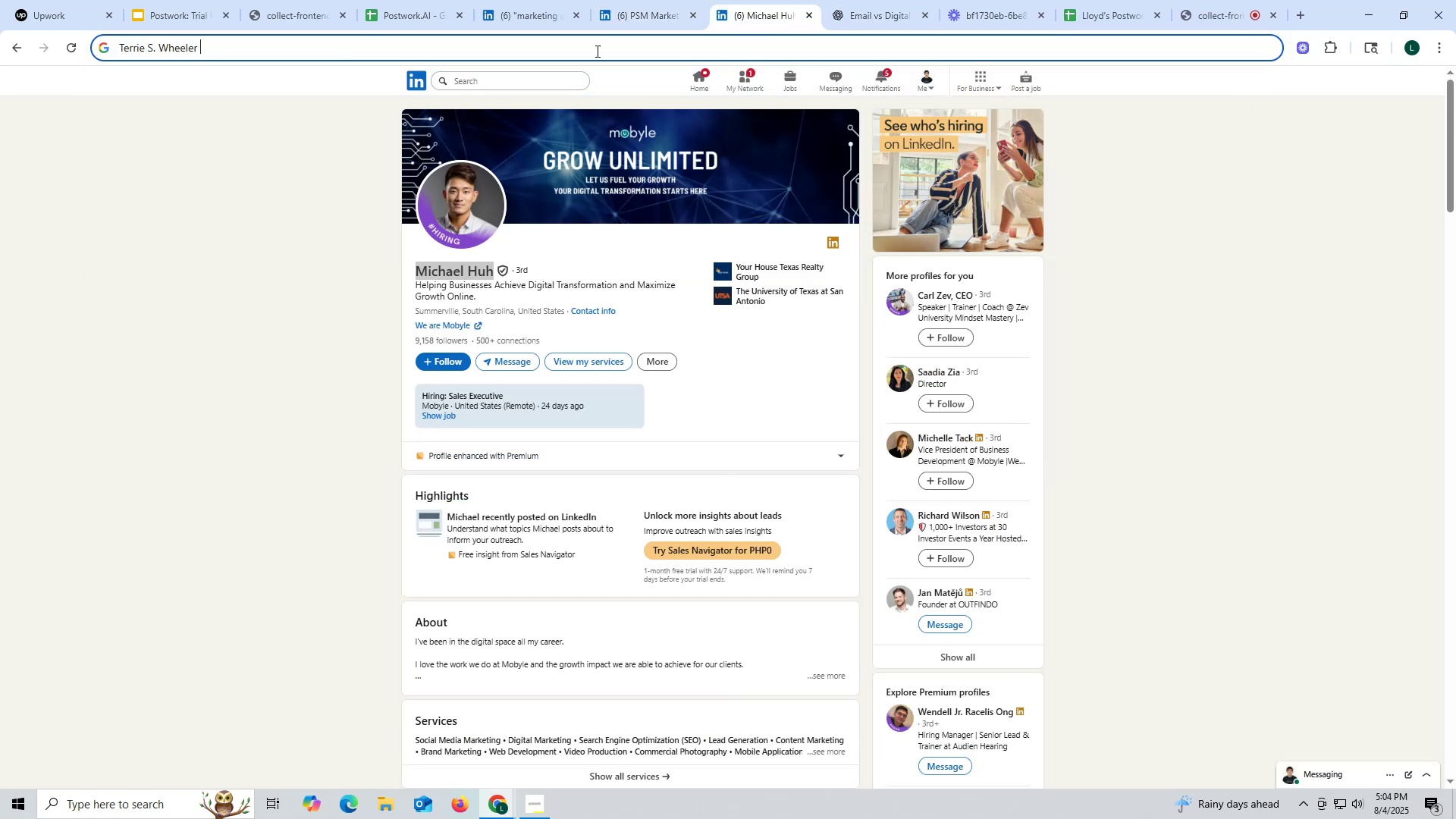 
key(Control+ControlLeft)
 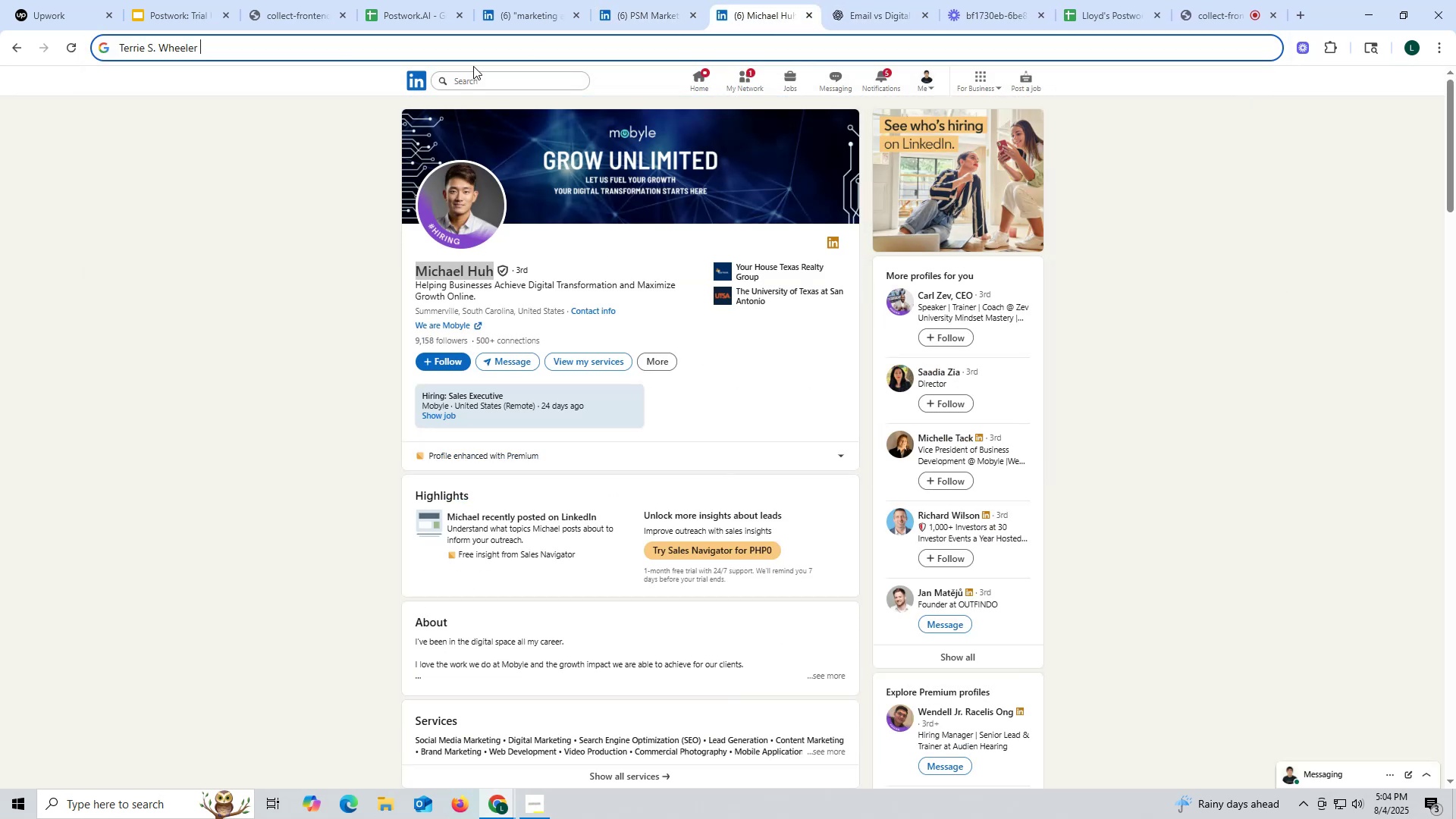 
key(Control+V)
 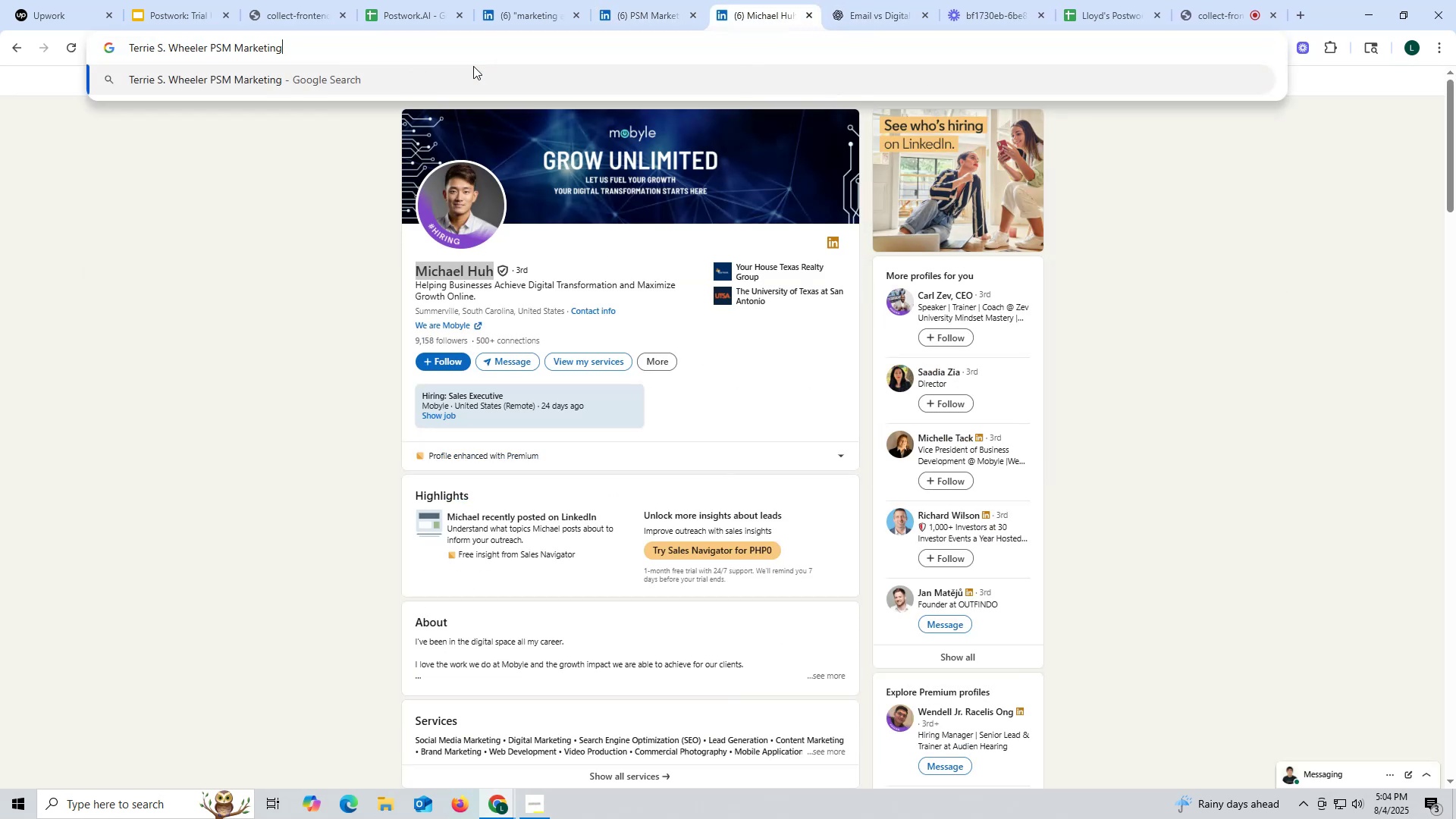 
type( link)
 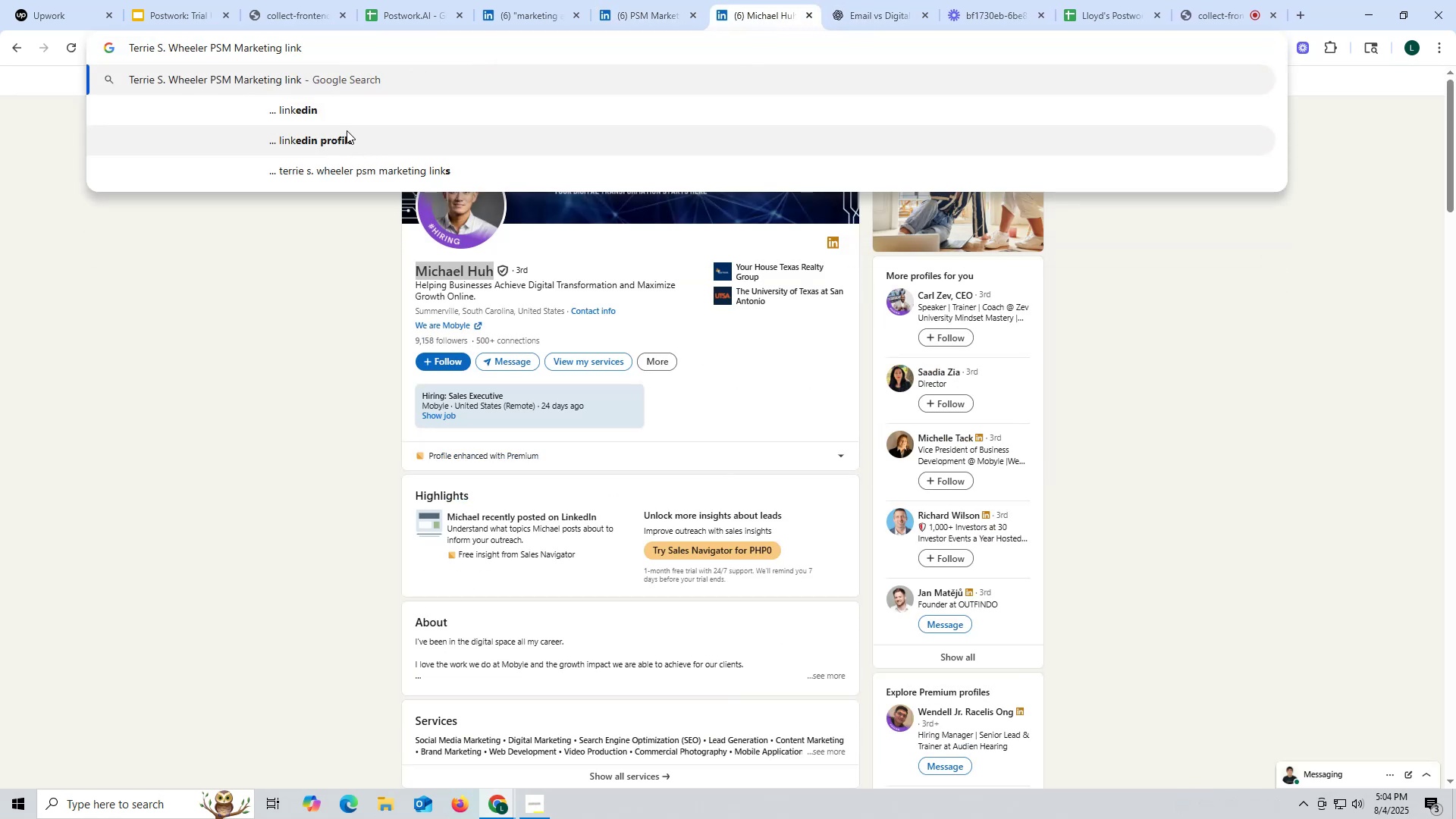 
left_click([339, 113])
 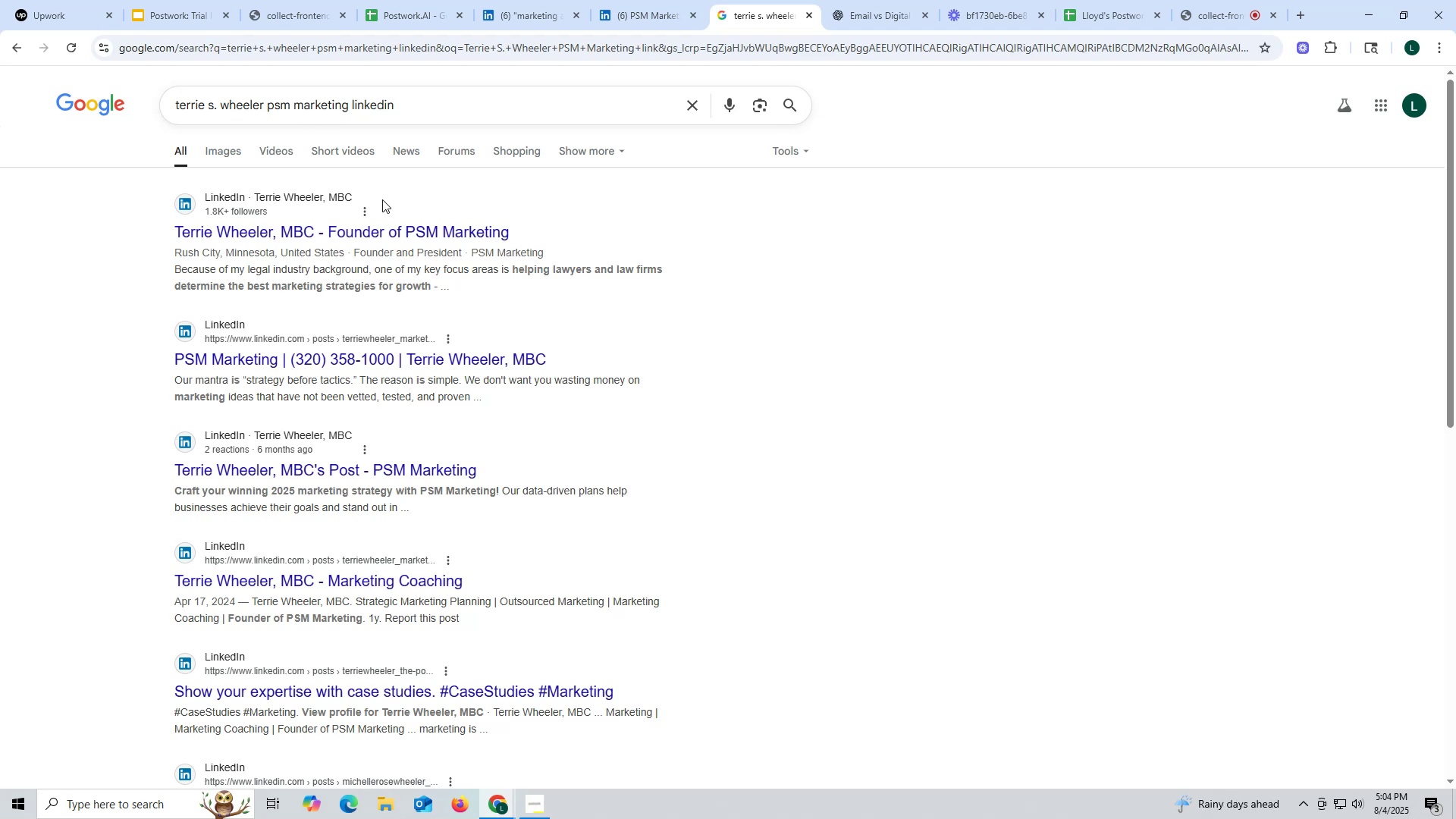 
wait(13.81)
 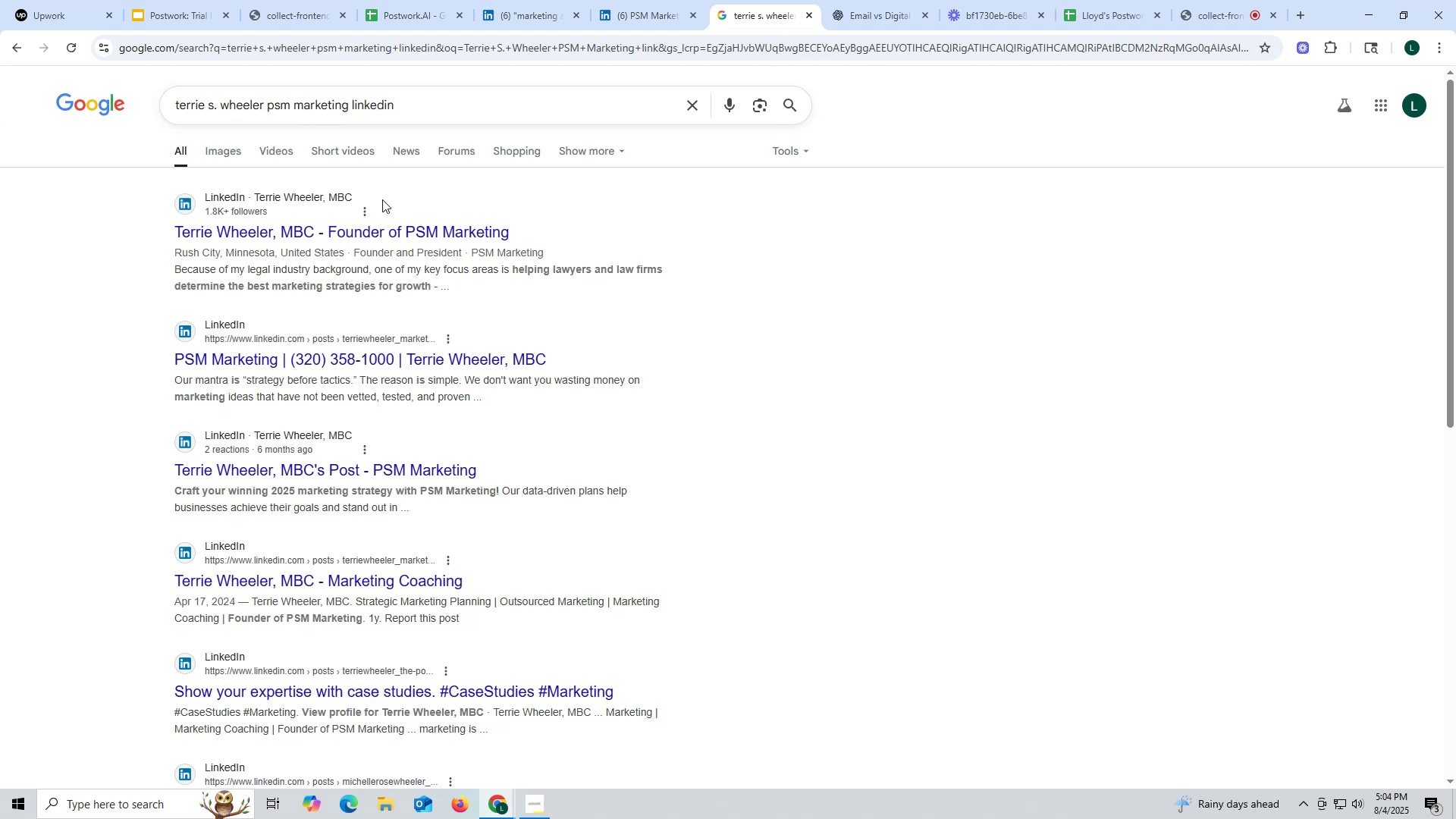 
left_click([301, 231])
 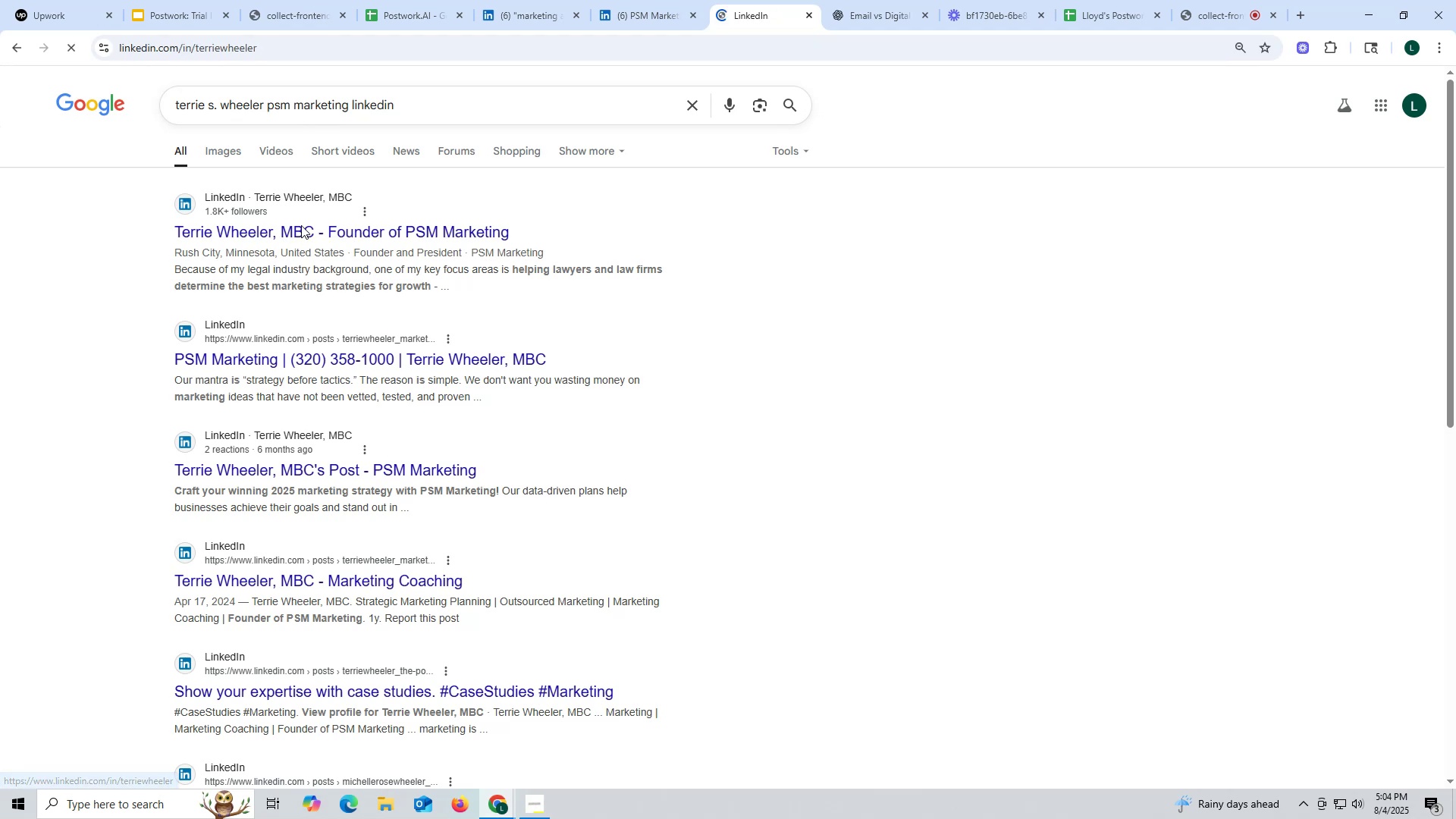 
mouse_move([357, 236])
 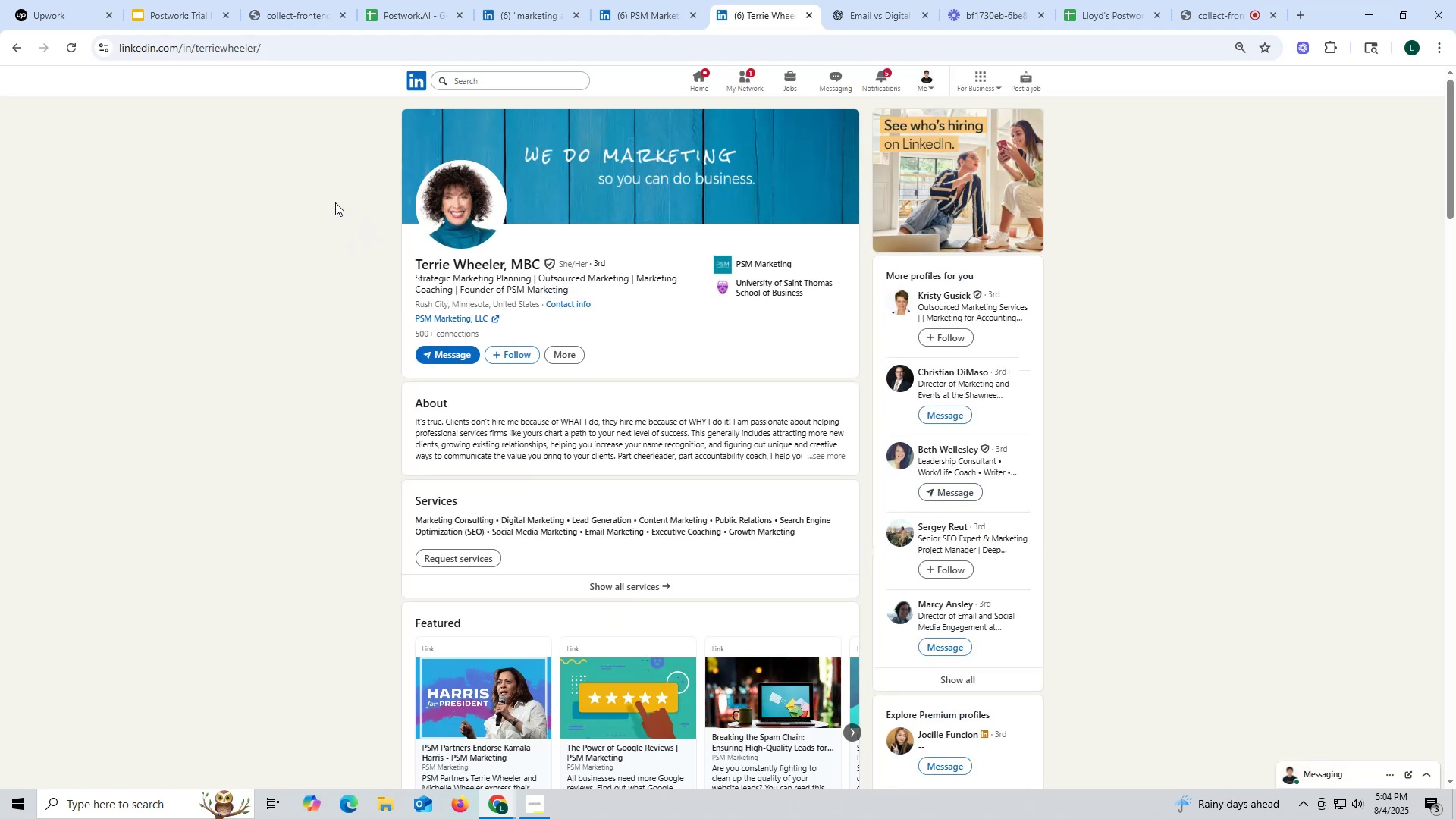 
wait(5.17)
 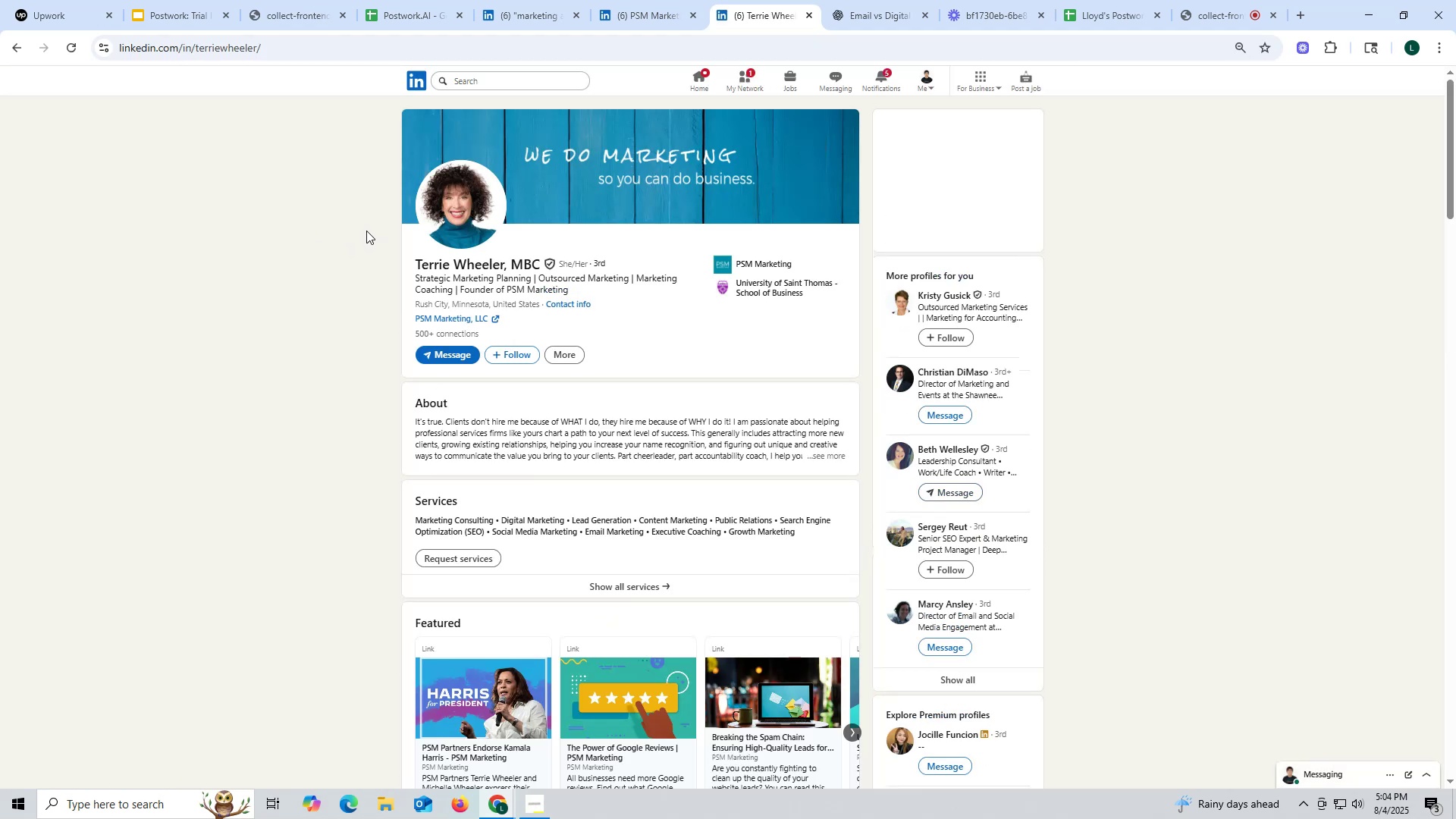 
left_click([639, 16])
 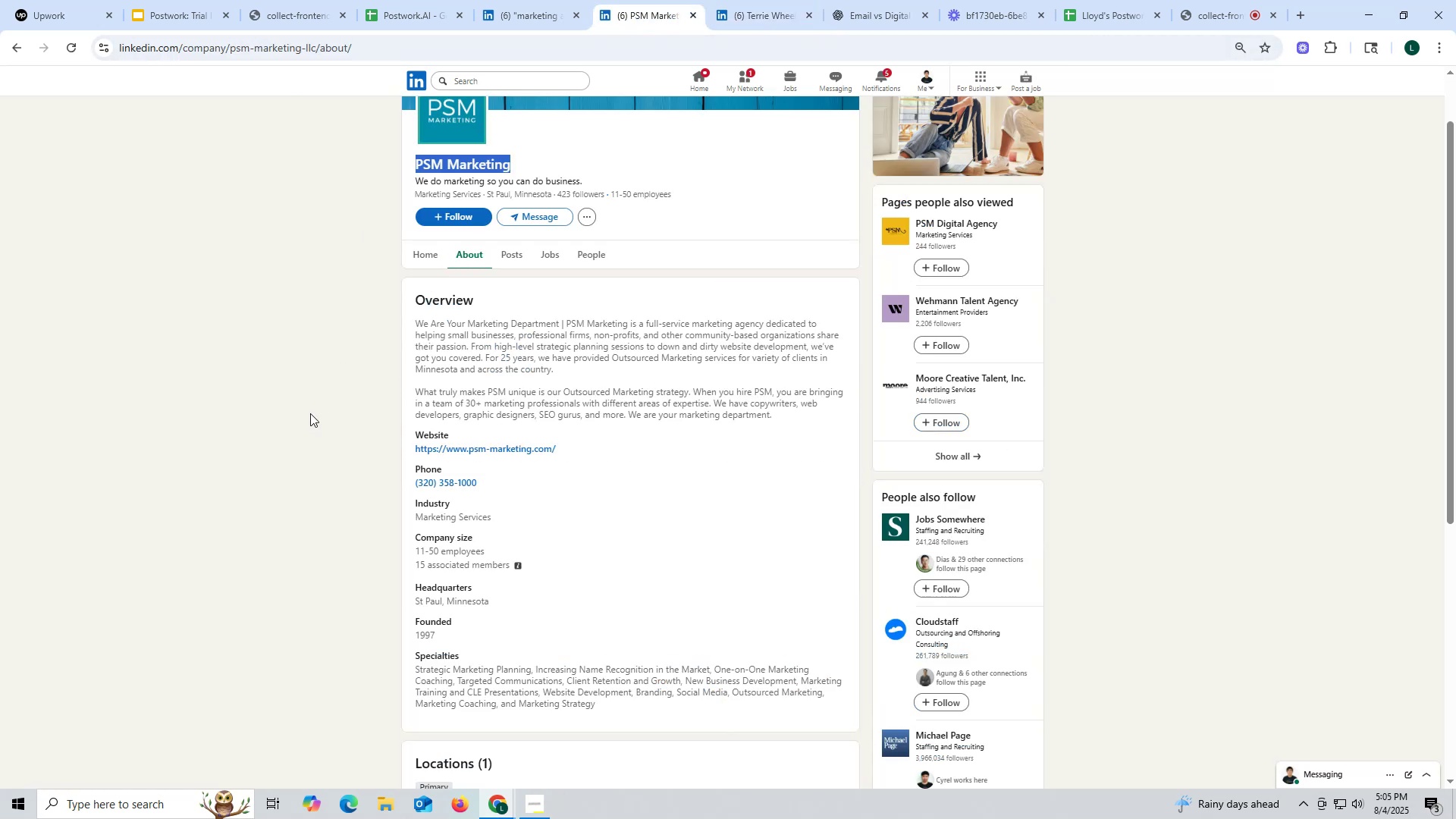 
key(Control+ControlLeft)
 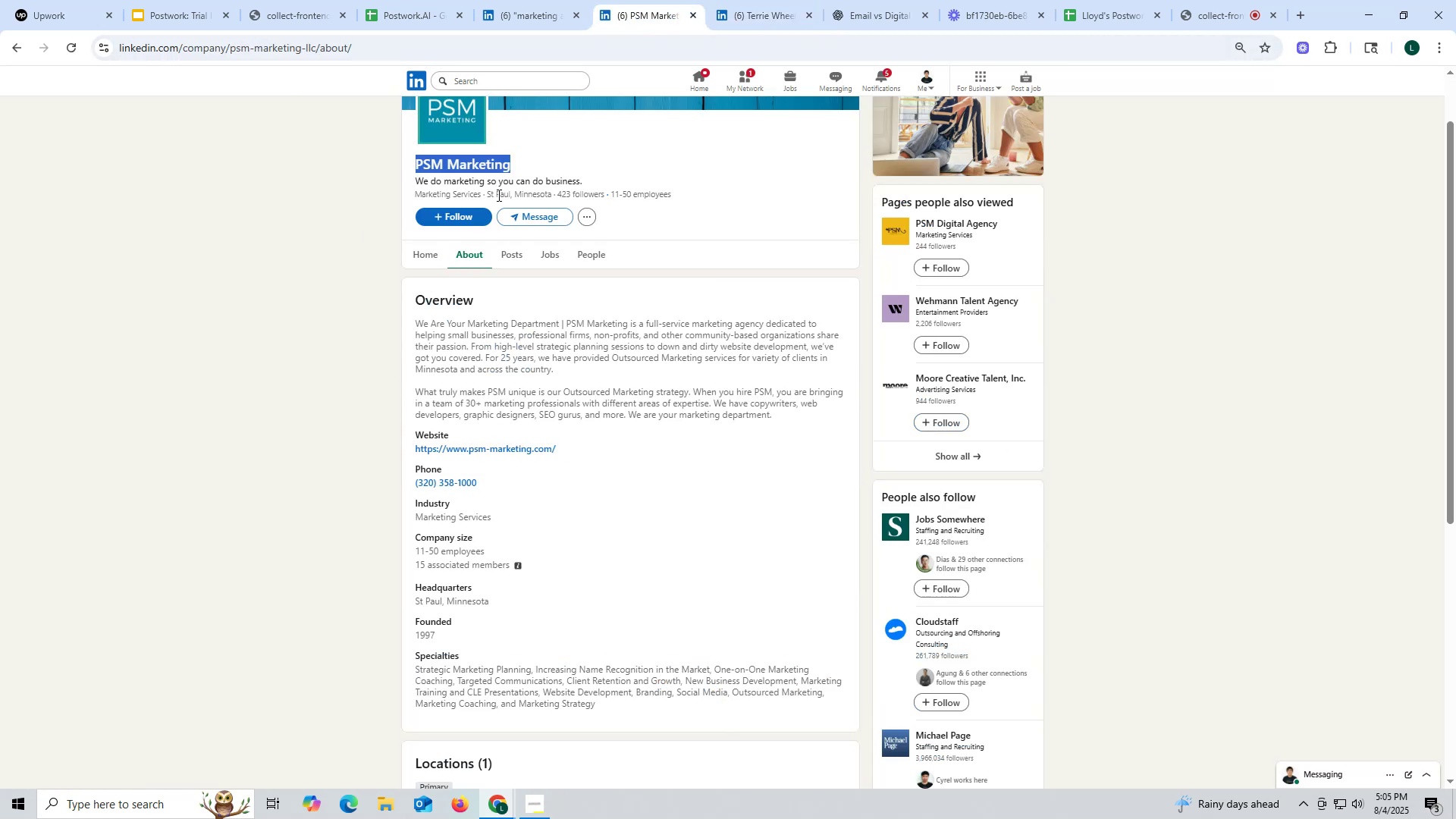 
key(Control+C)
 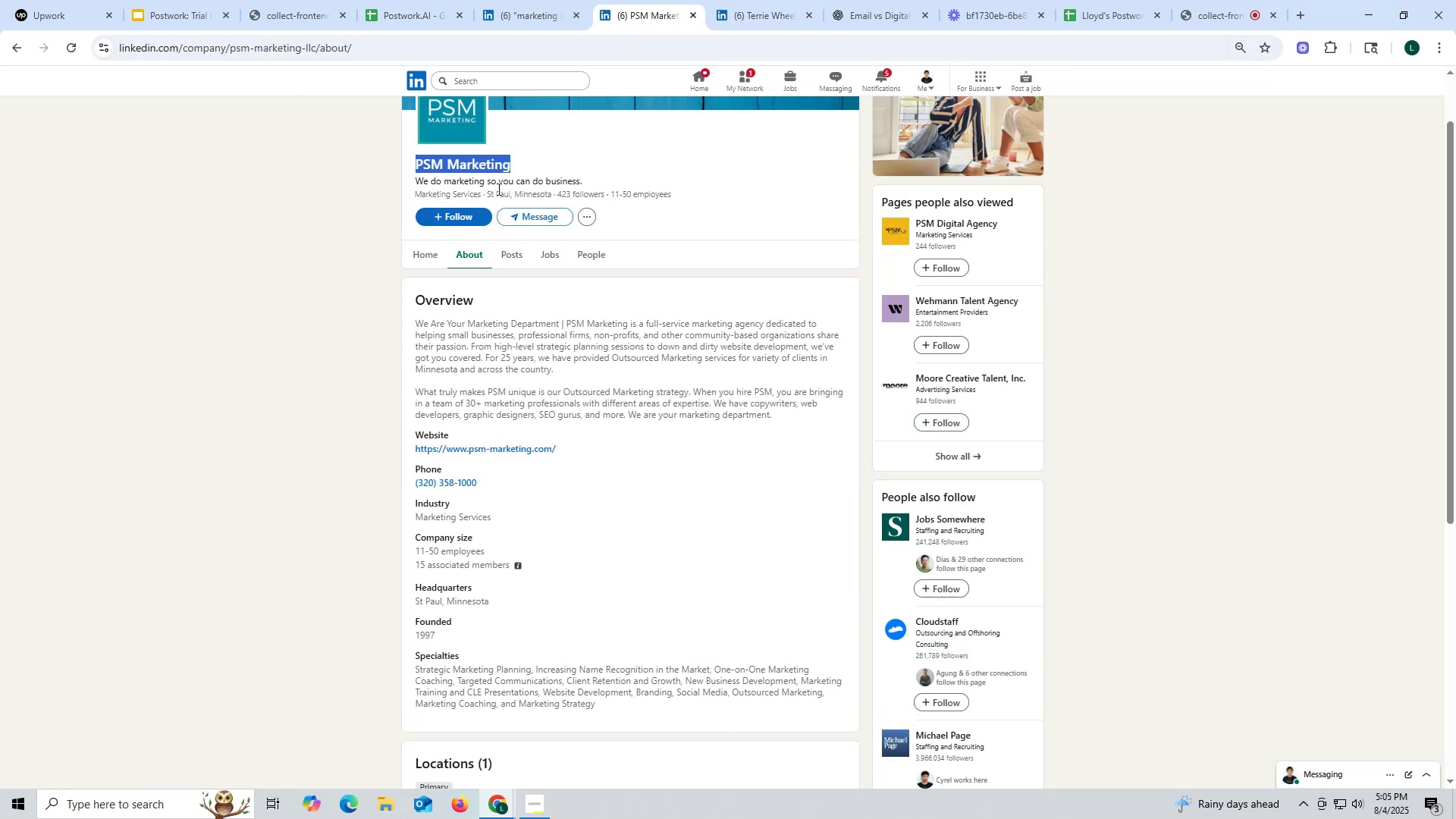 
key(Control+ControlLeft)
 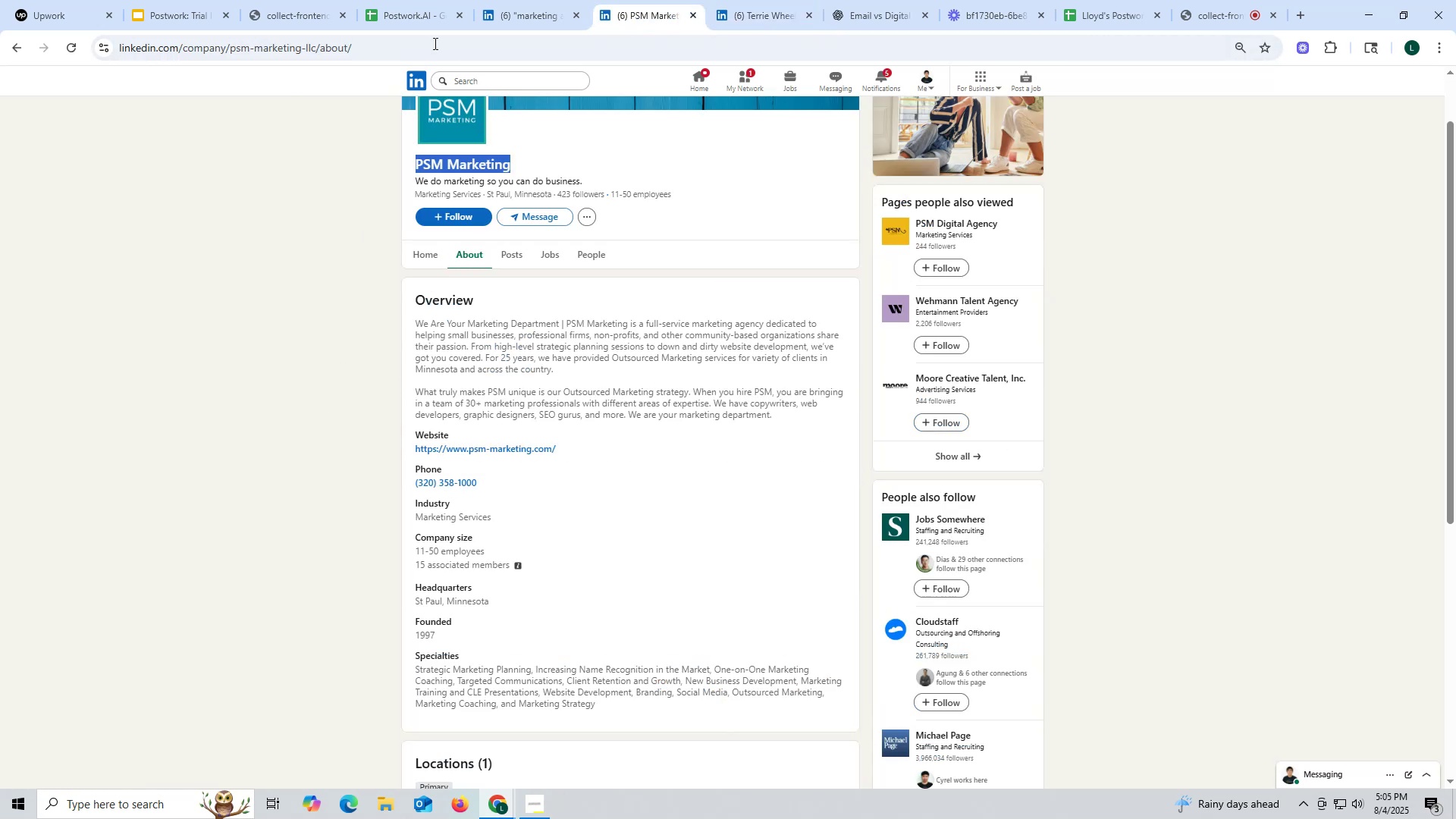 
key(Control+C)
 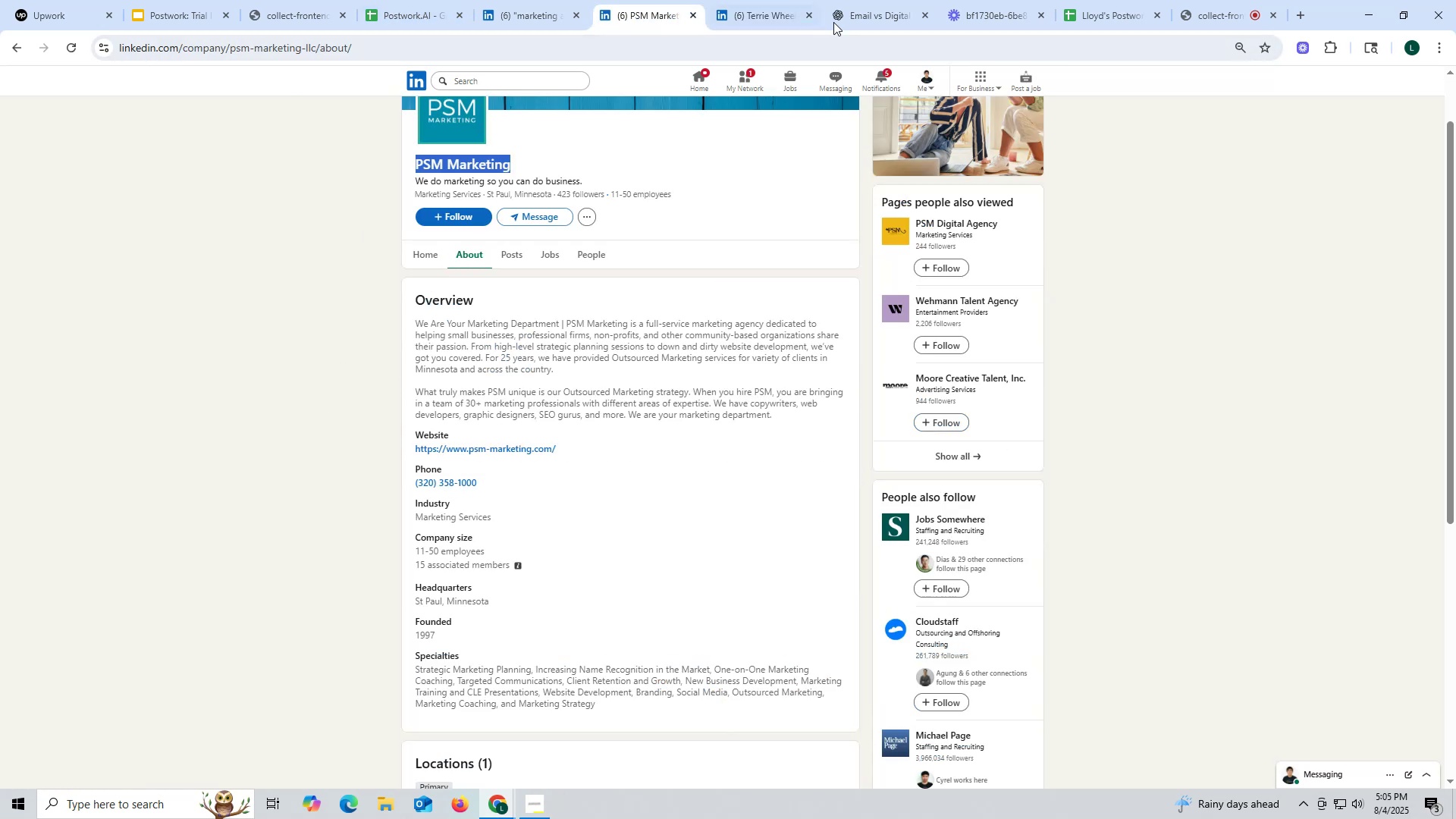 
left_click([859, 15])
 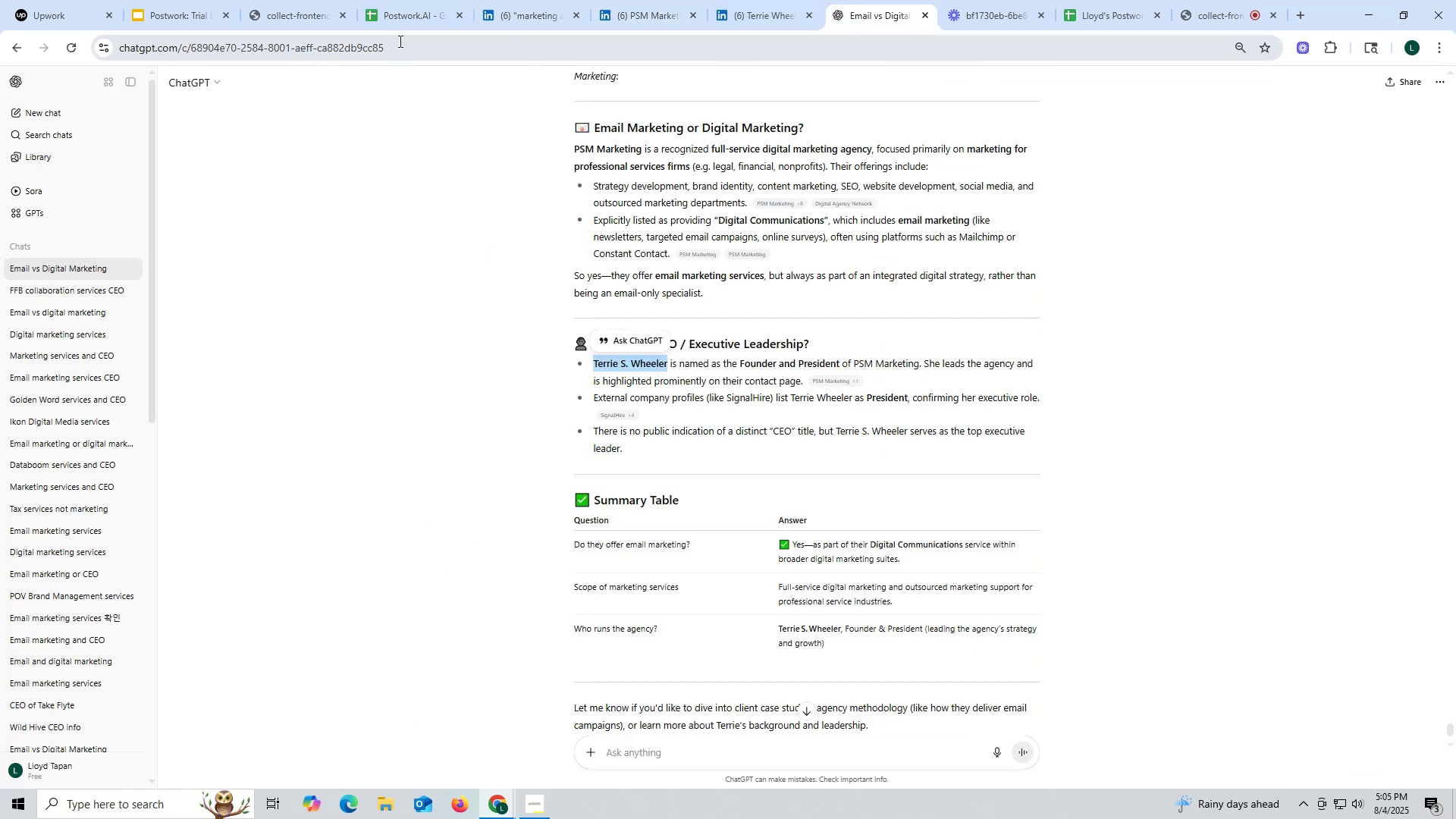 
left_click([419, 13])
 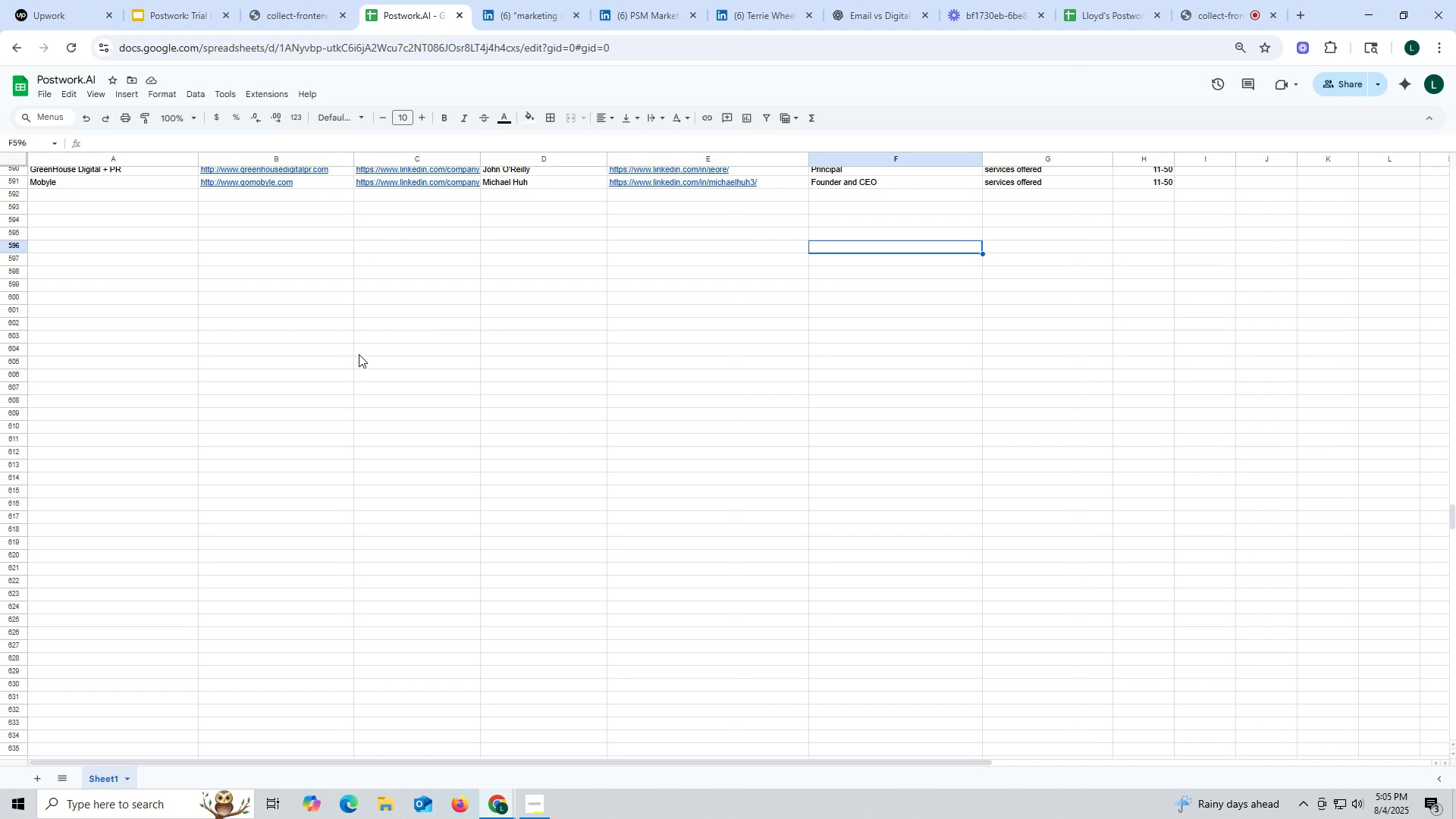 
double_click([158, 196])
 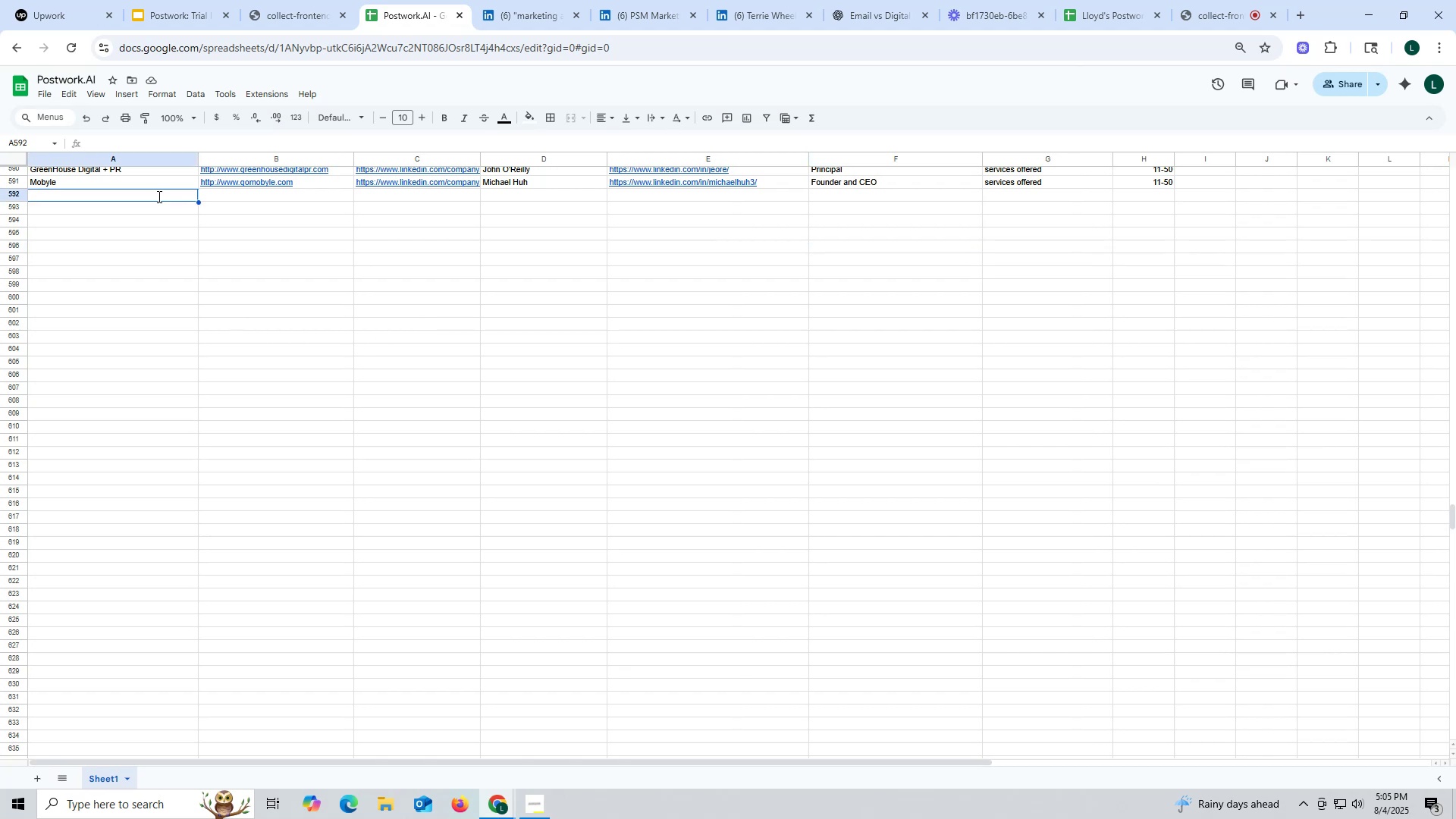 
key(Control+ControlLeft)
 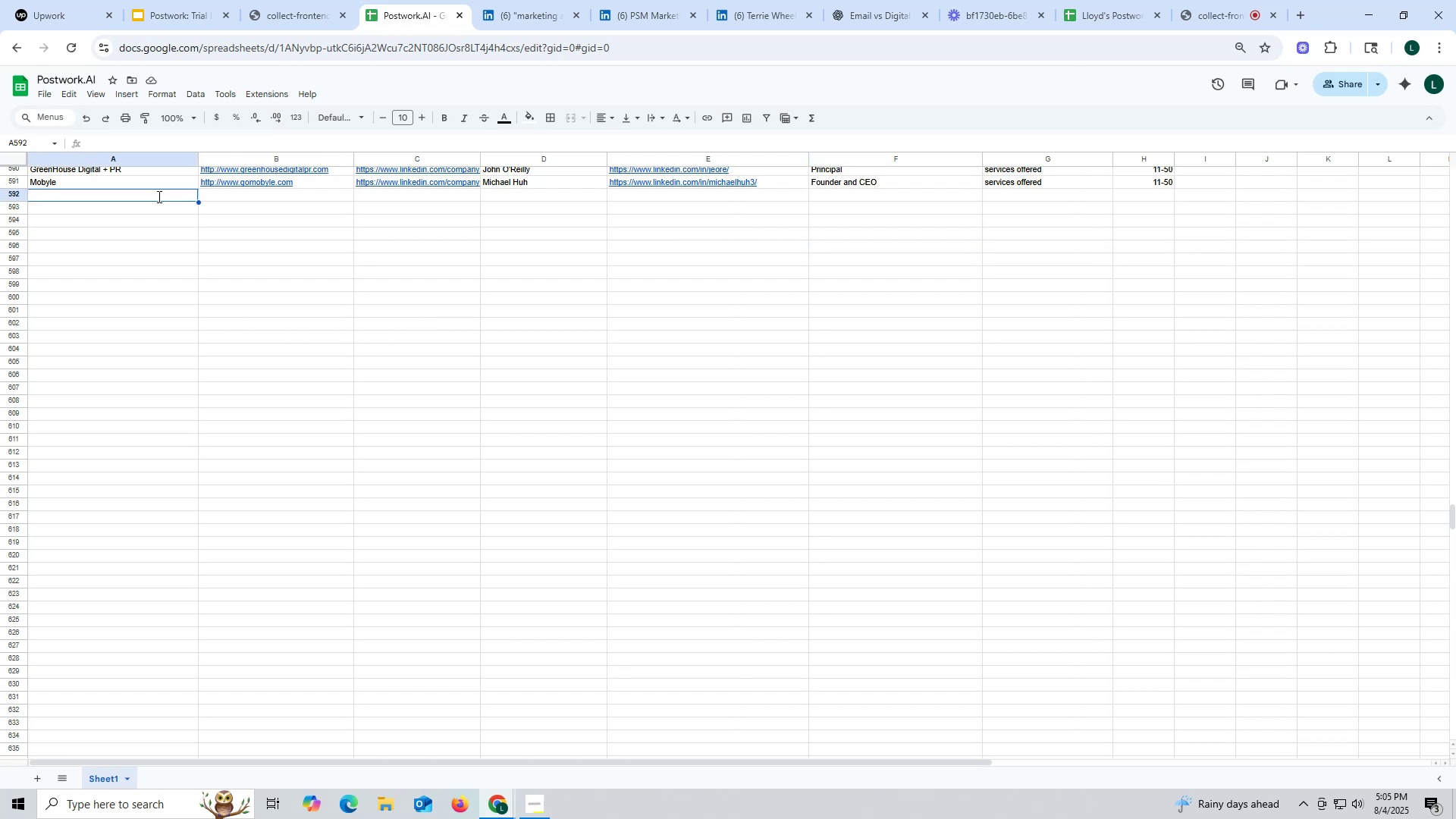 
key(Control+V)
 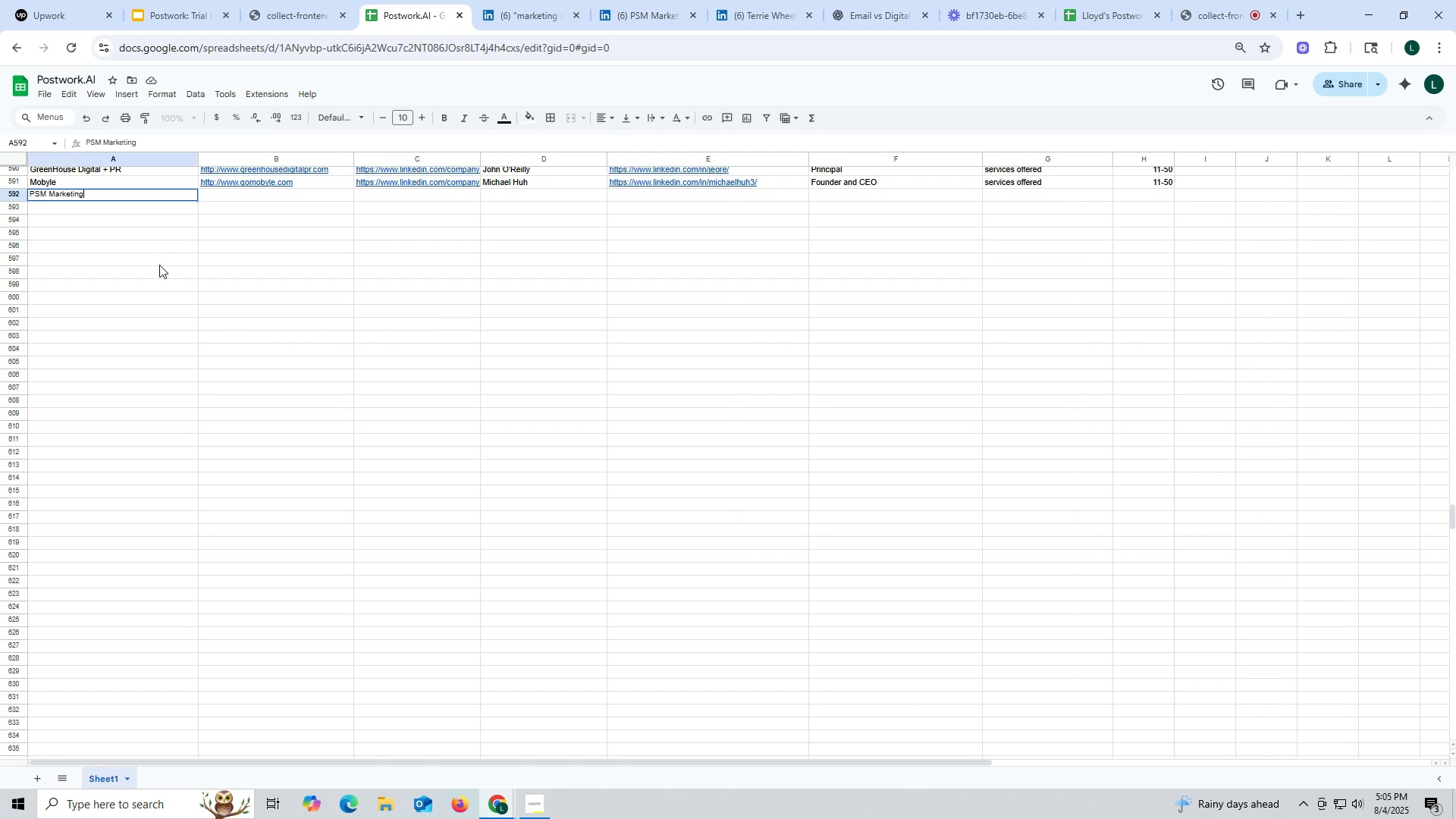 
triple_click([159, 265])
 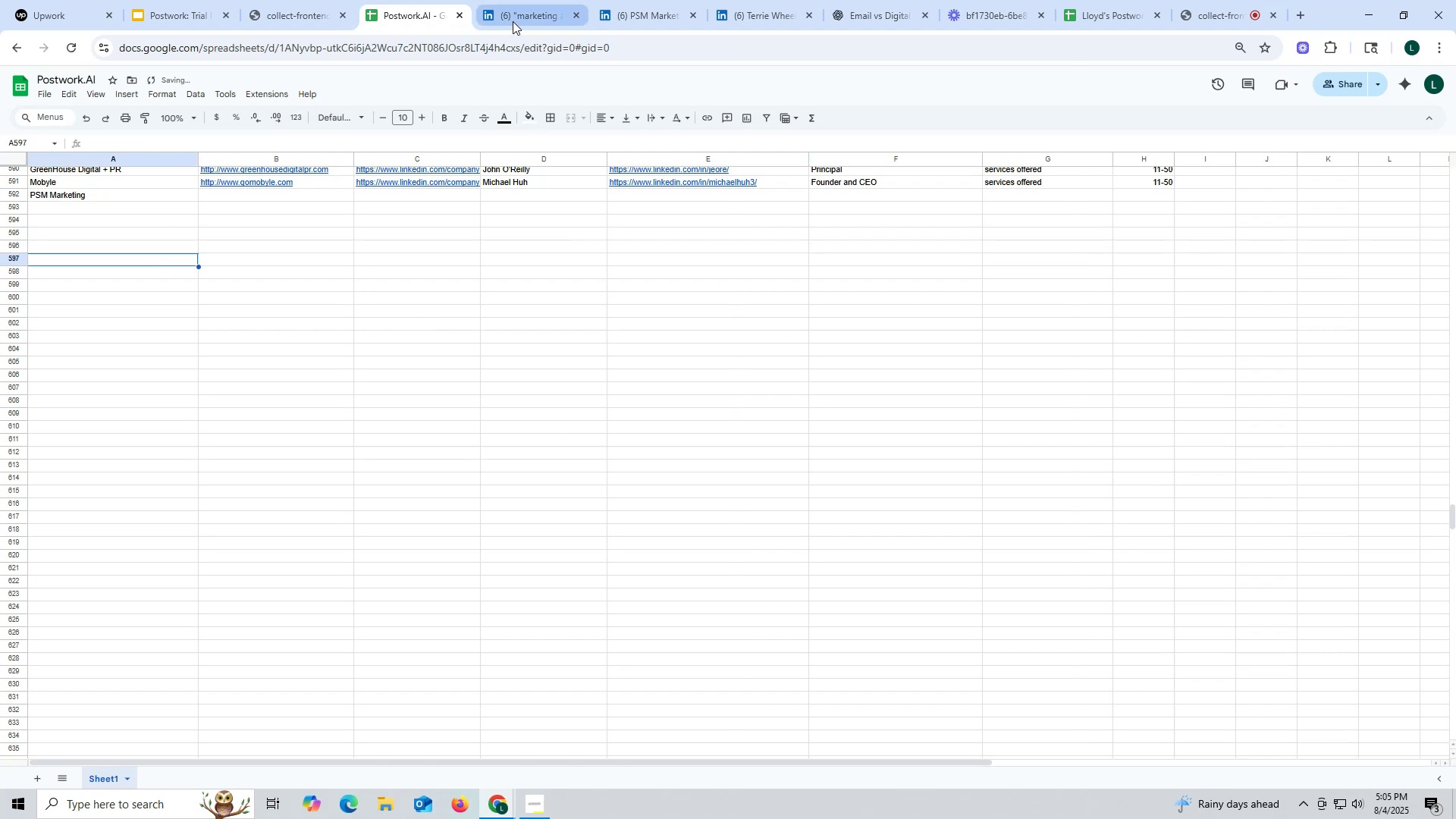 
left_click([517, 17])
 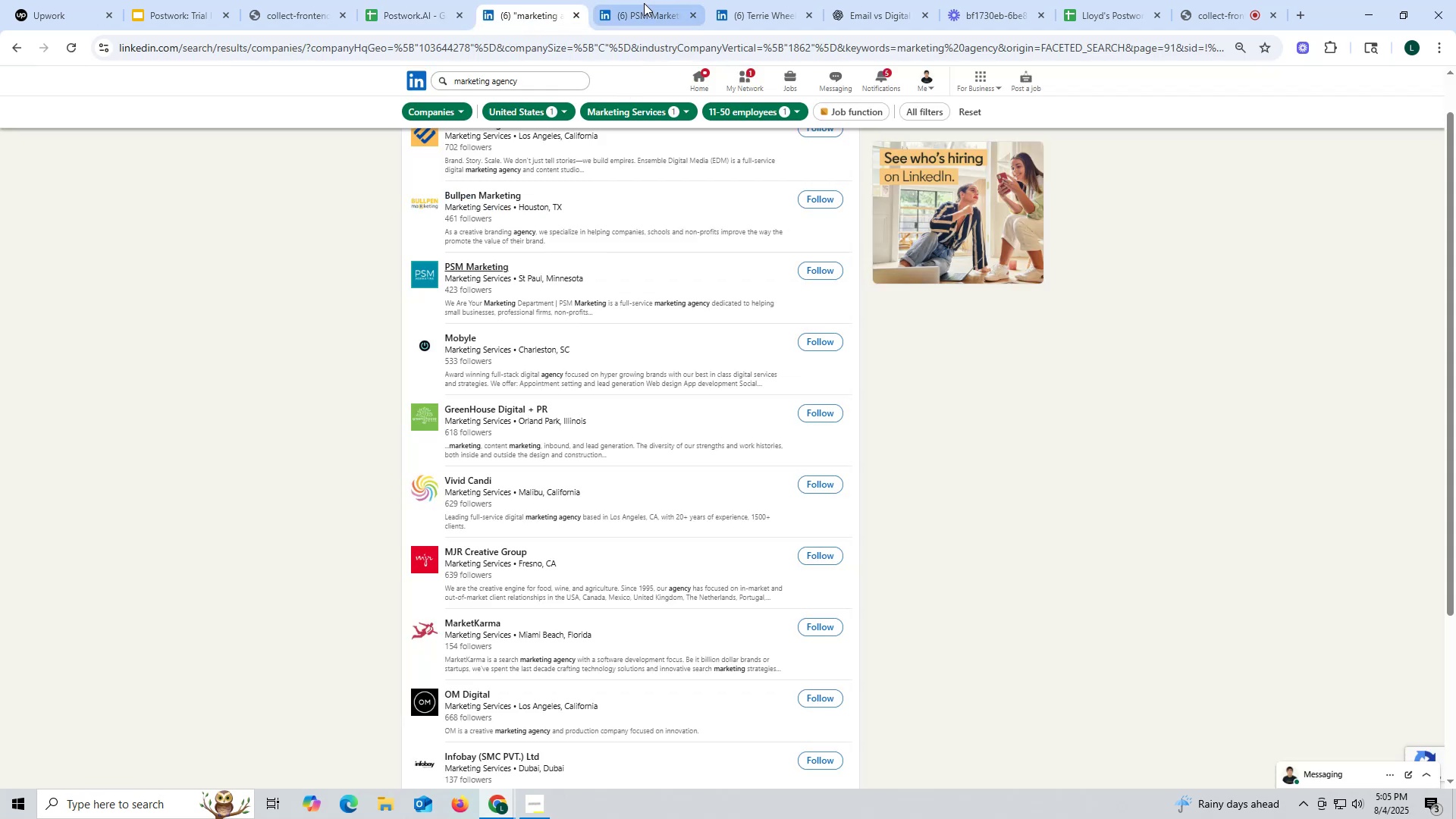 
left_click([642, 8])
 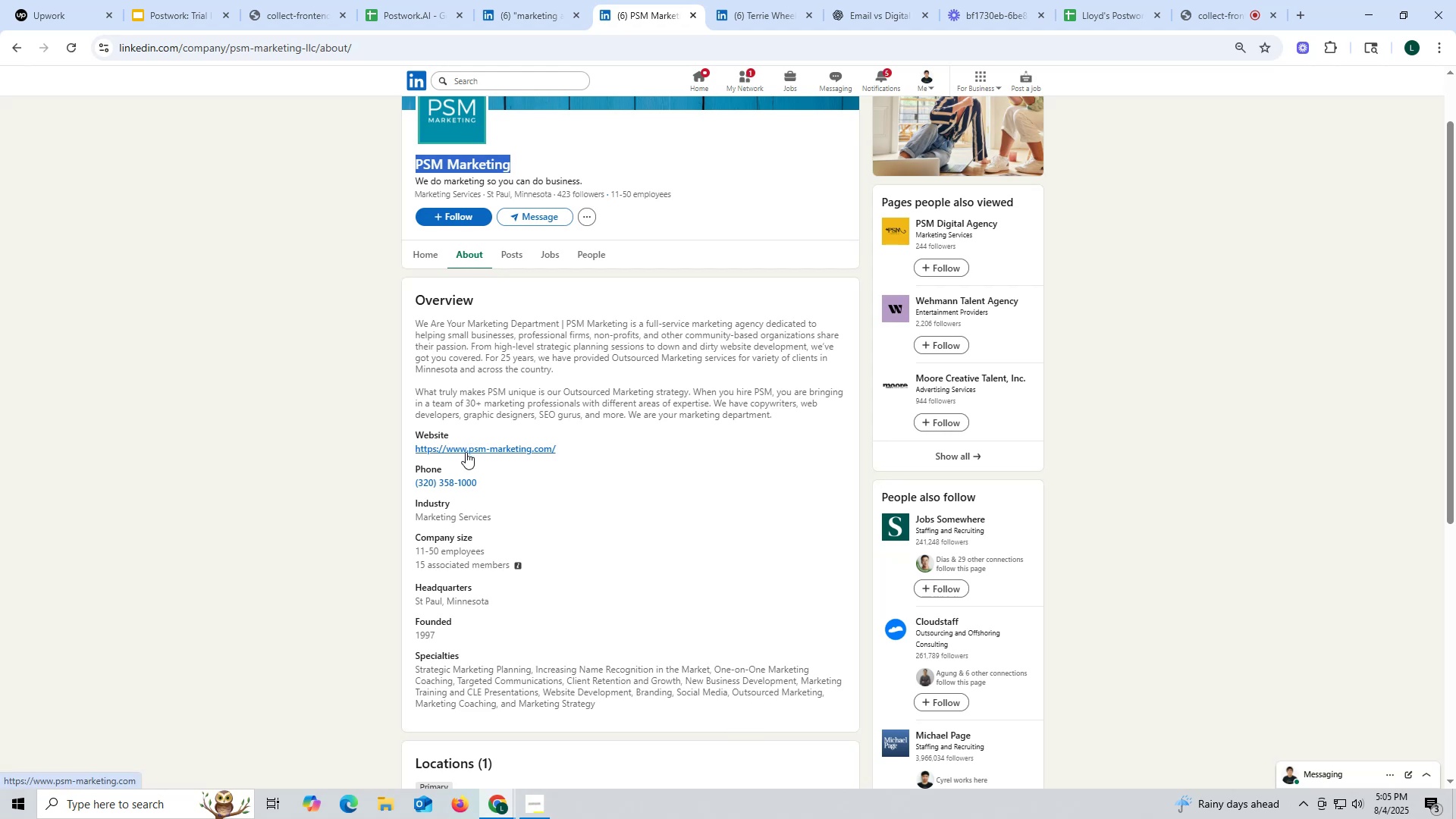 
wait(7.82)
 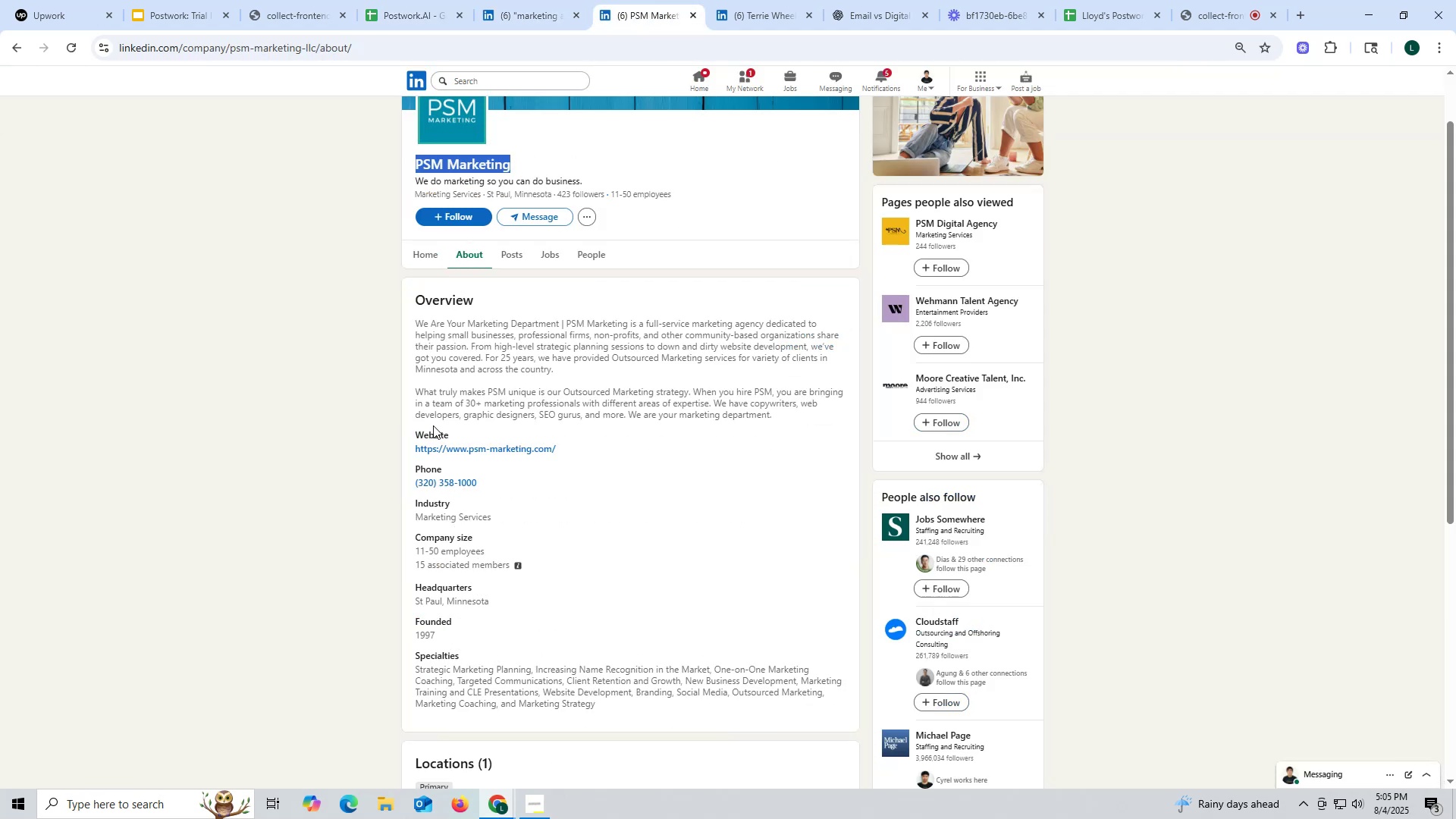 
left_click([464, 471])
 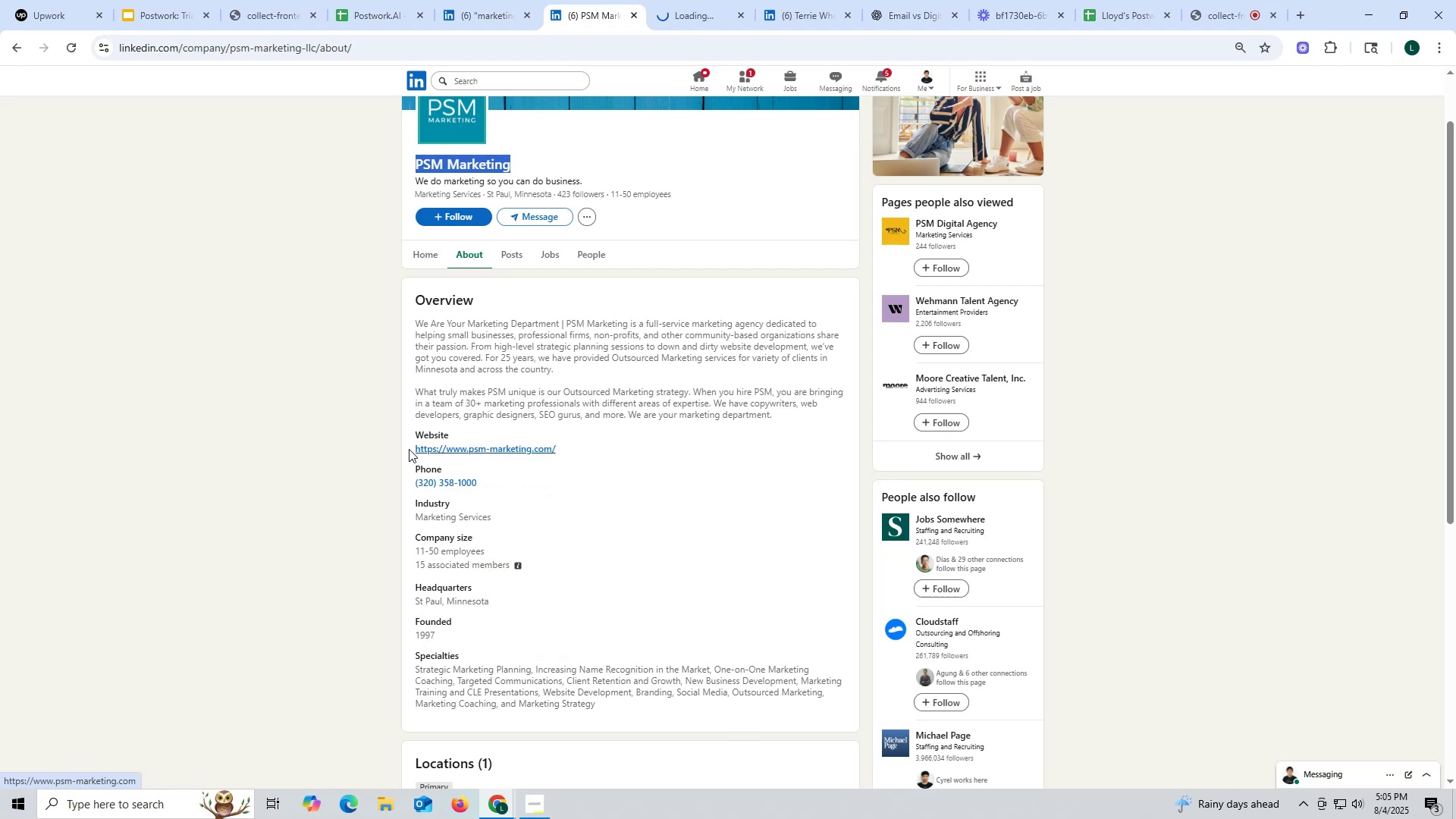 
left_click_drag(start_coordinate=[403, 448], to_coordinate=[566, 448])
 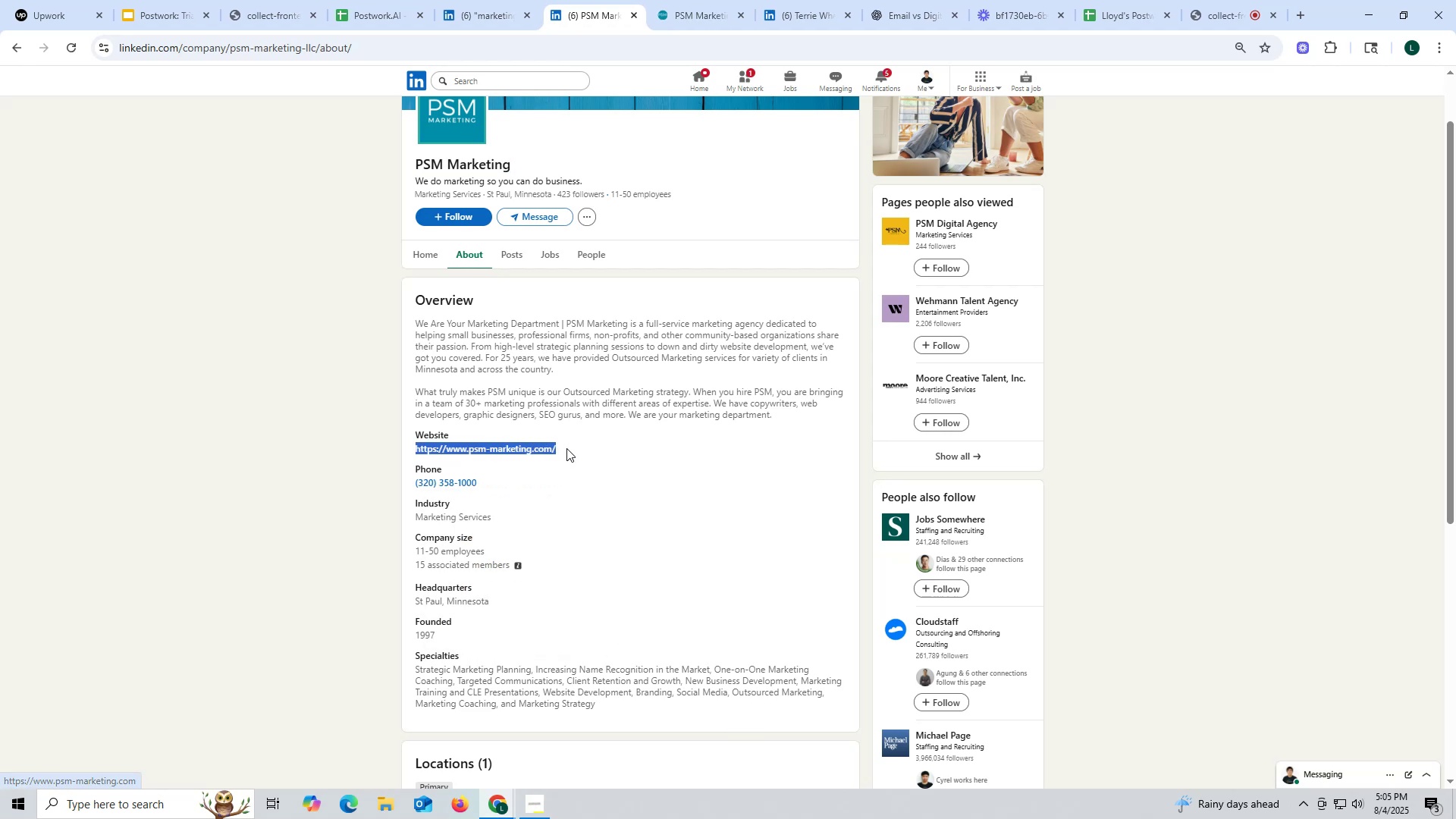 
key(Control+ControlLeft)
 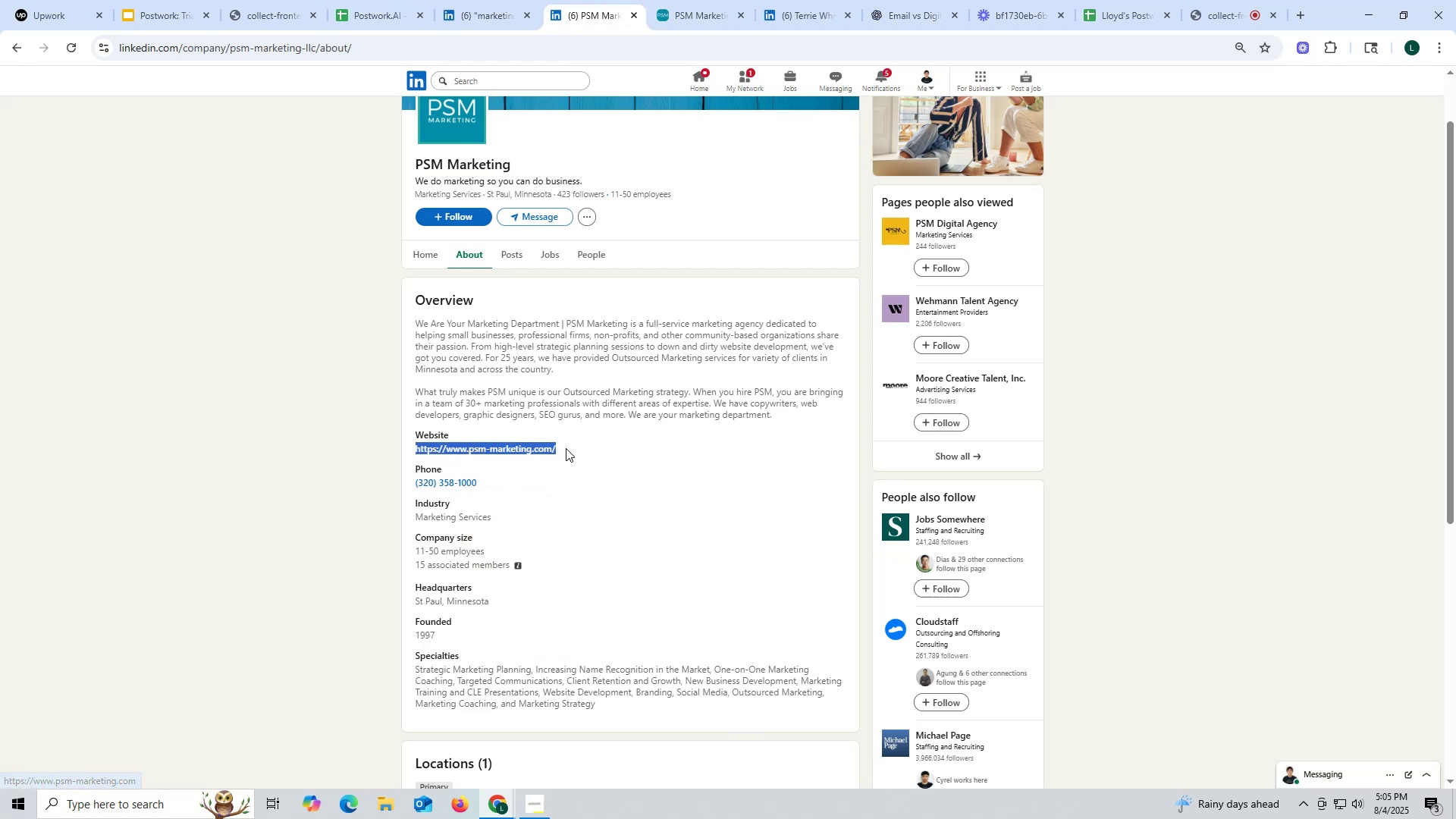 
key(Control+C)
 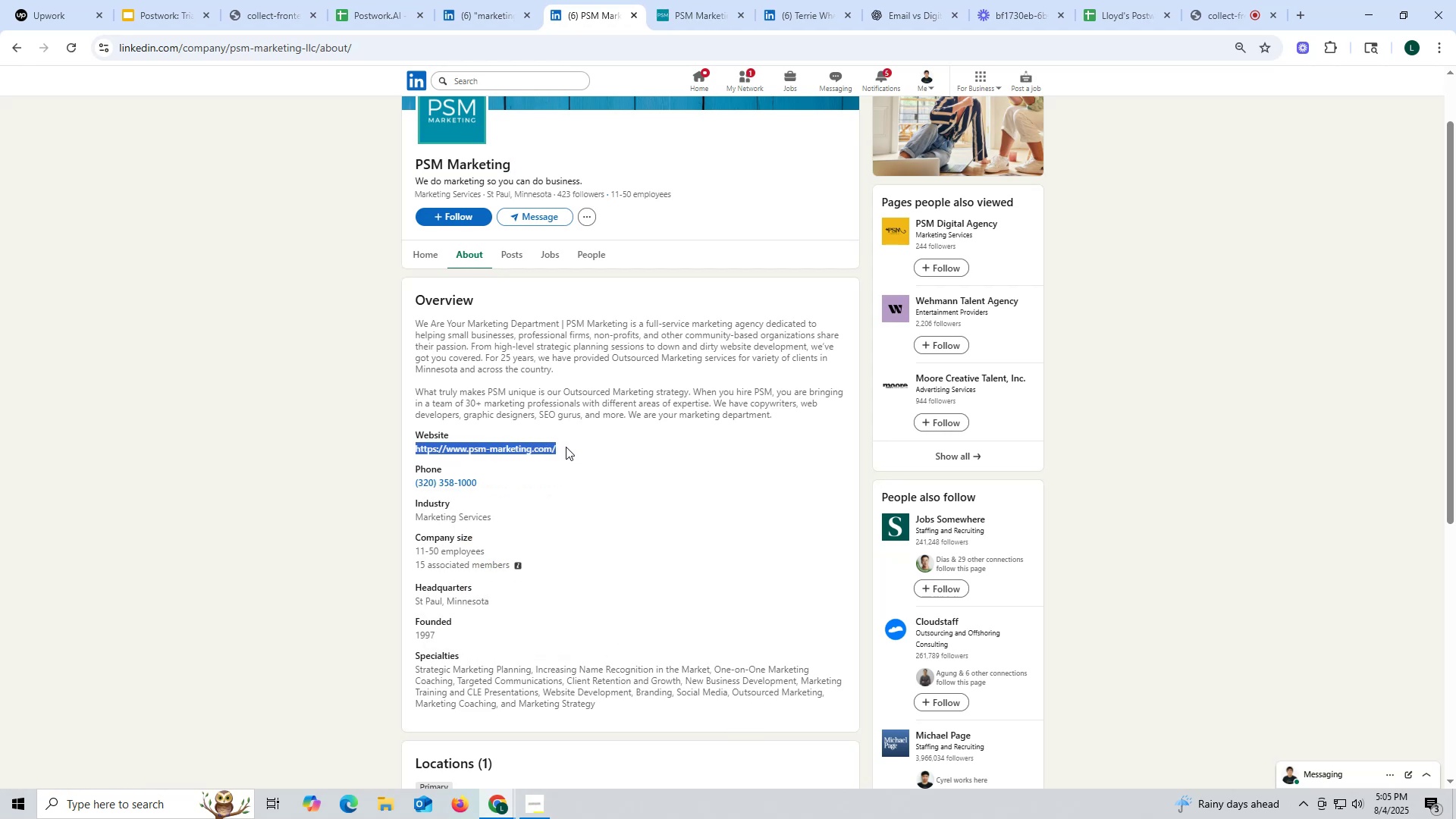 
key(Control+ControlLeft)
 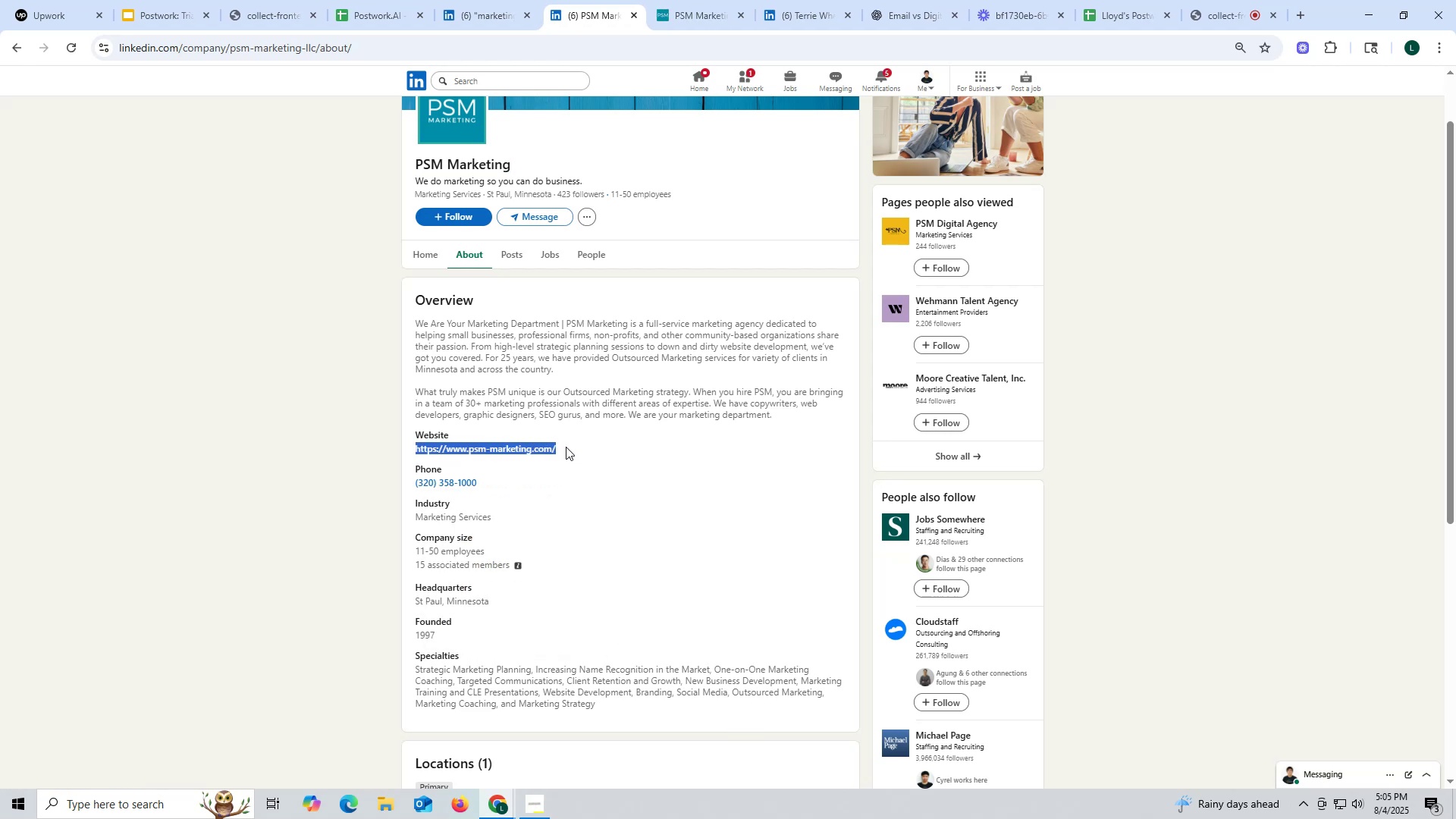 
key(Control+C)
 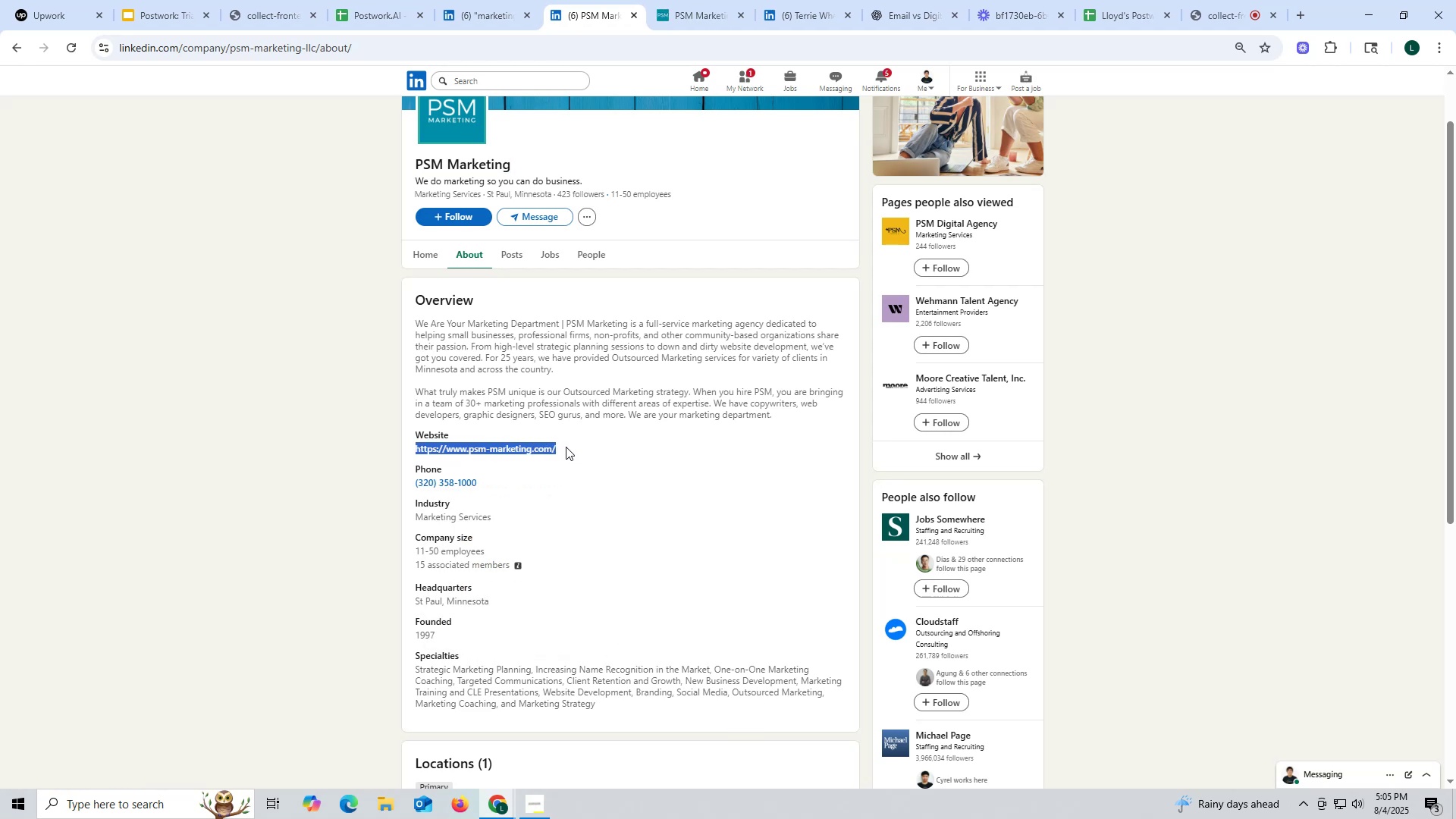 
key(Control+ControlLeft)
 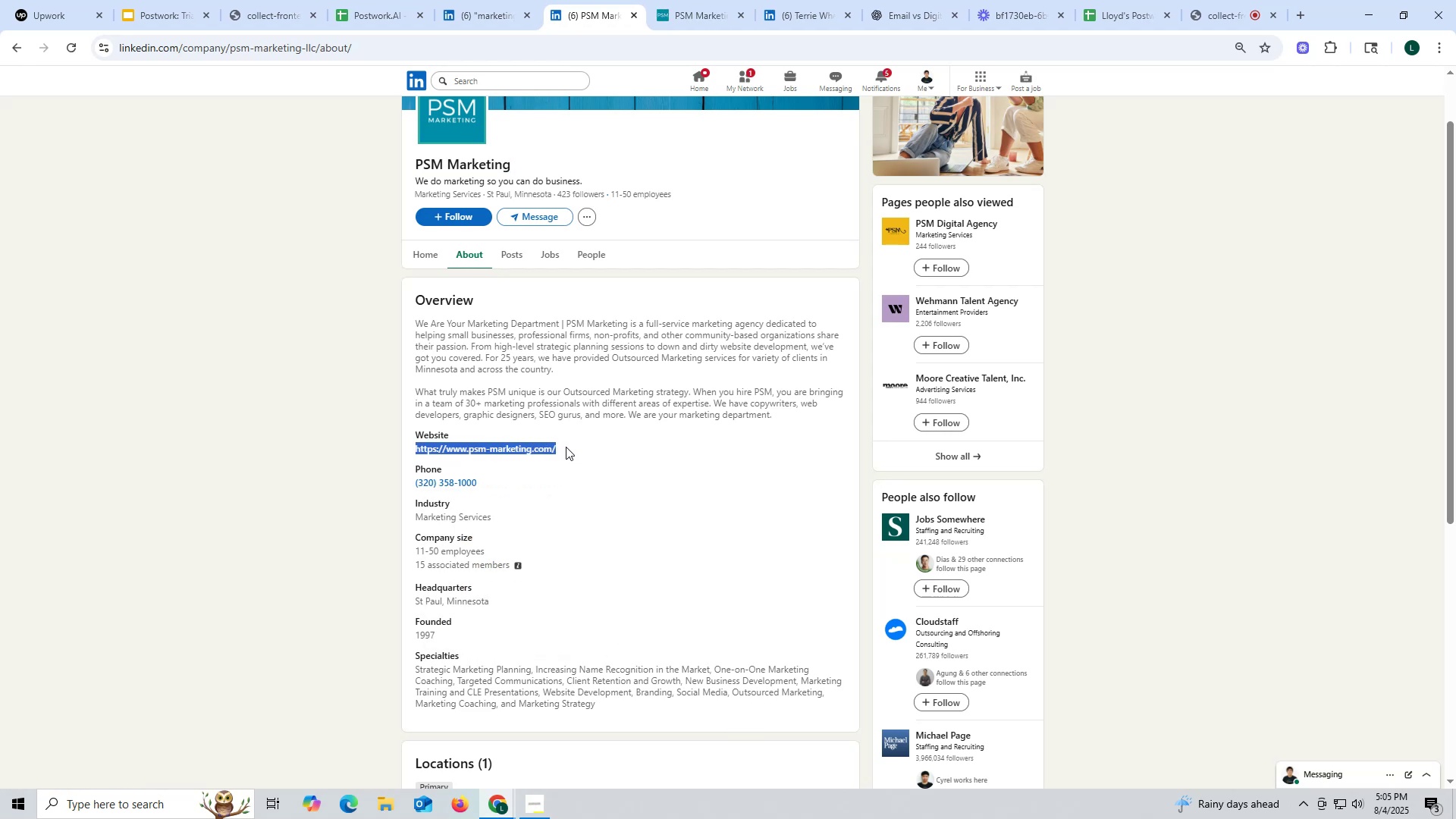 
key(Control+C)
 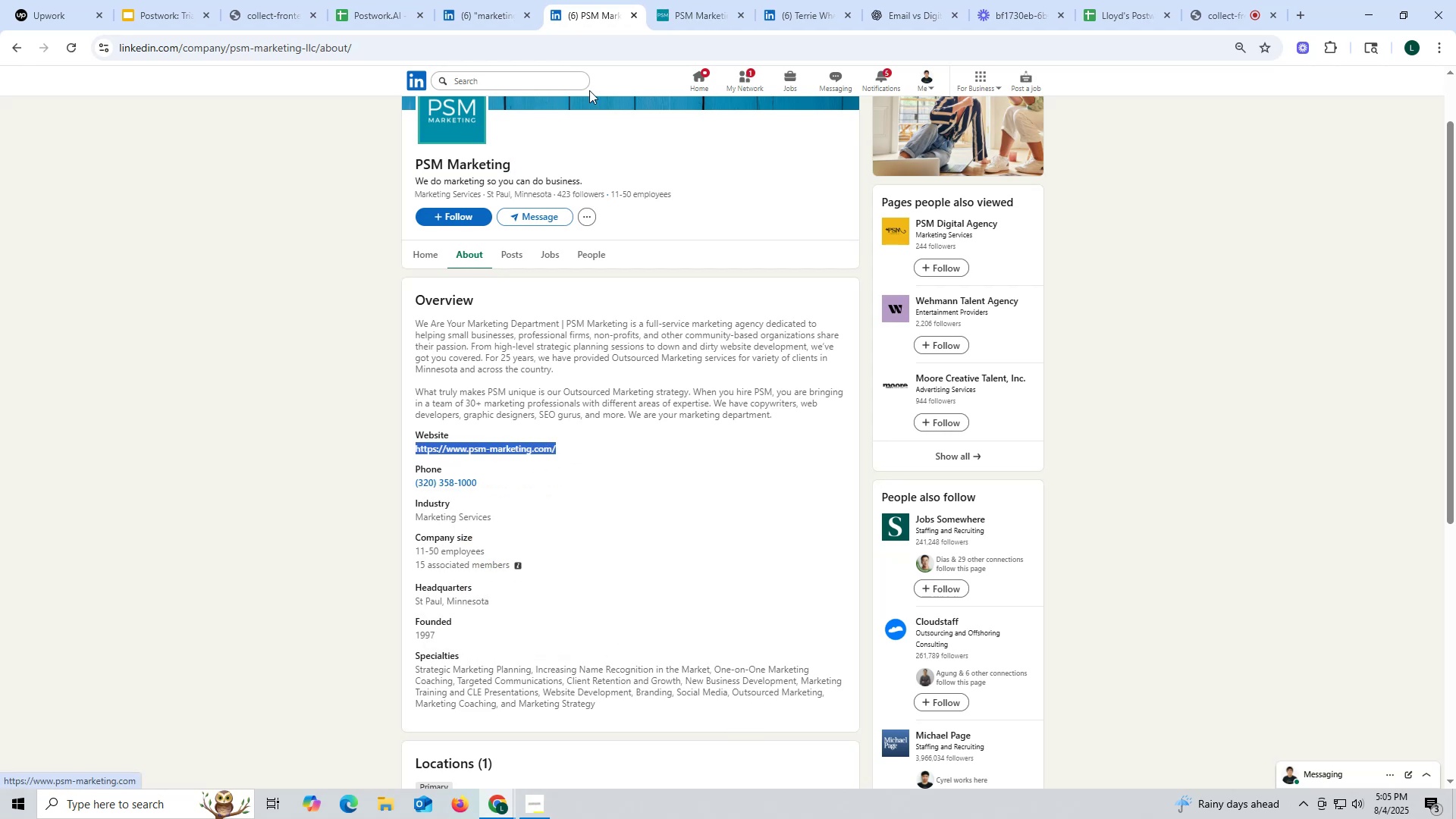 
left_click([602, 8])
 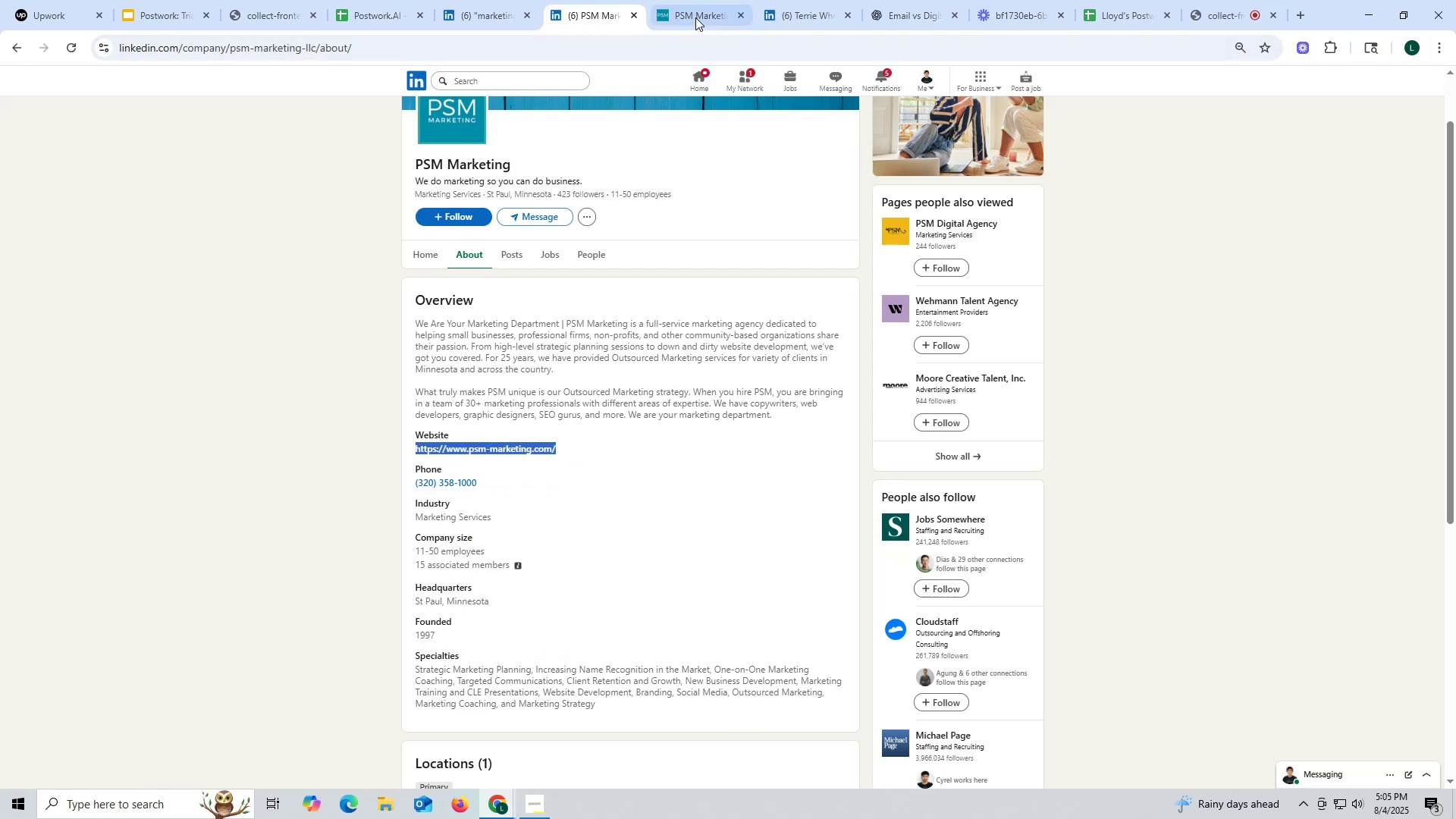 
left_click([743, 17])
 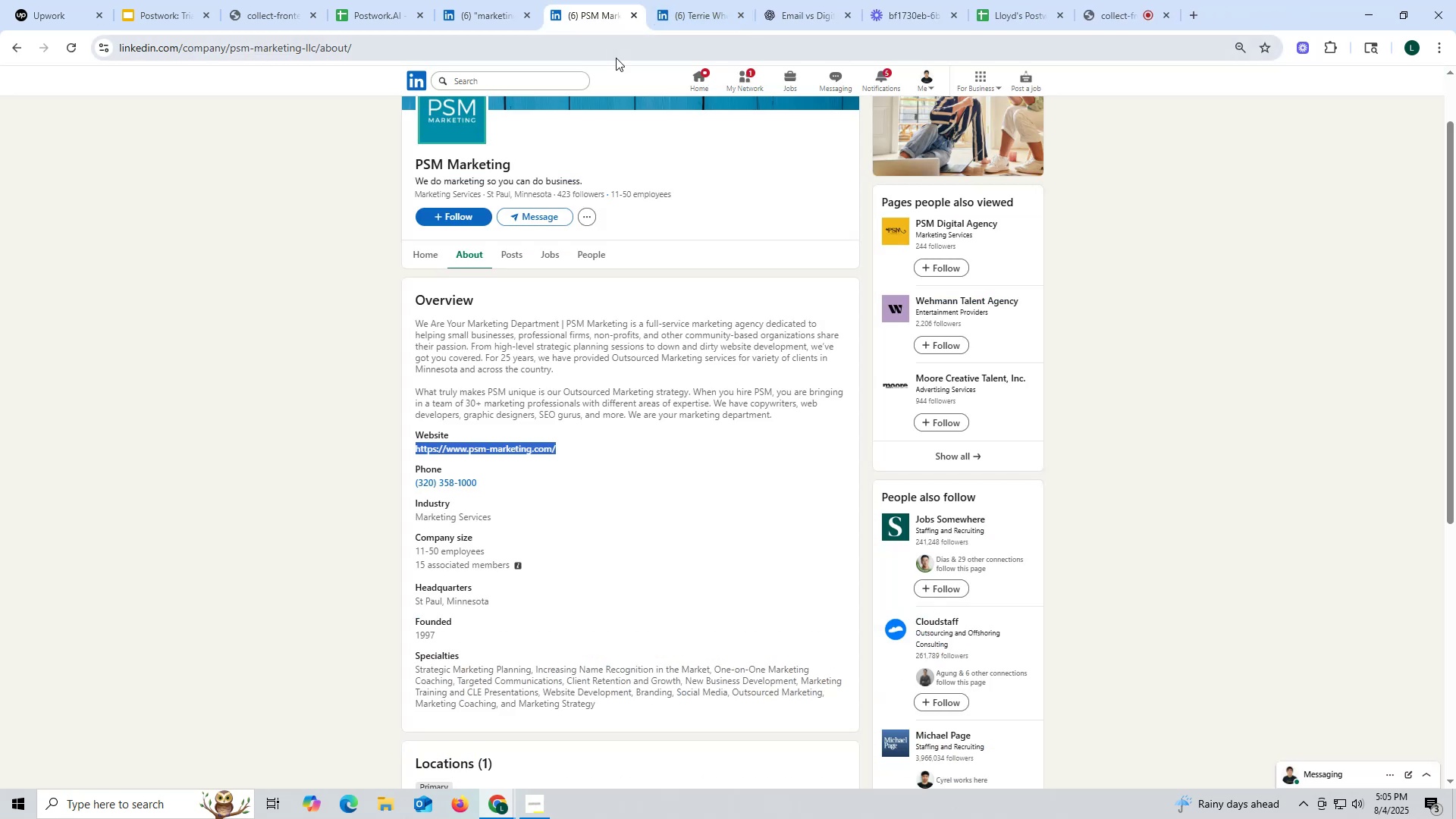 
wait(7.91)
 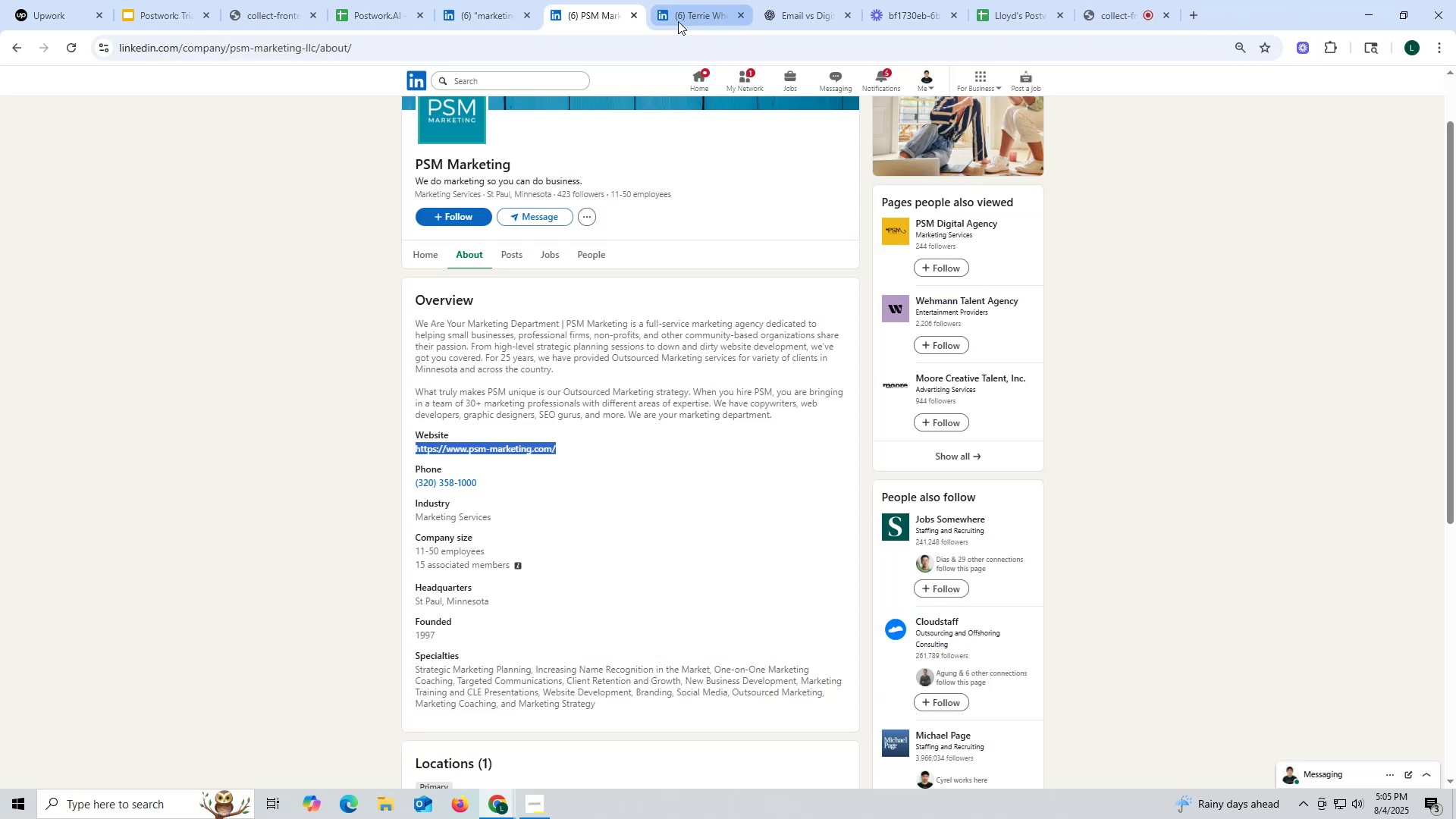 
left_click([811, 17])
 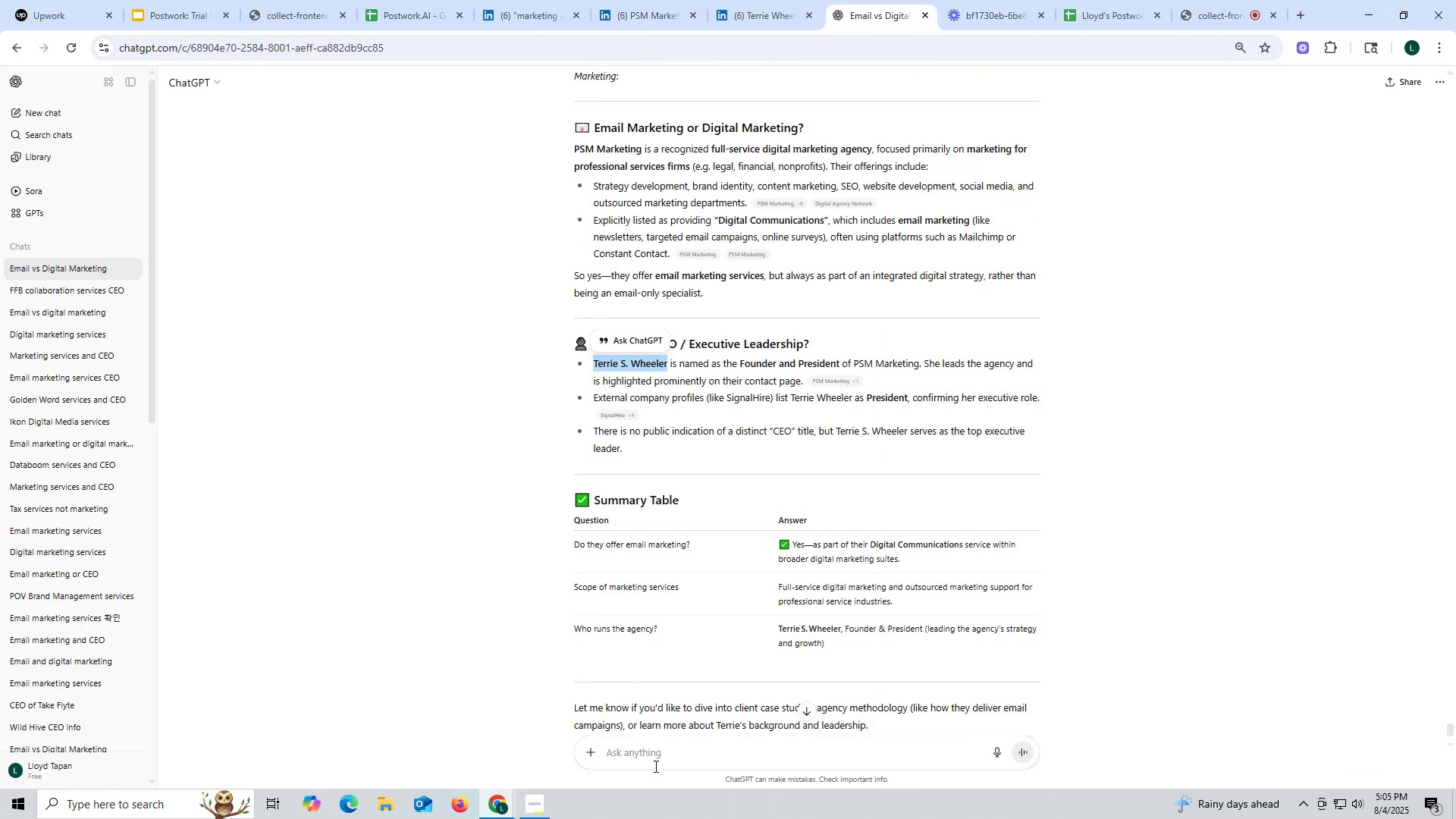 
left_click([658, 764])
 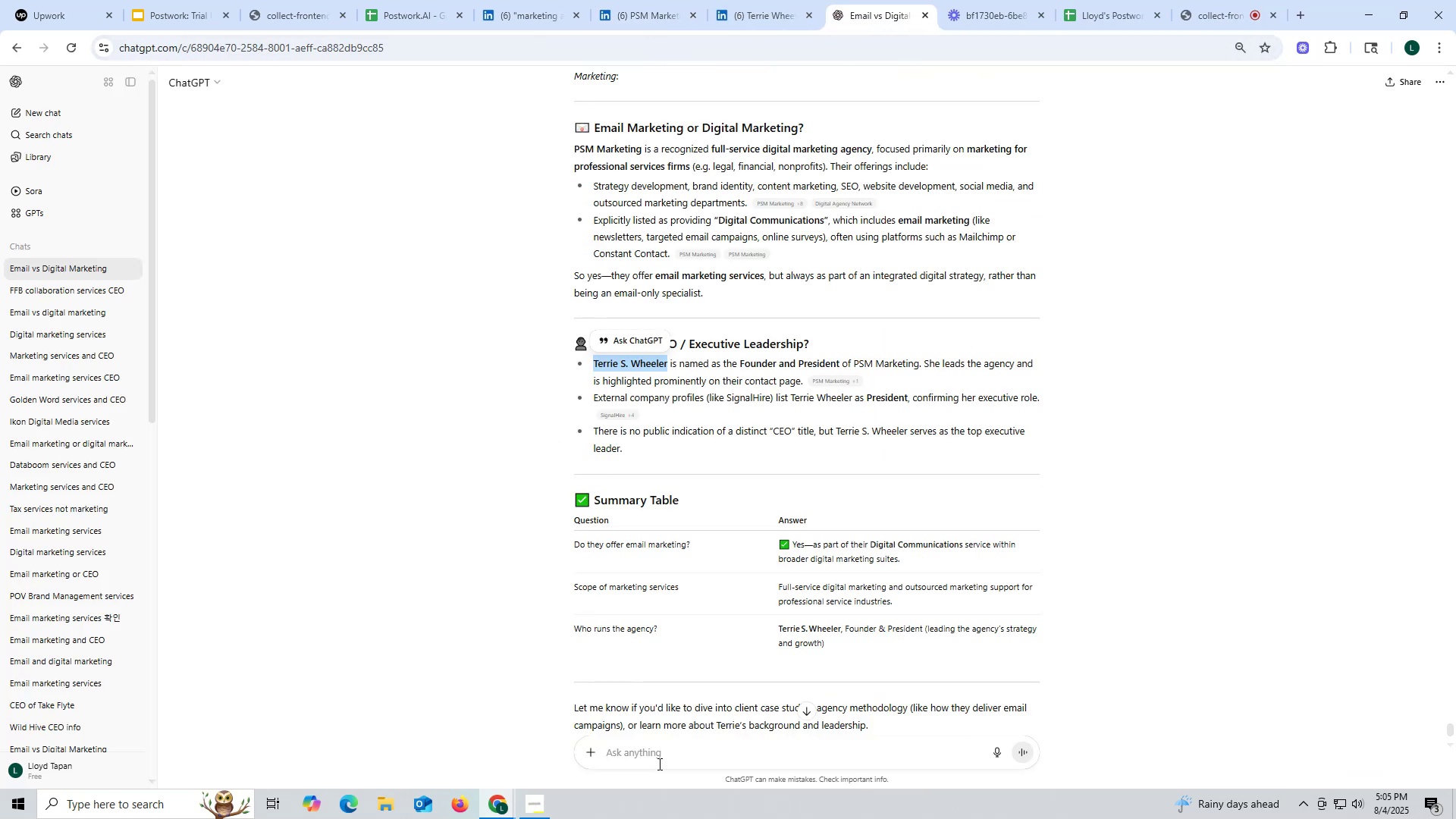 
key(Control+ControlLeft)
 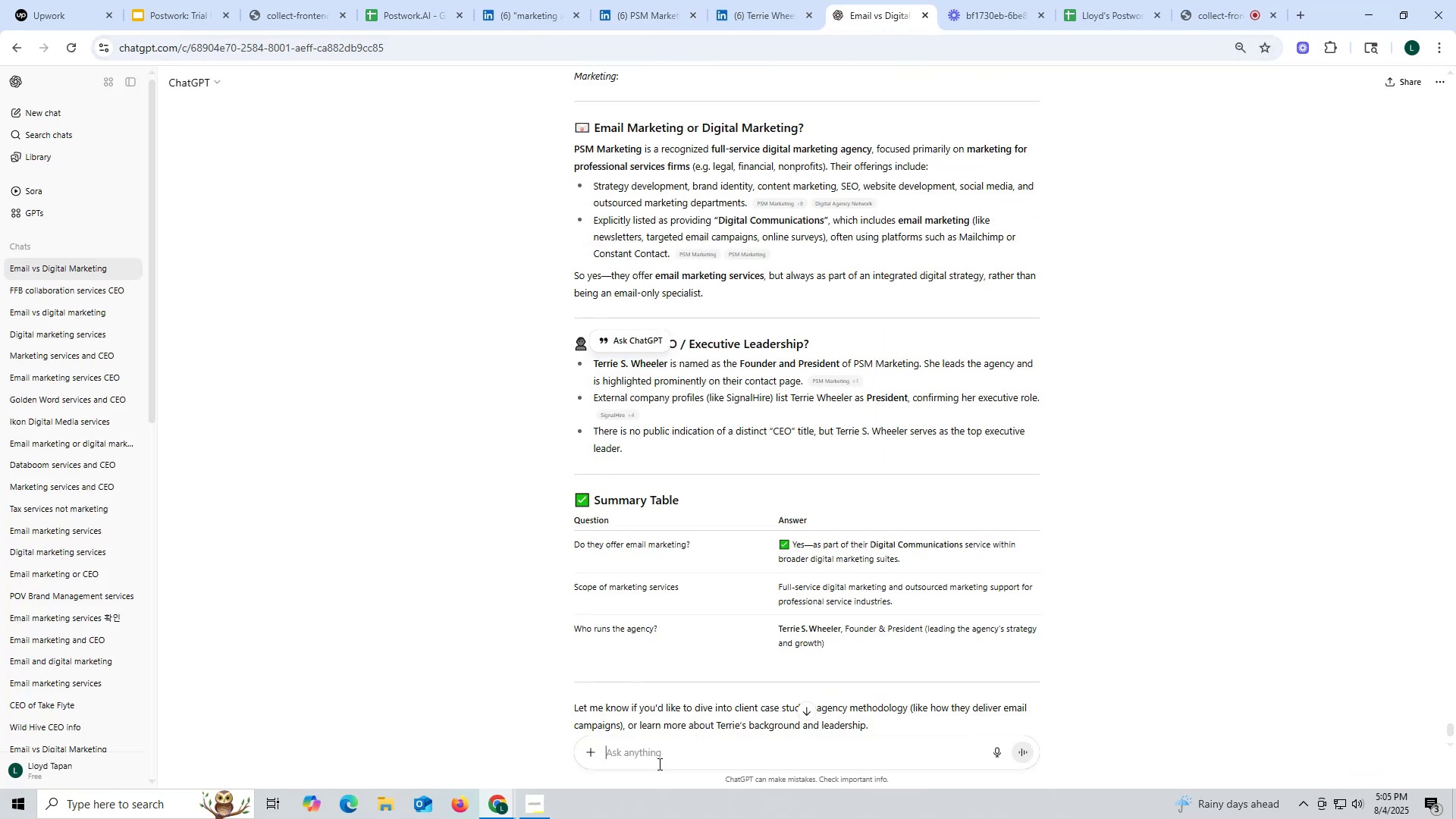 
key(Control+V)
 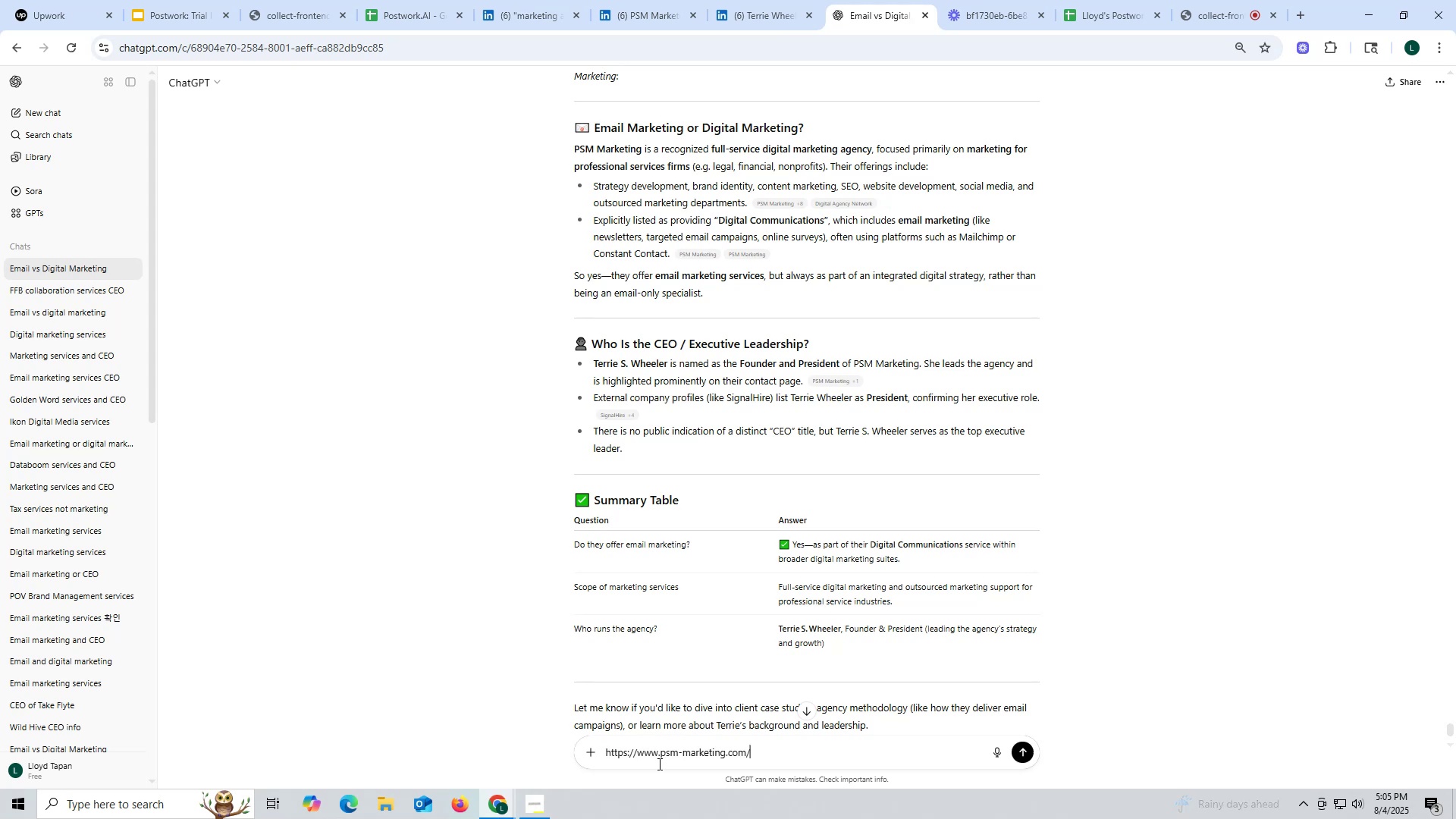 
key(Space)
 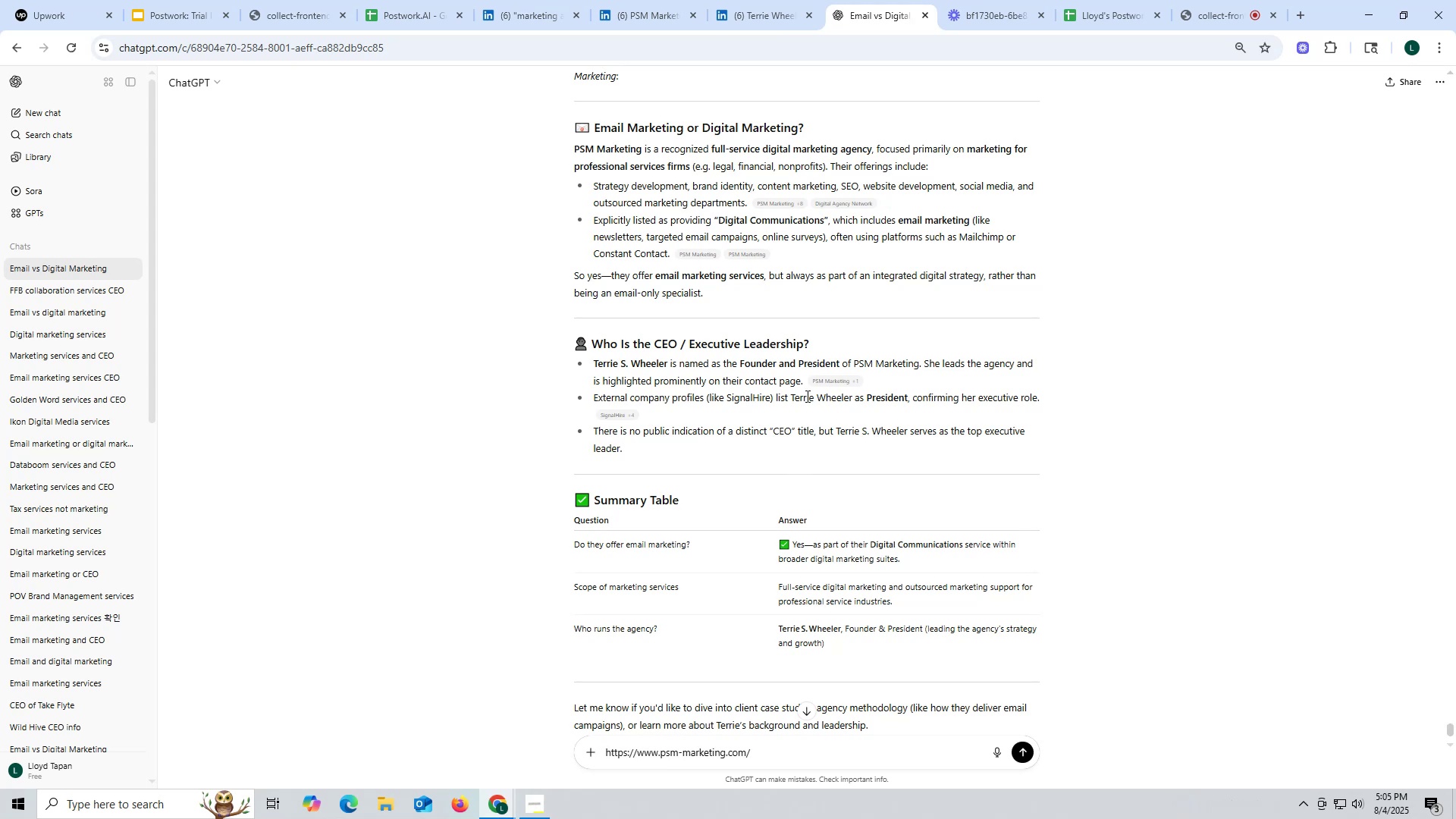 
scroll: coordinate [808, 391], scroll_direction: up, amount: 1.0
 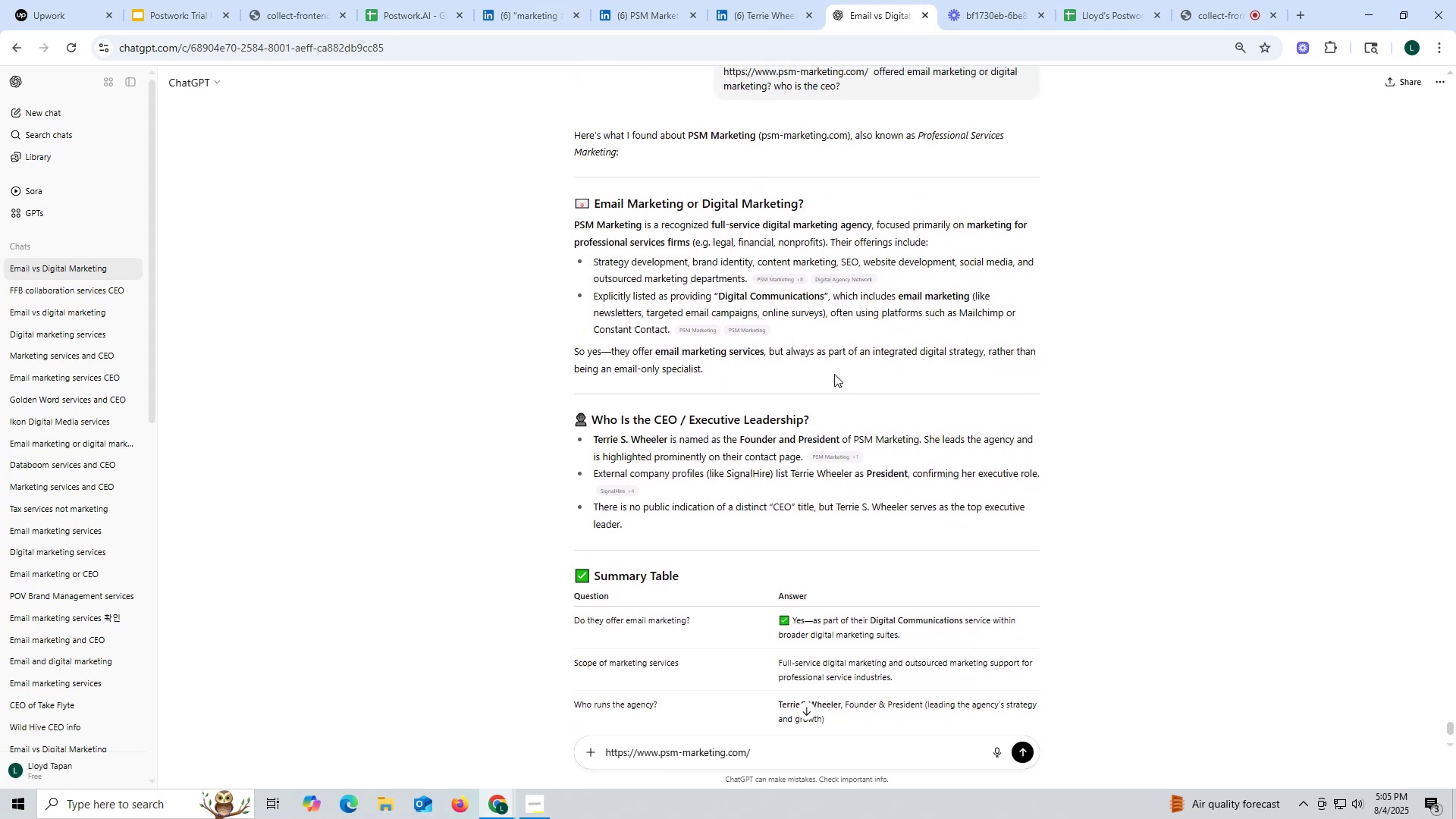 
wait(9.76)
 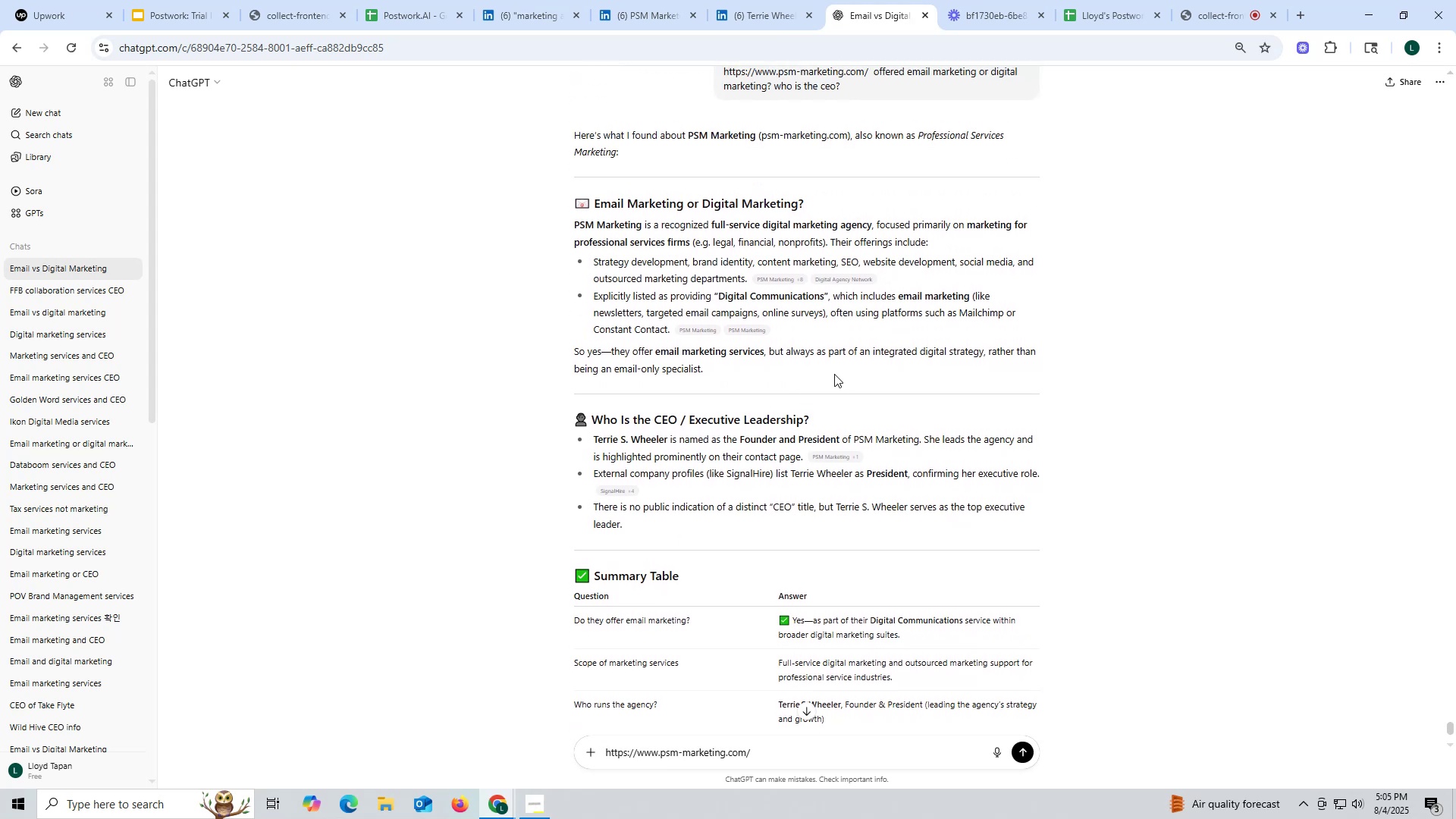 
scroll: coordinate [864, 187], scroll_direction: up, amount: 1.0
 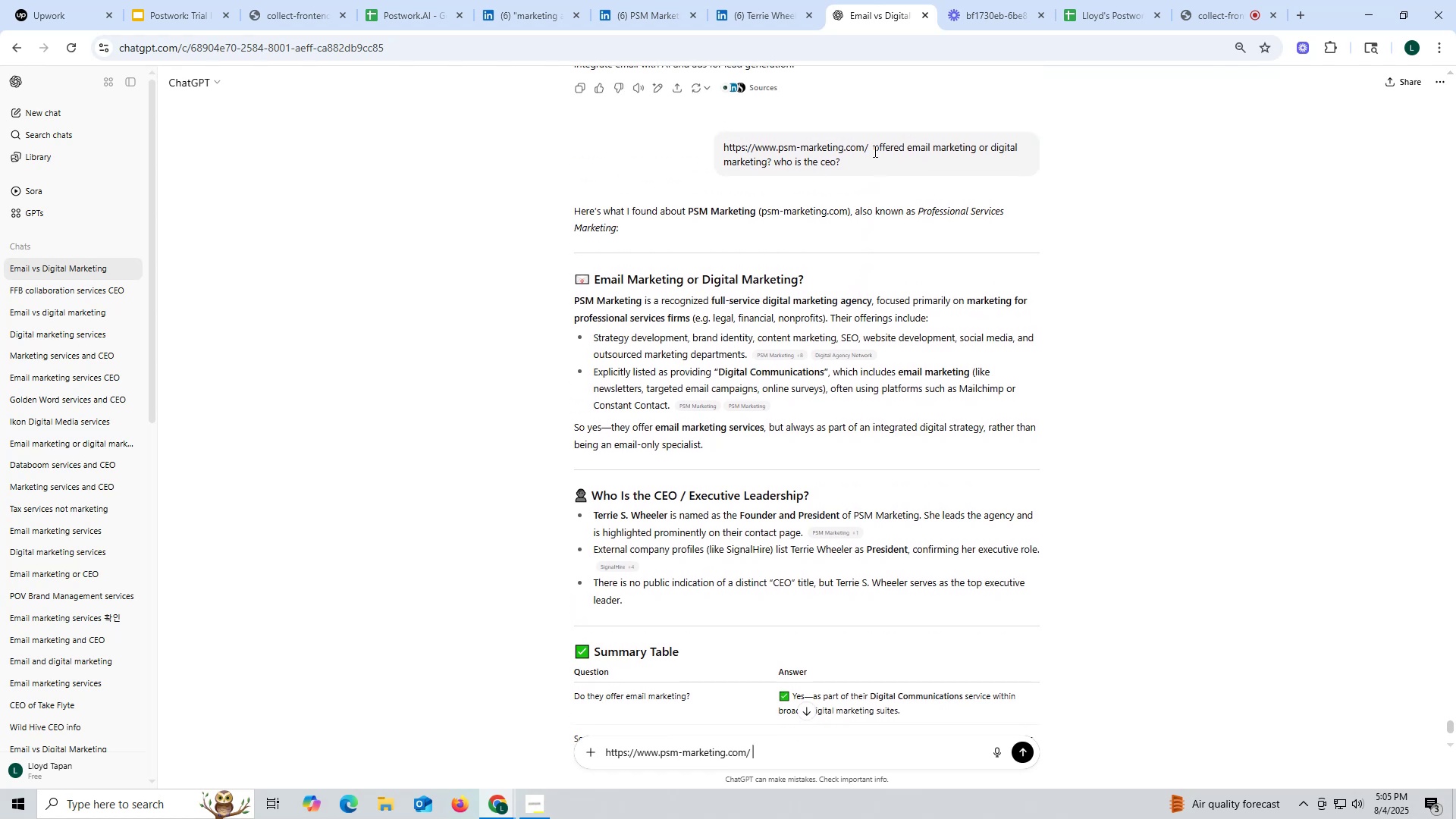 
left_click_drag(start_coordinate=[873, 146], to_coordinate=[905, 165])
 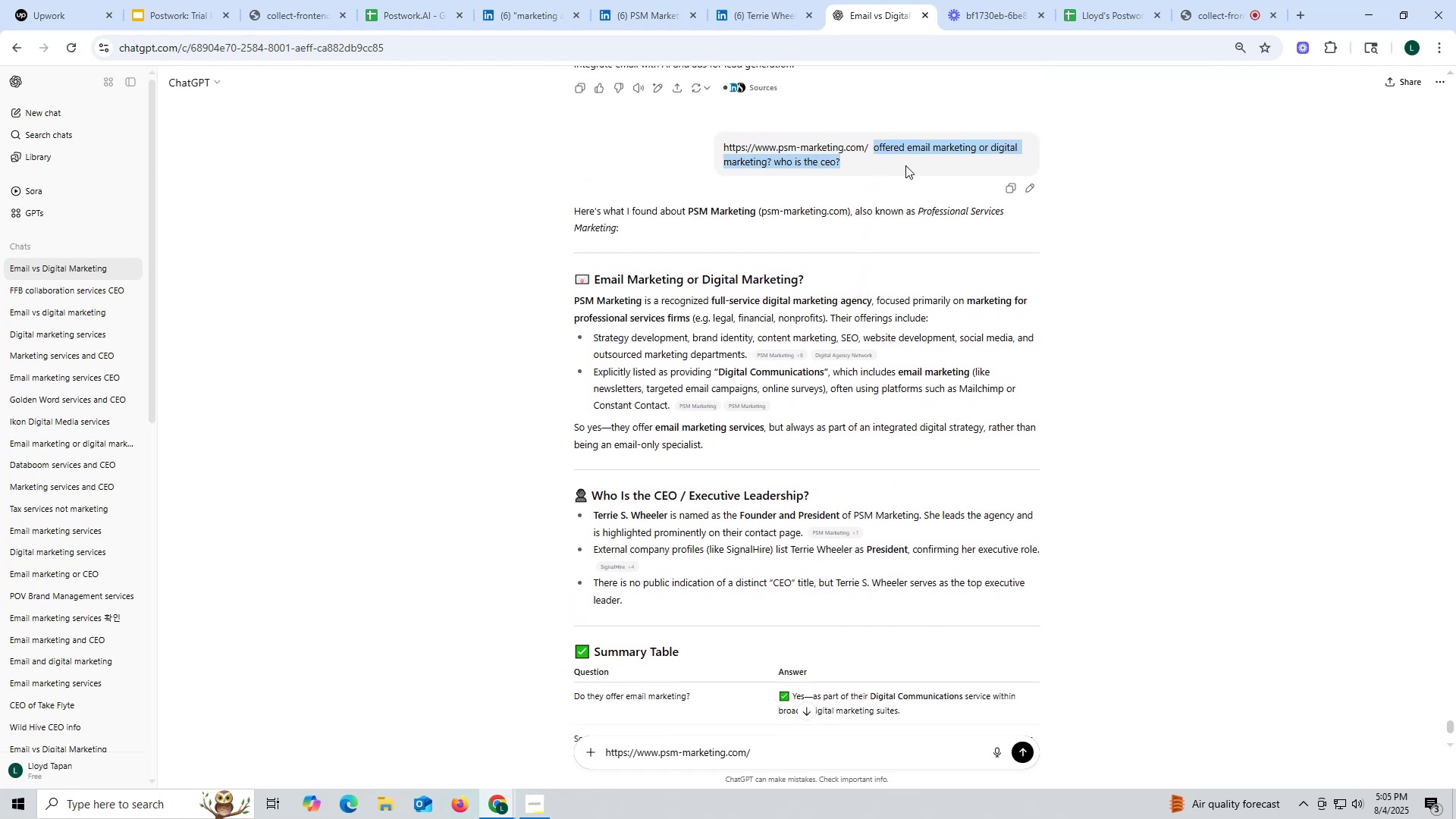 
key(Control+ControlLeft)
 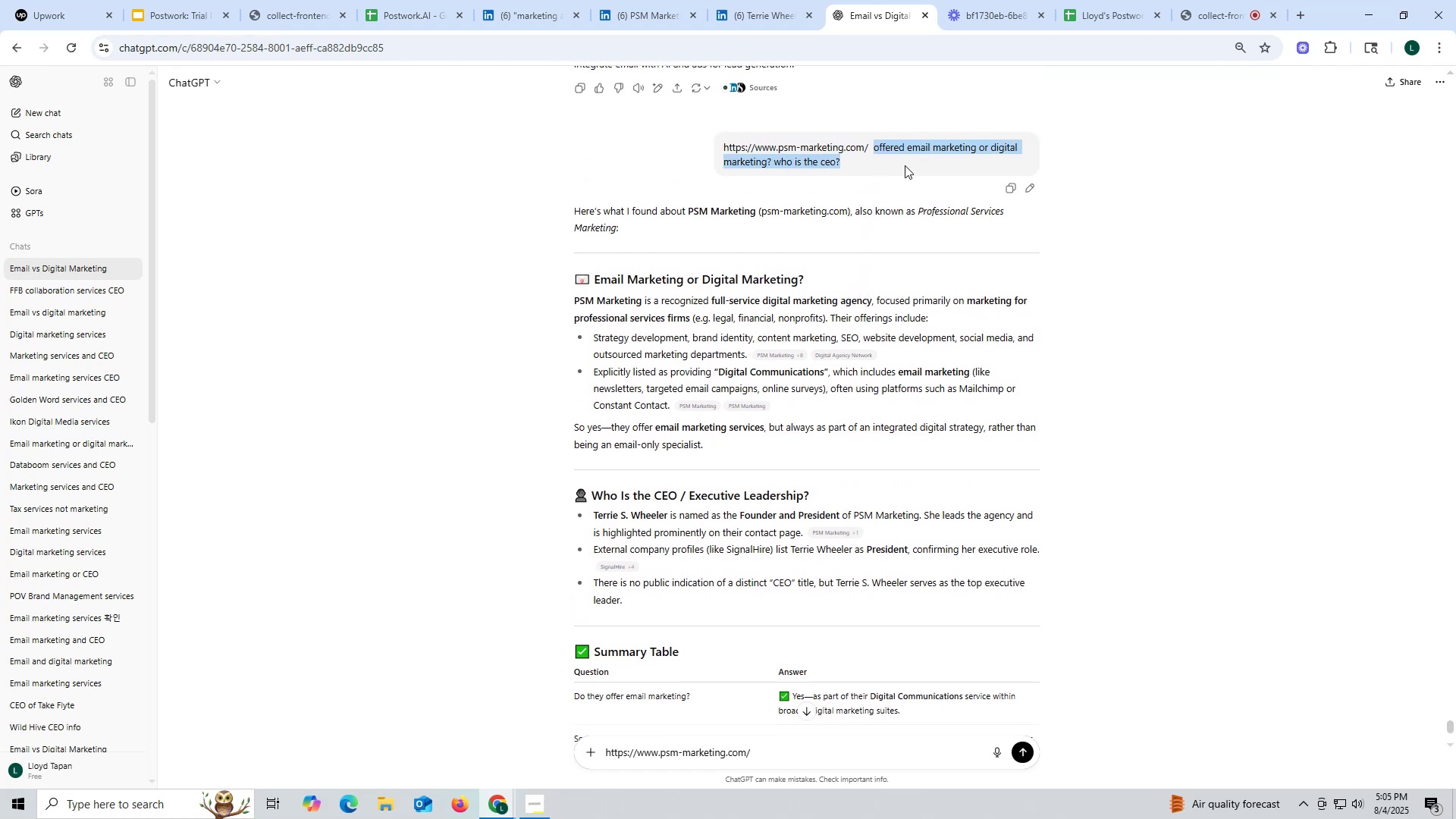 
key(Control+C)
 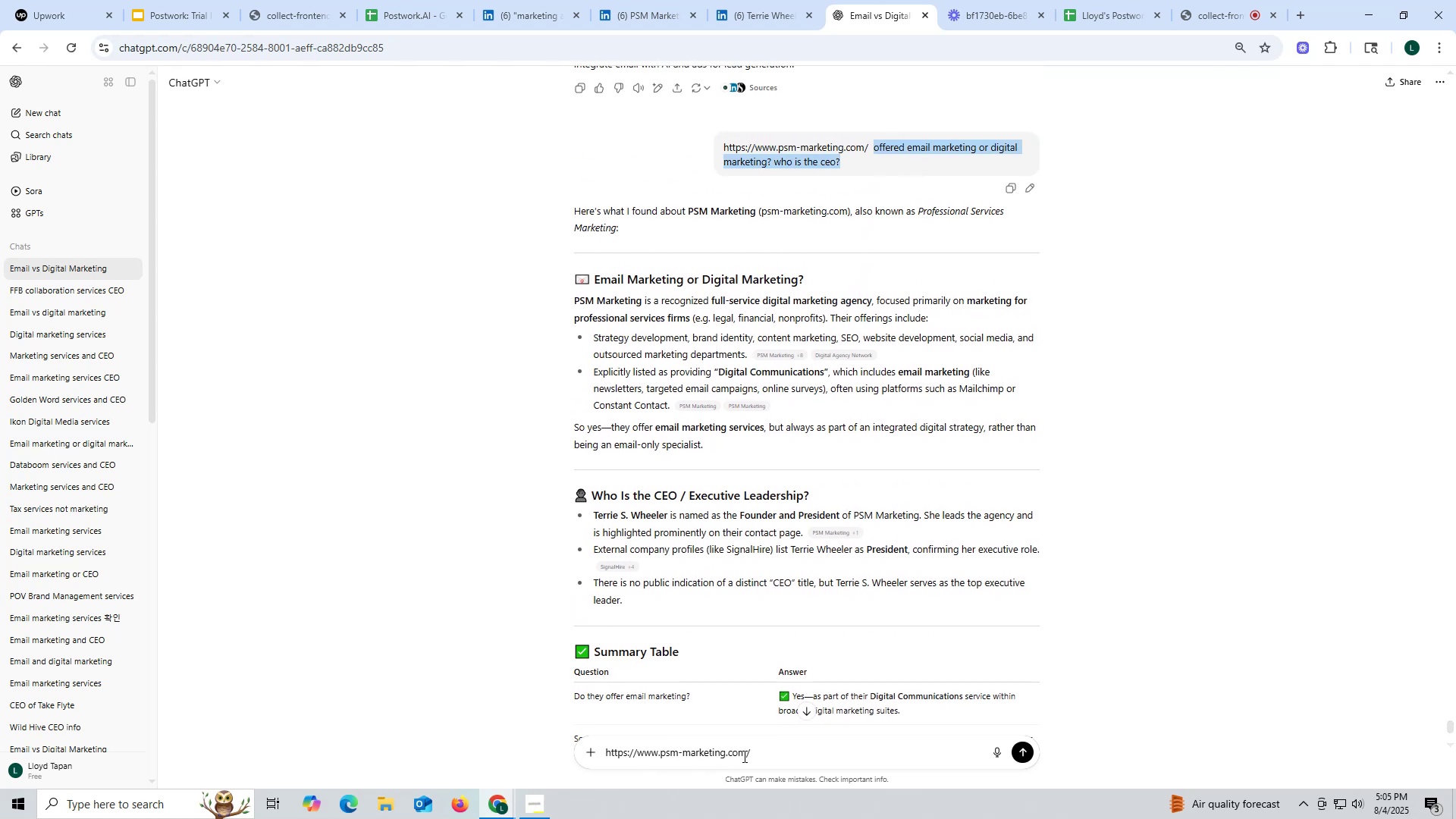 
left_click([792, 752])
 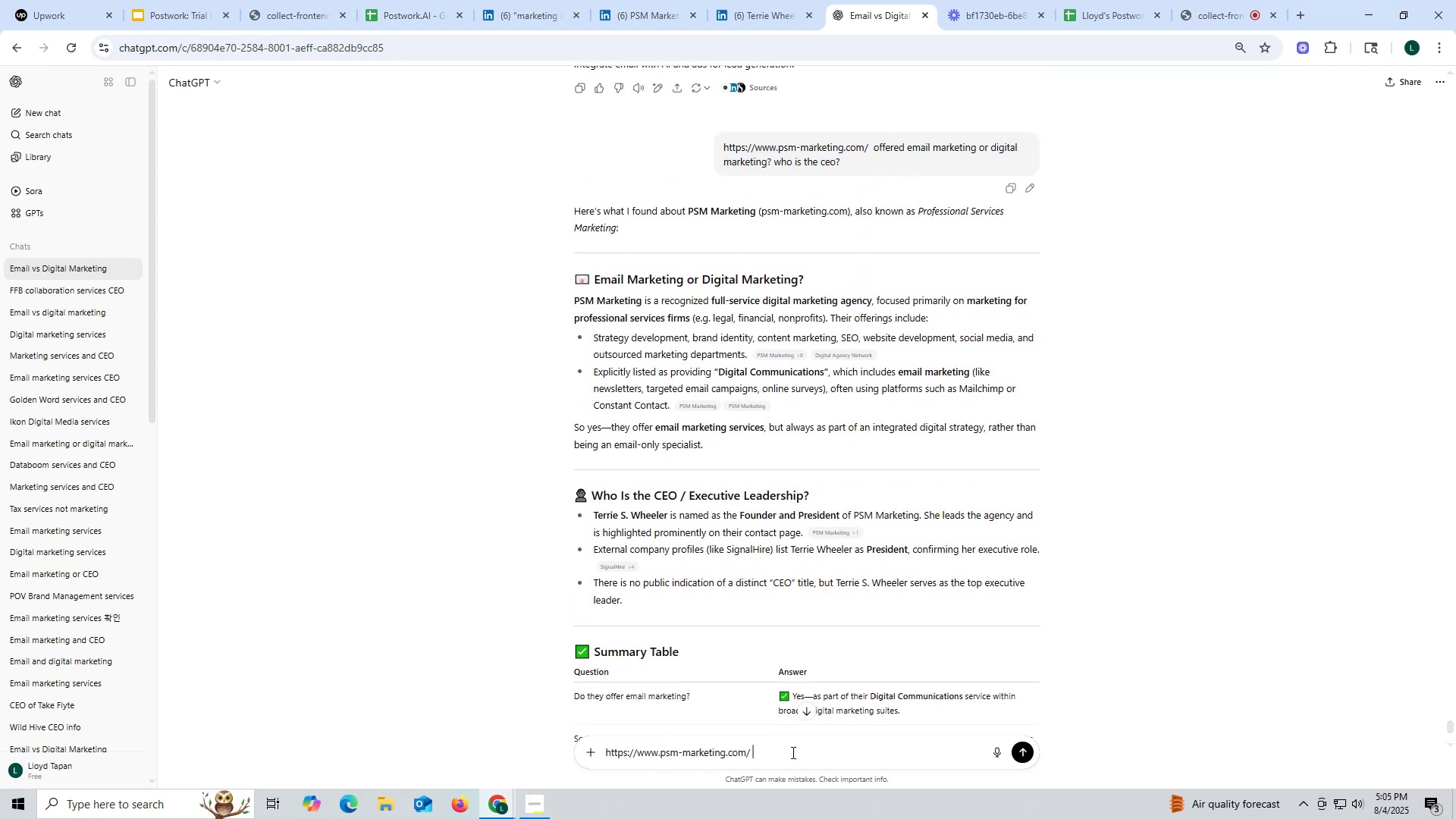 
key(Control+ControlLeft)
 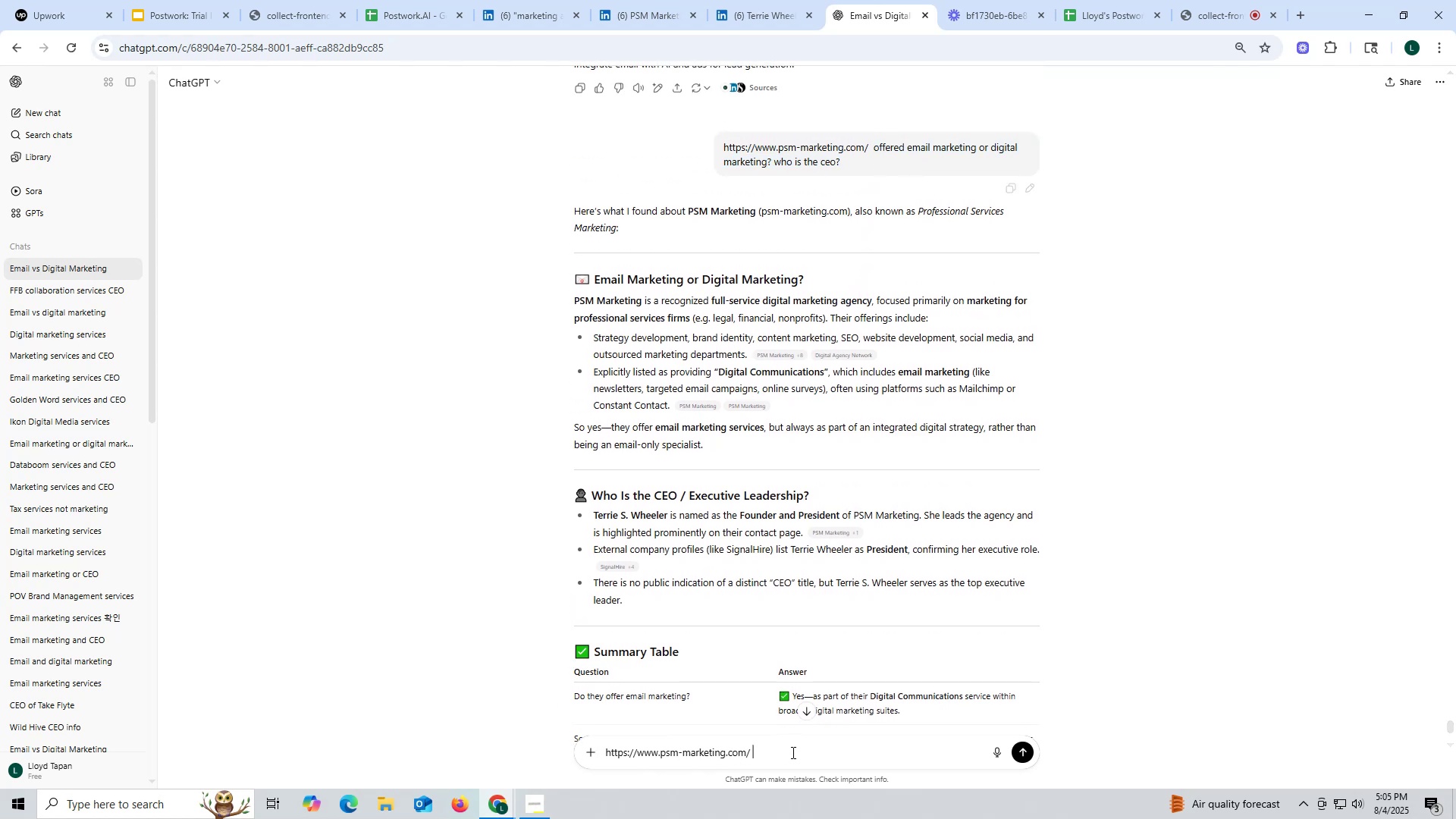 
key(Control+V)
 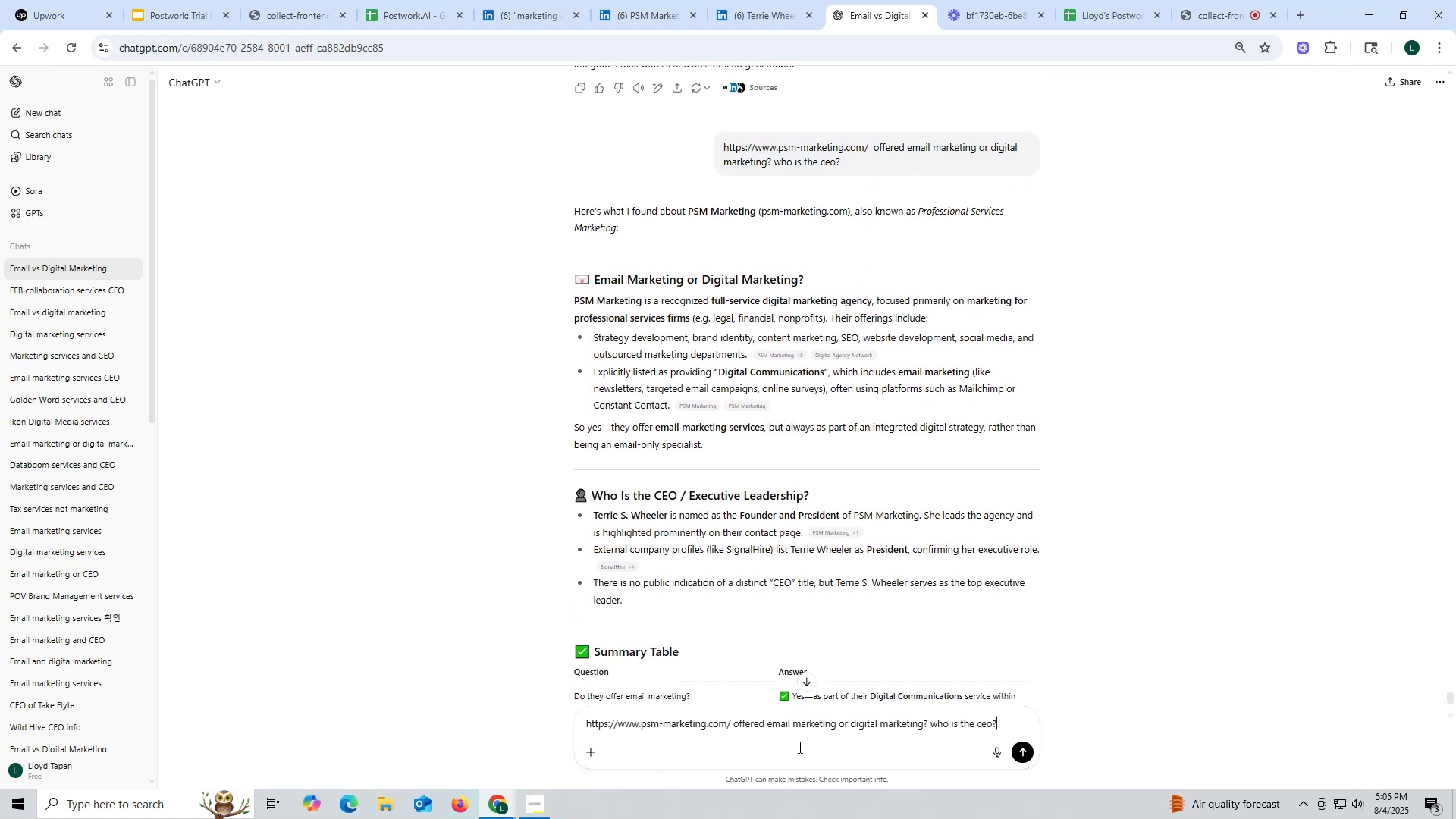 
key(Enter)
 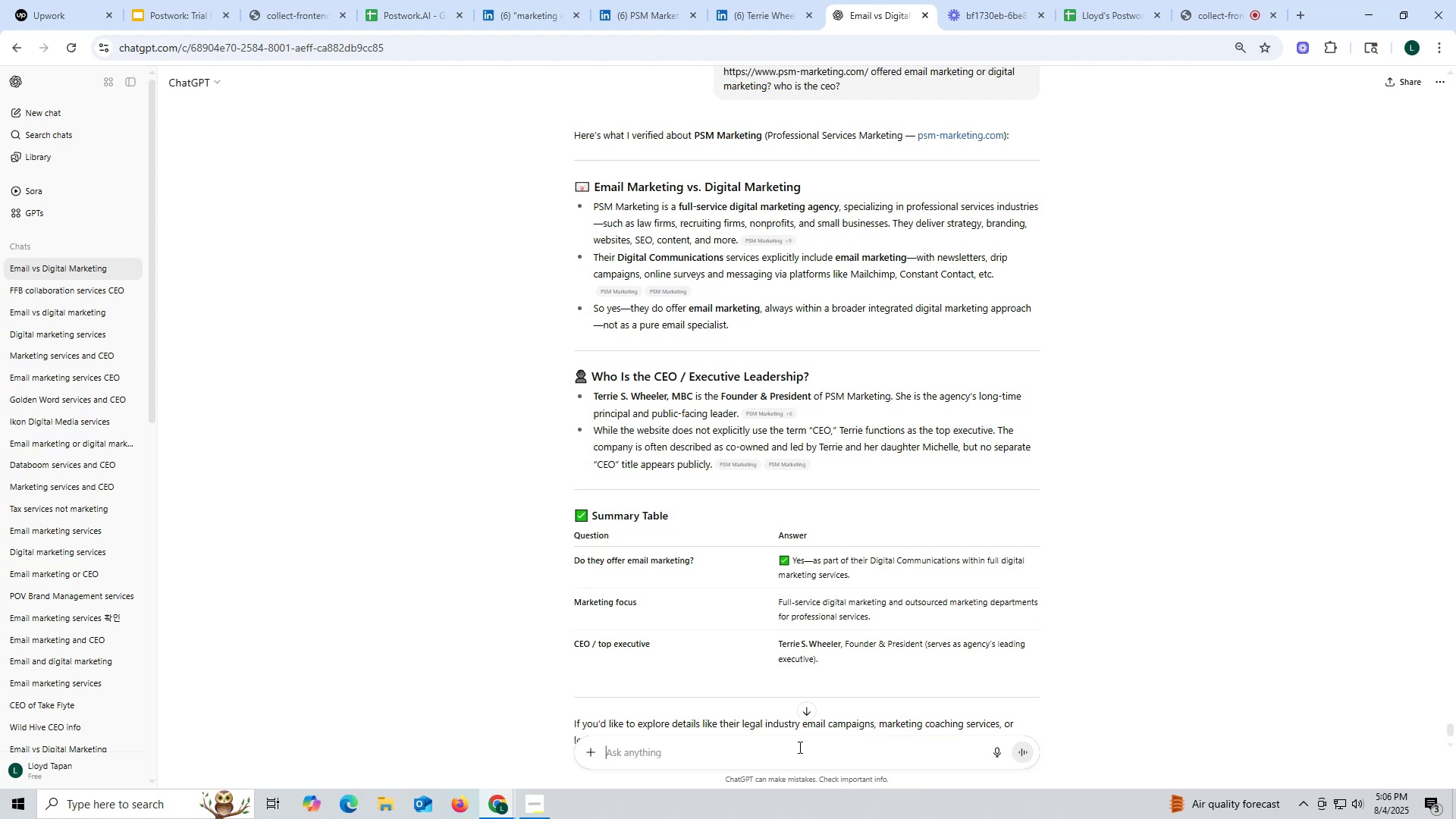 
wait(29.27)
 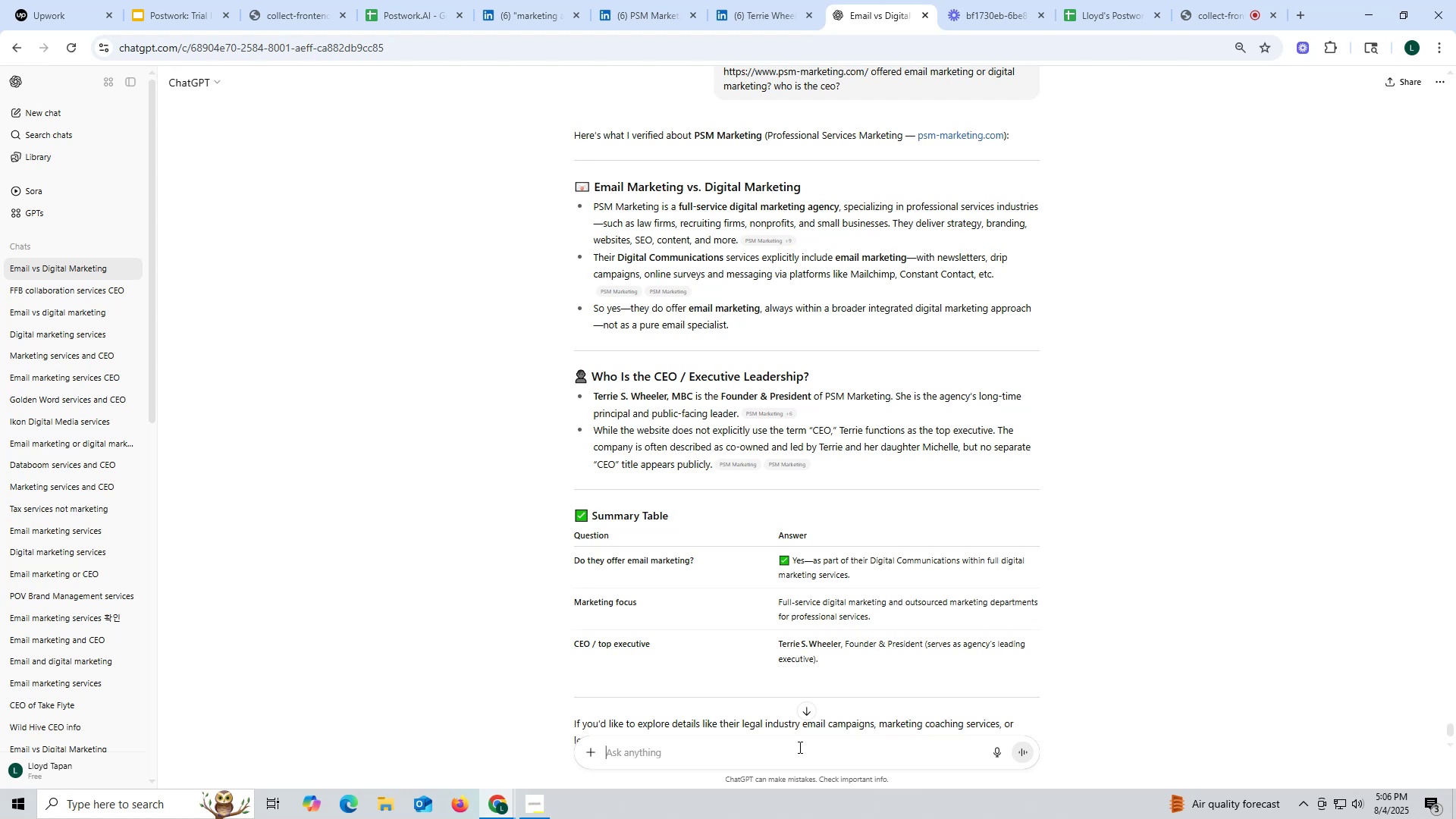 
scroll: coordinate [670, 515], scroll_direction: down, amount: 1.0
 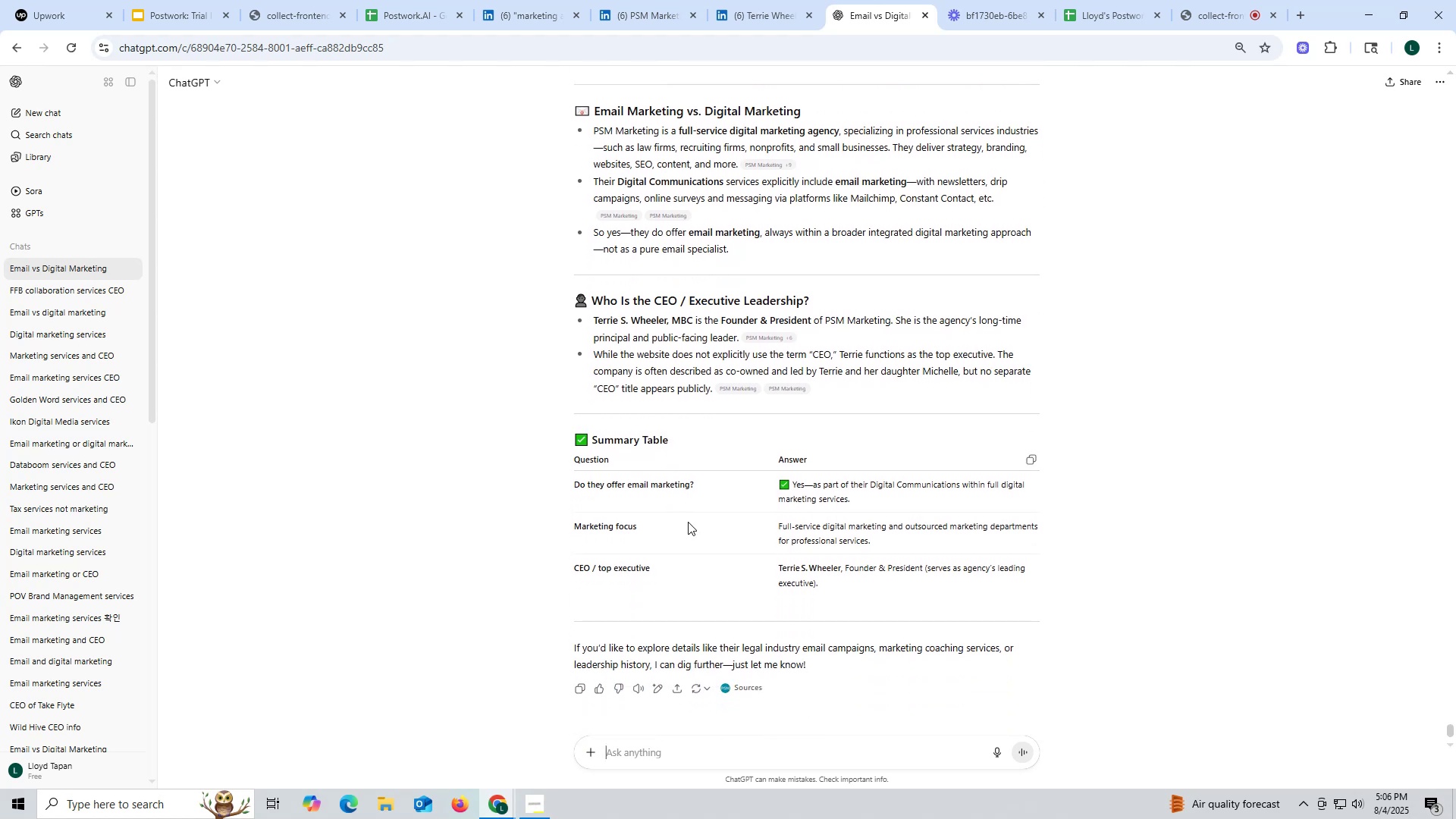 
scroll: coordinate [699, 503], scroll_direction: up, amount: 1.0
 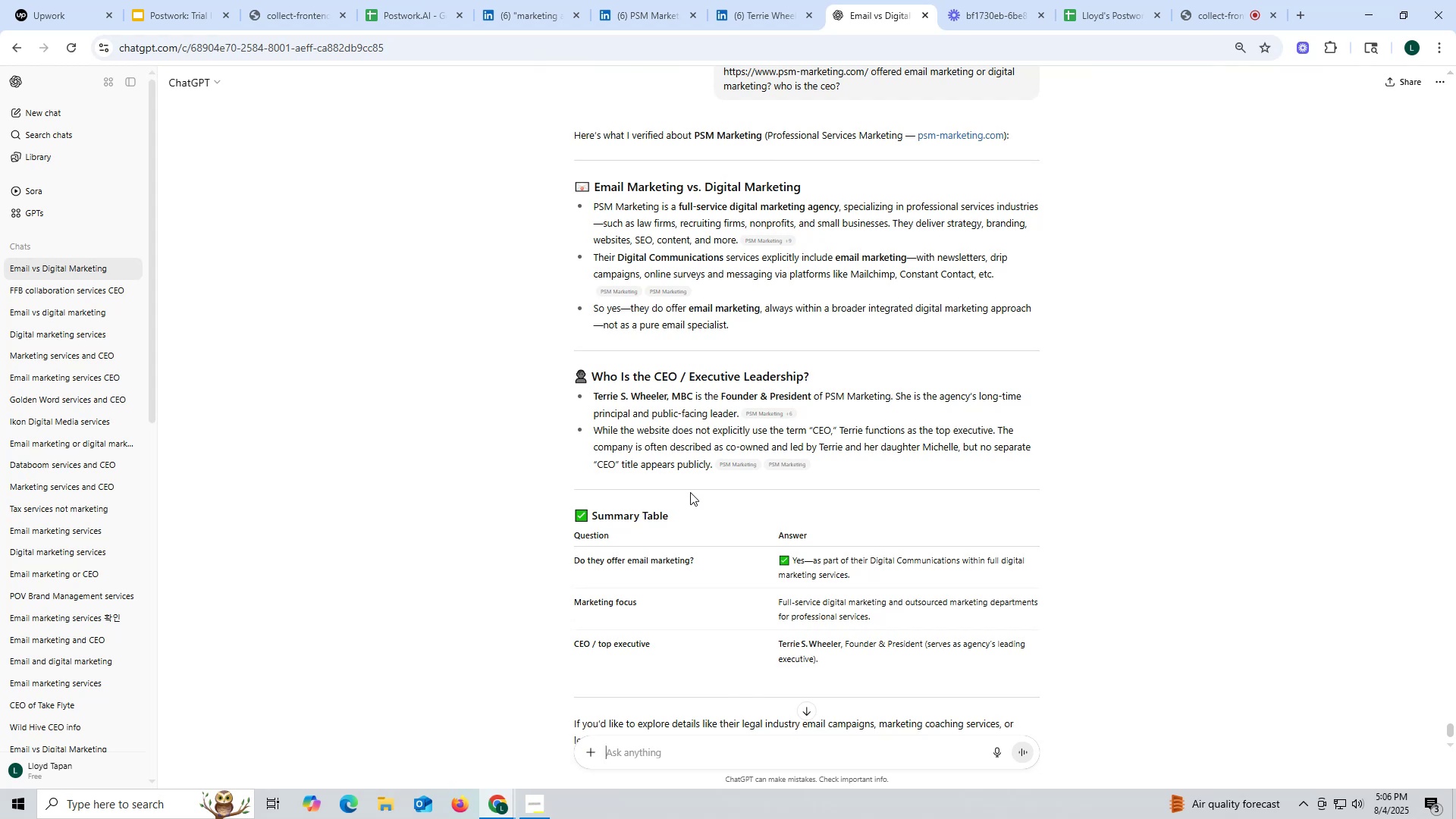 
wait(13.17)
 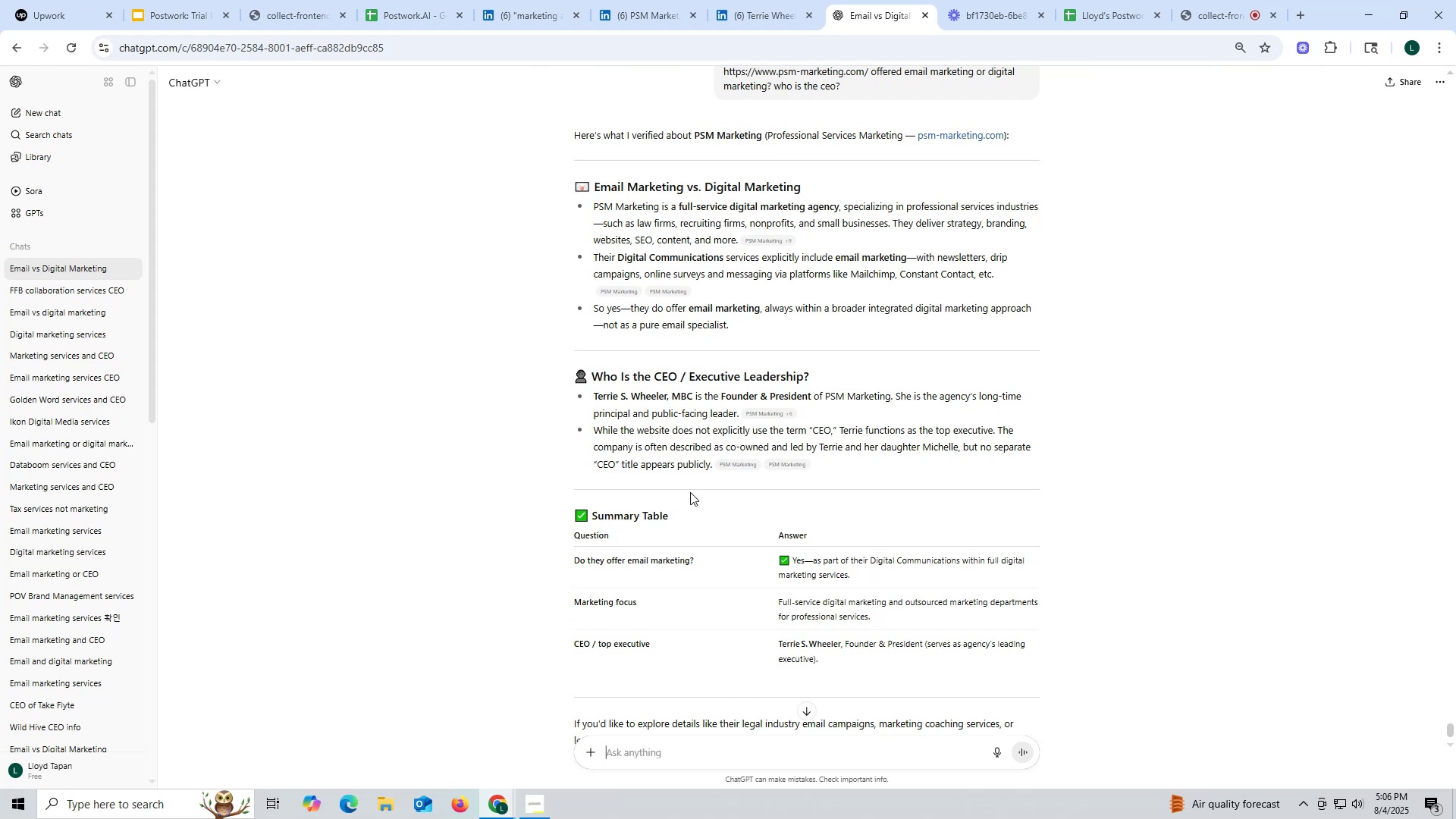 
left_click([536, 14])
 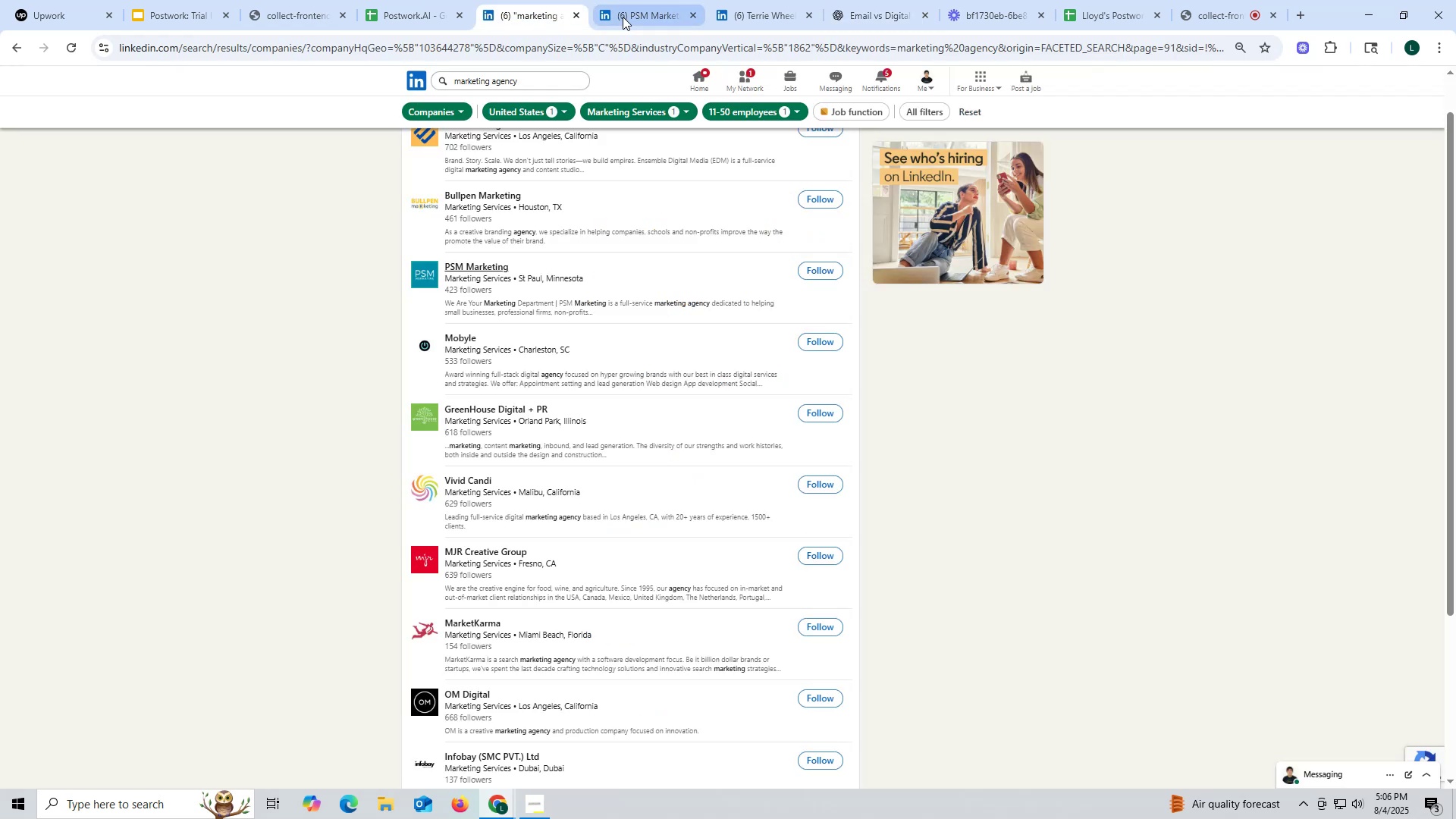 
left_click([654, 12])
 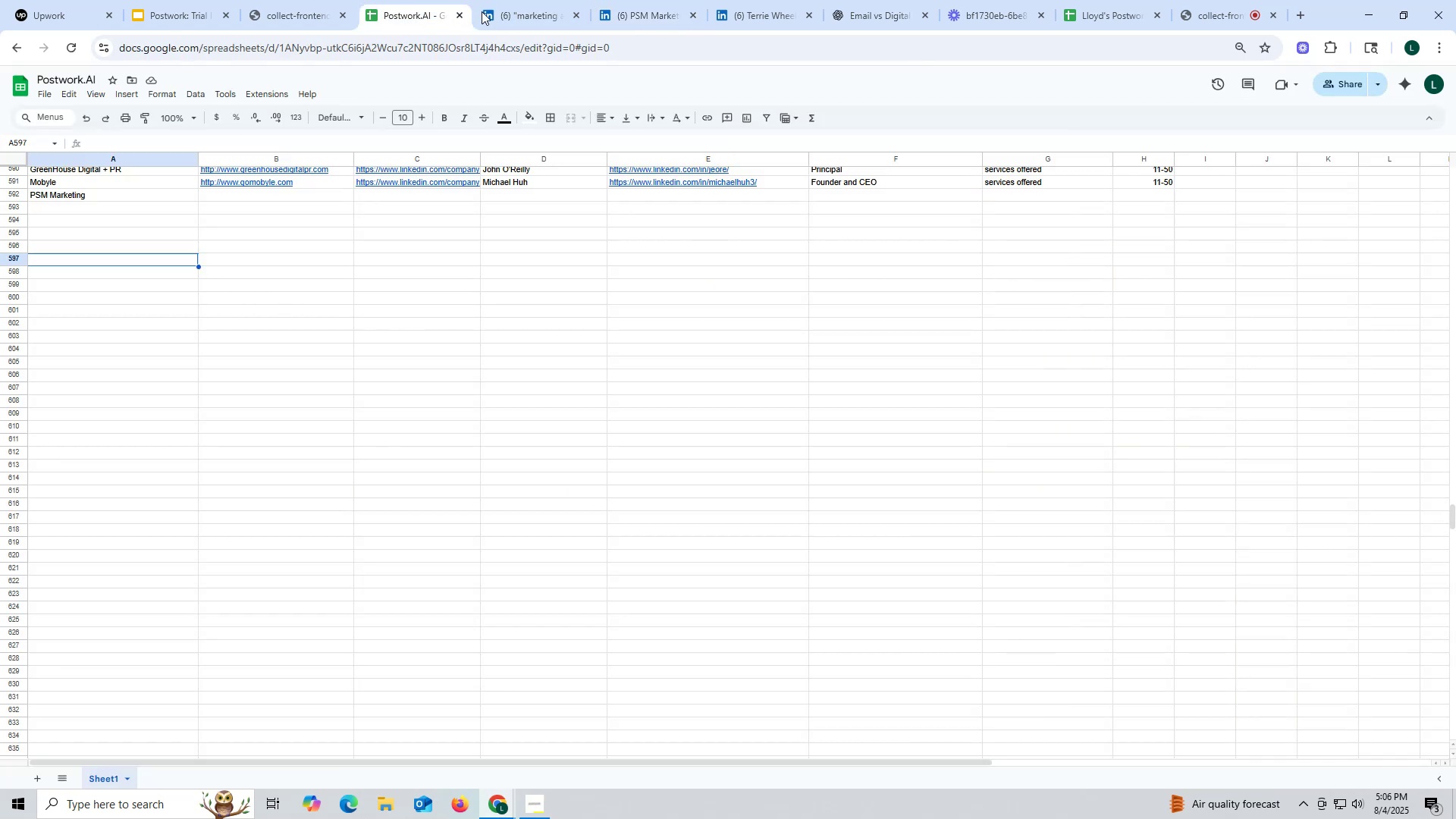 
left_click([670, 13])
 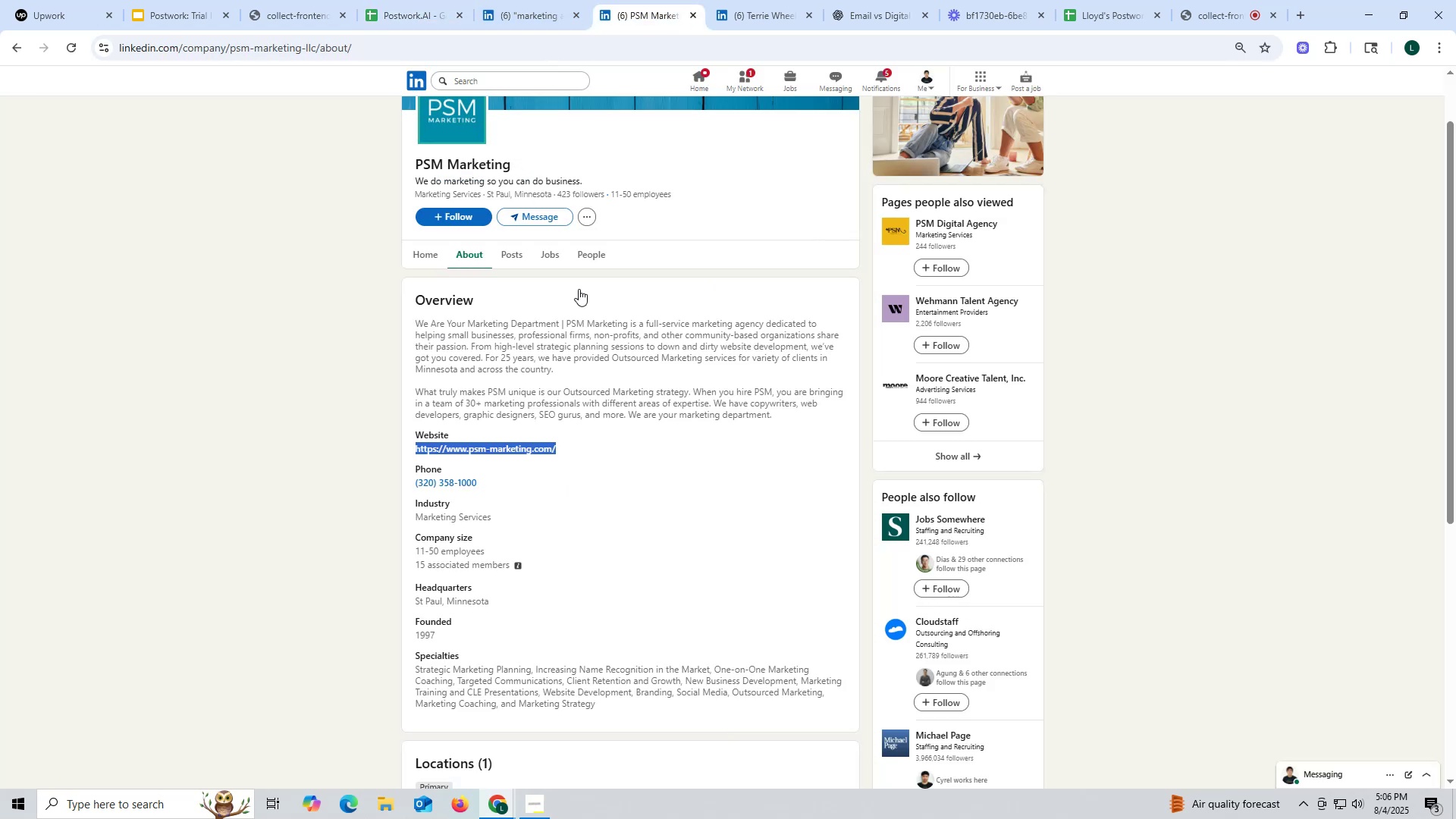 
scroll: coordinate [652, 419], scroll_direction: up, amount: 2.0
 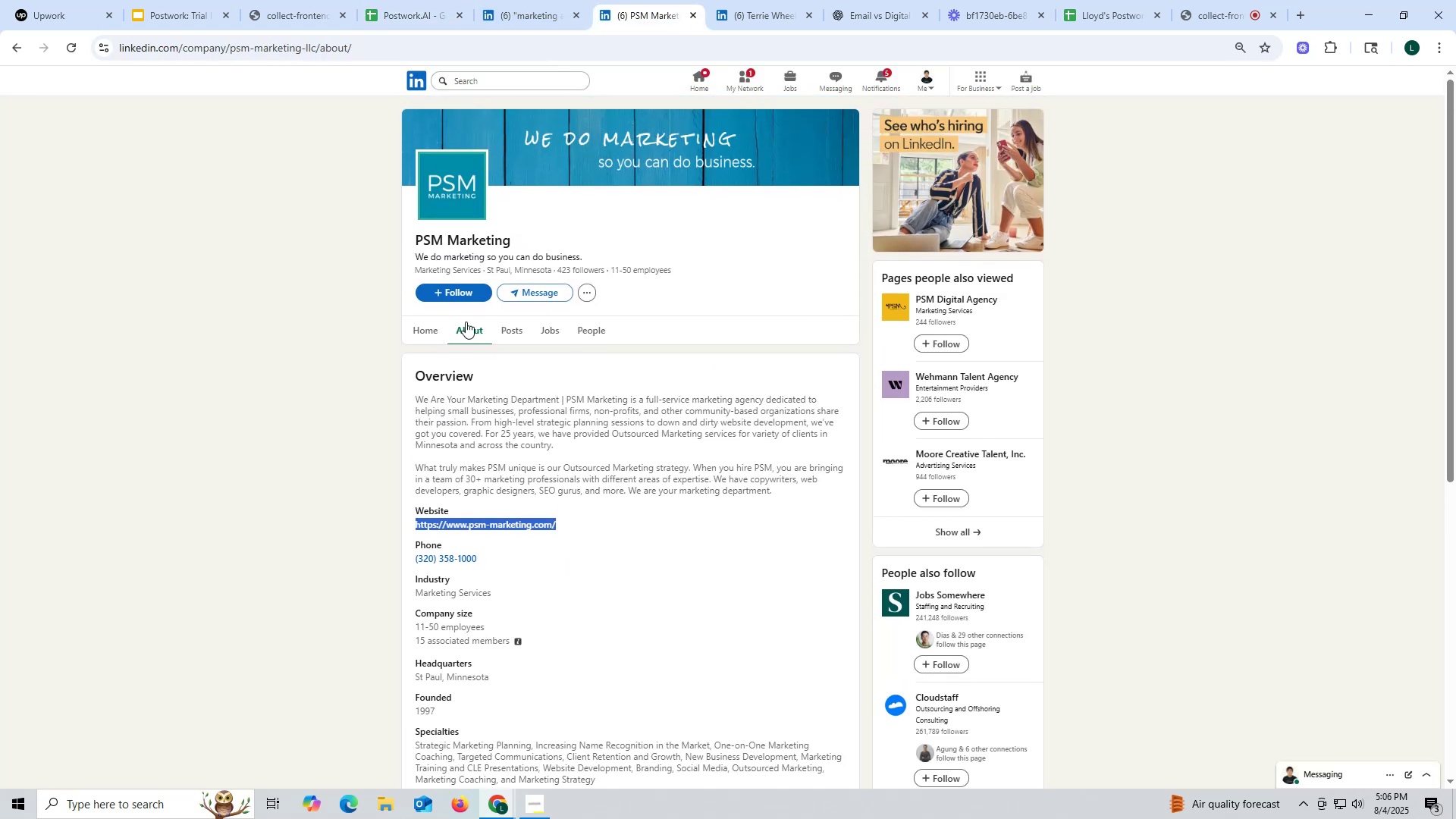 
key(Control+ControlLeft)
 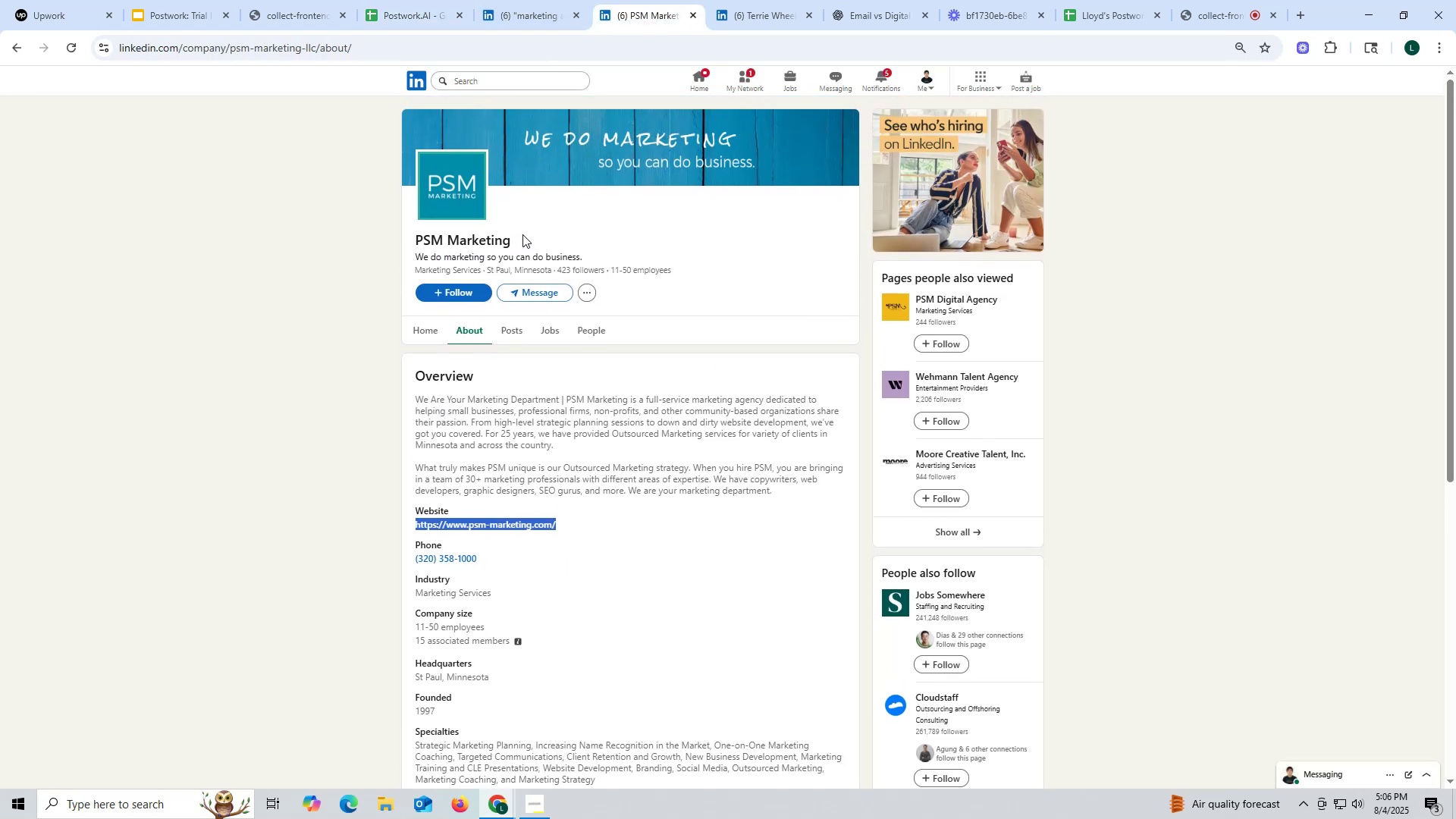 
key(Control+C)
 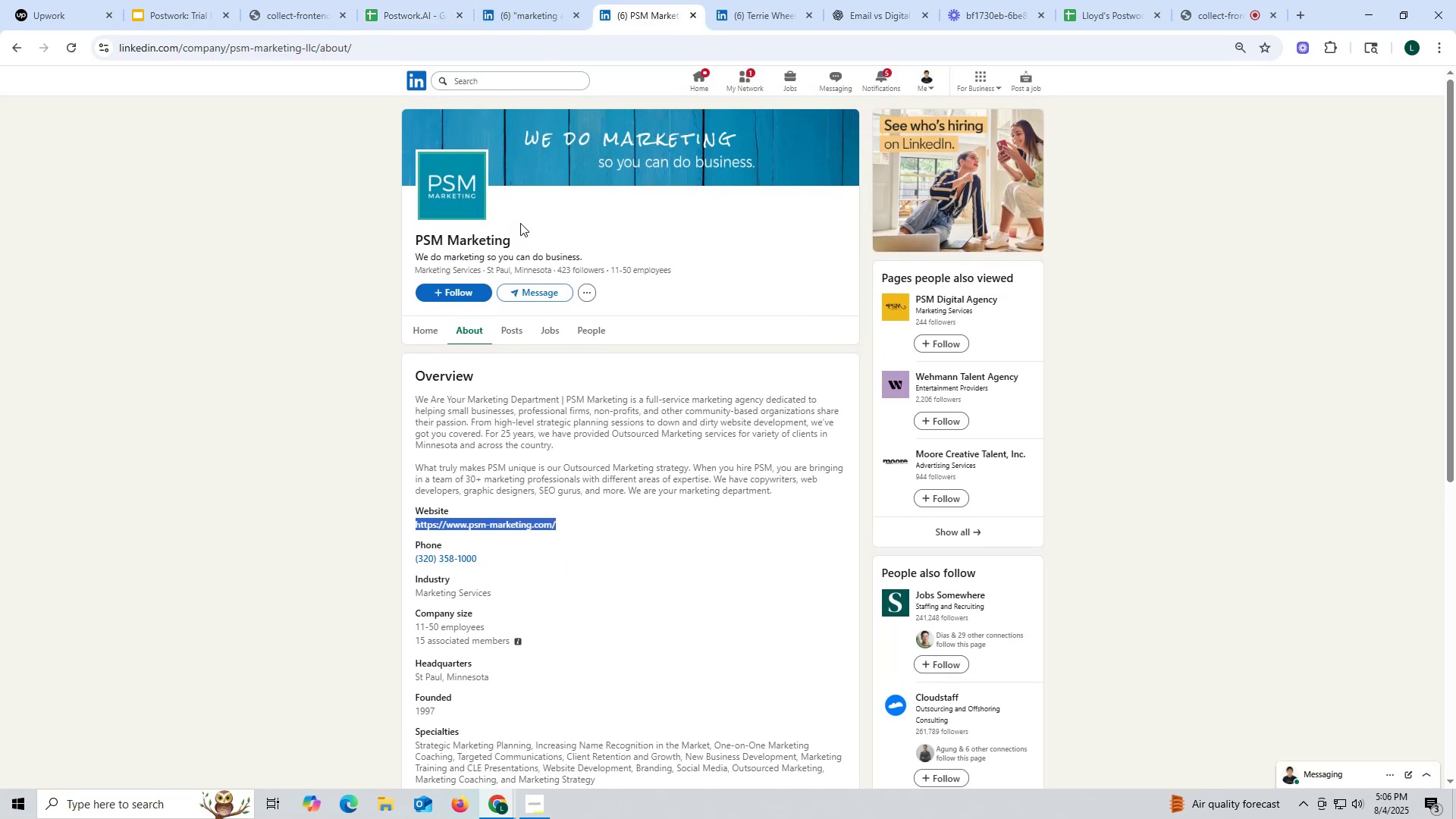 
key(Control+ControlLeft)
 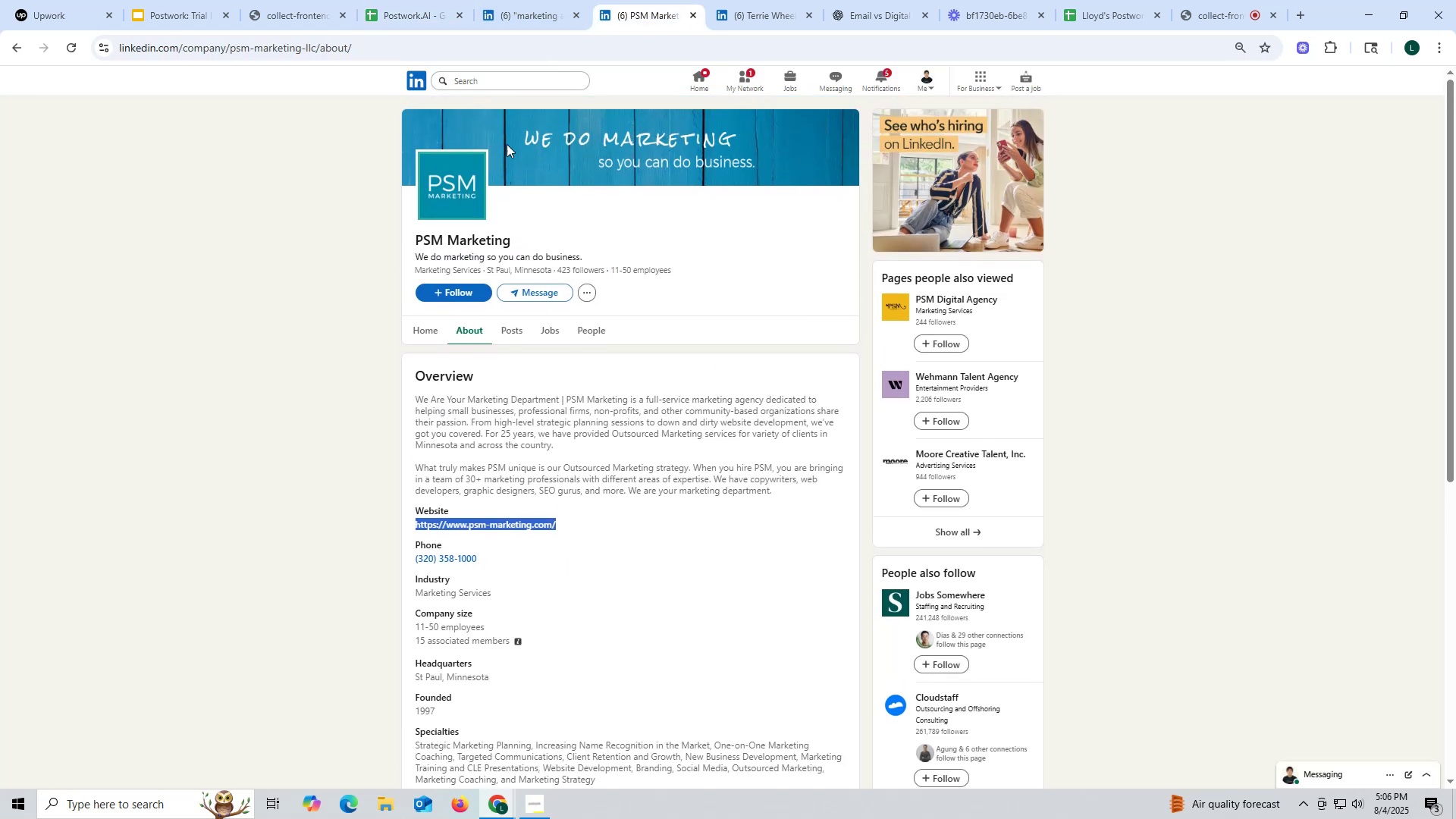 
key(Control+C)
 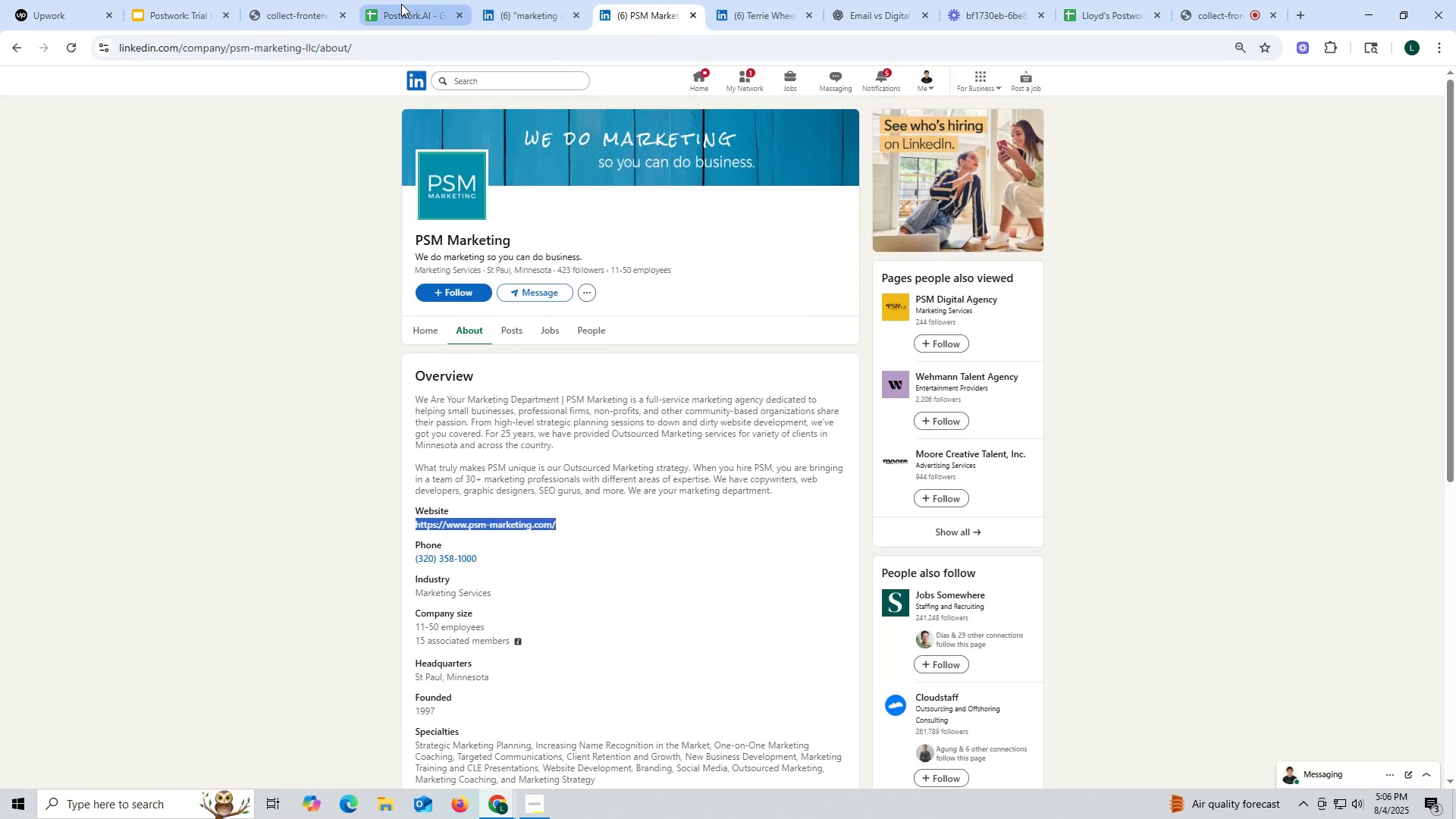 
left_click([401, 4])
 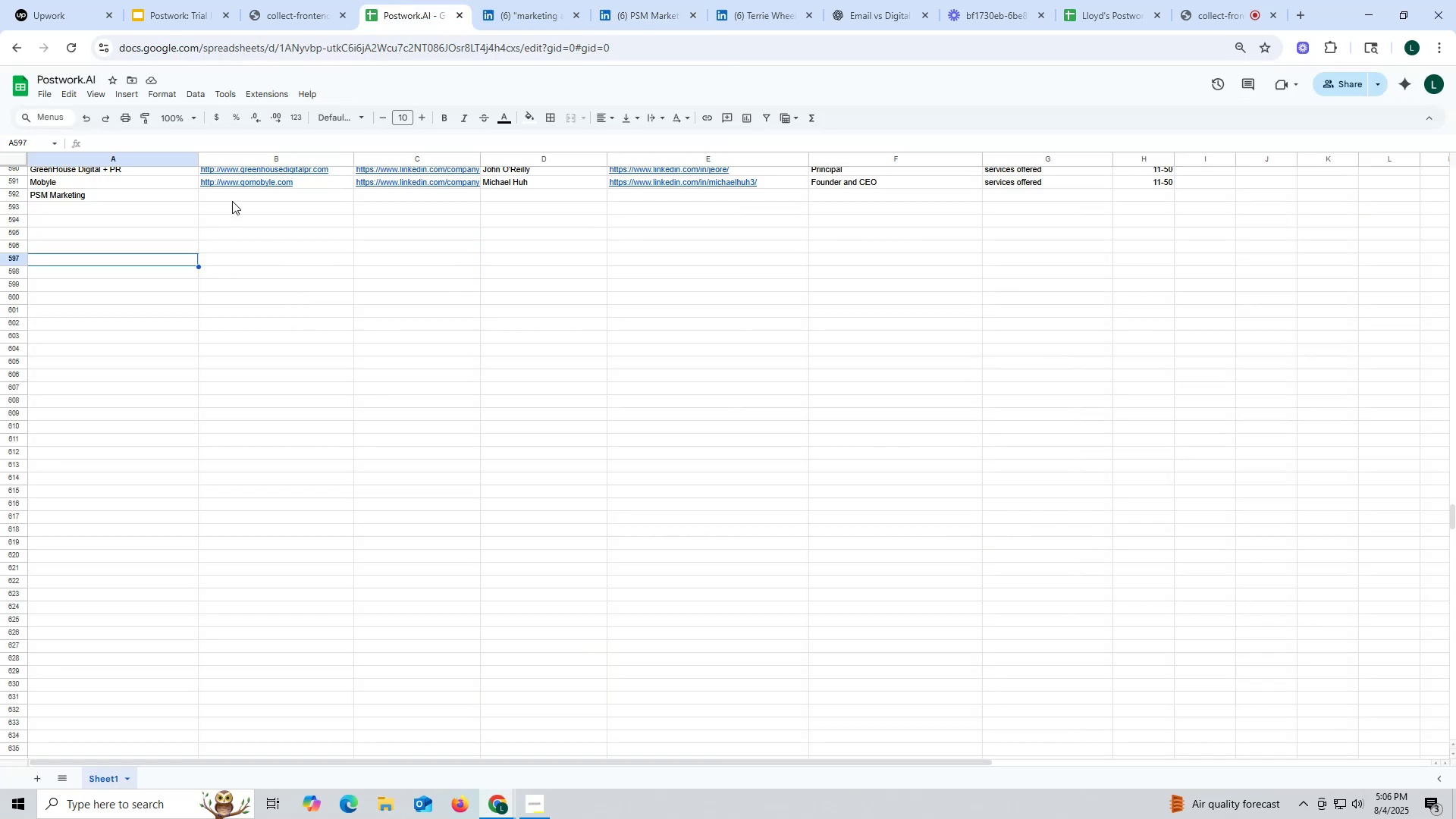 
double_click([235, 194])
 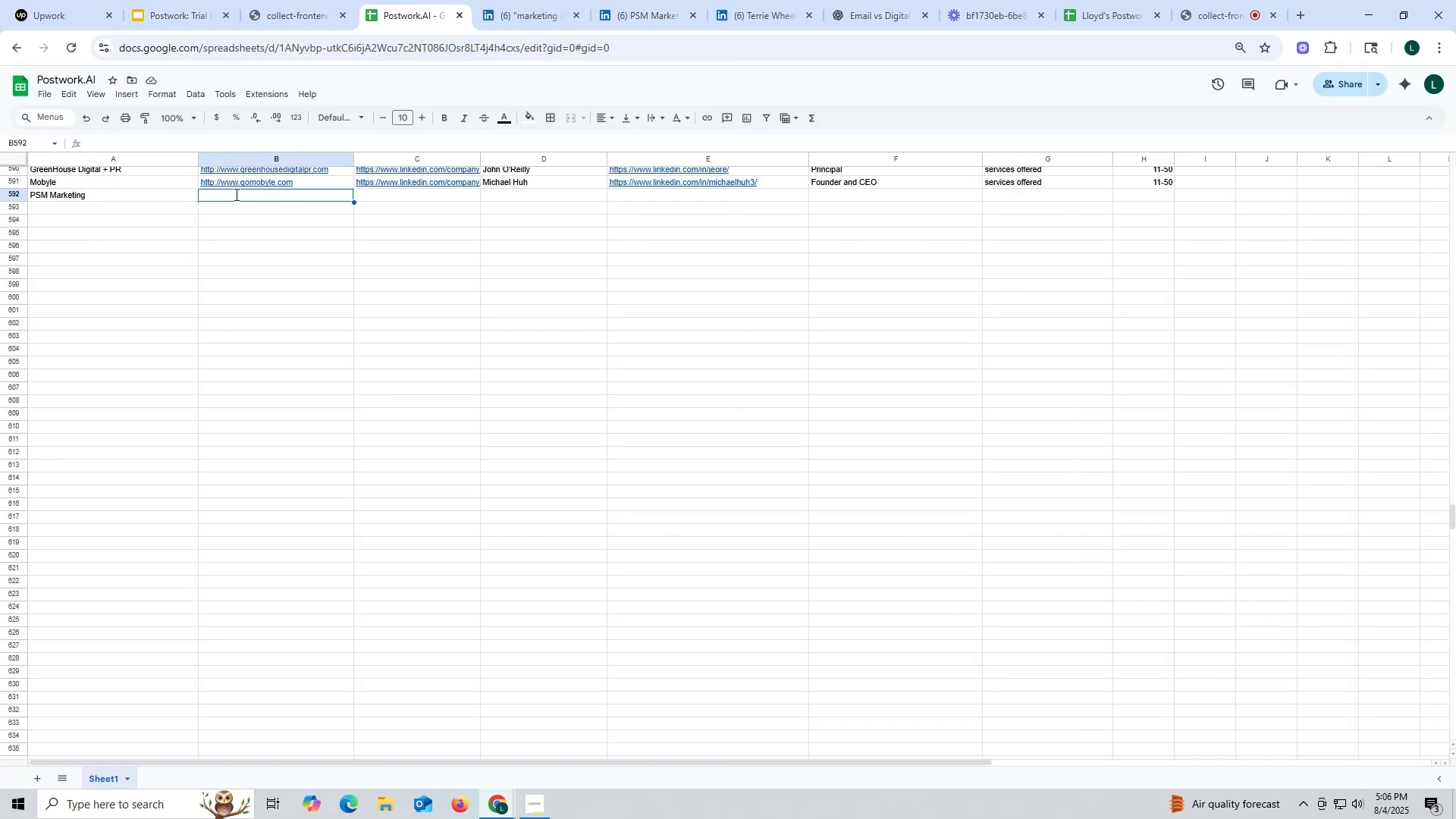 
key(Control+ControlLeft)
 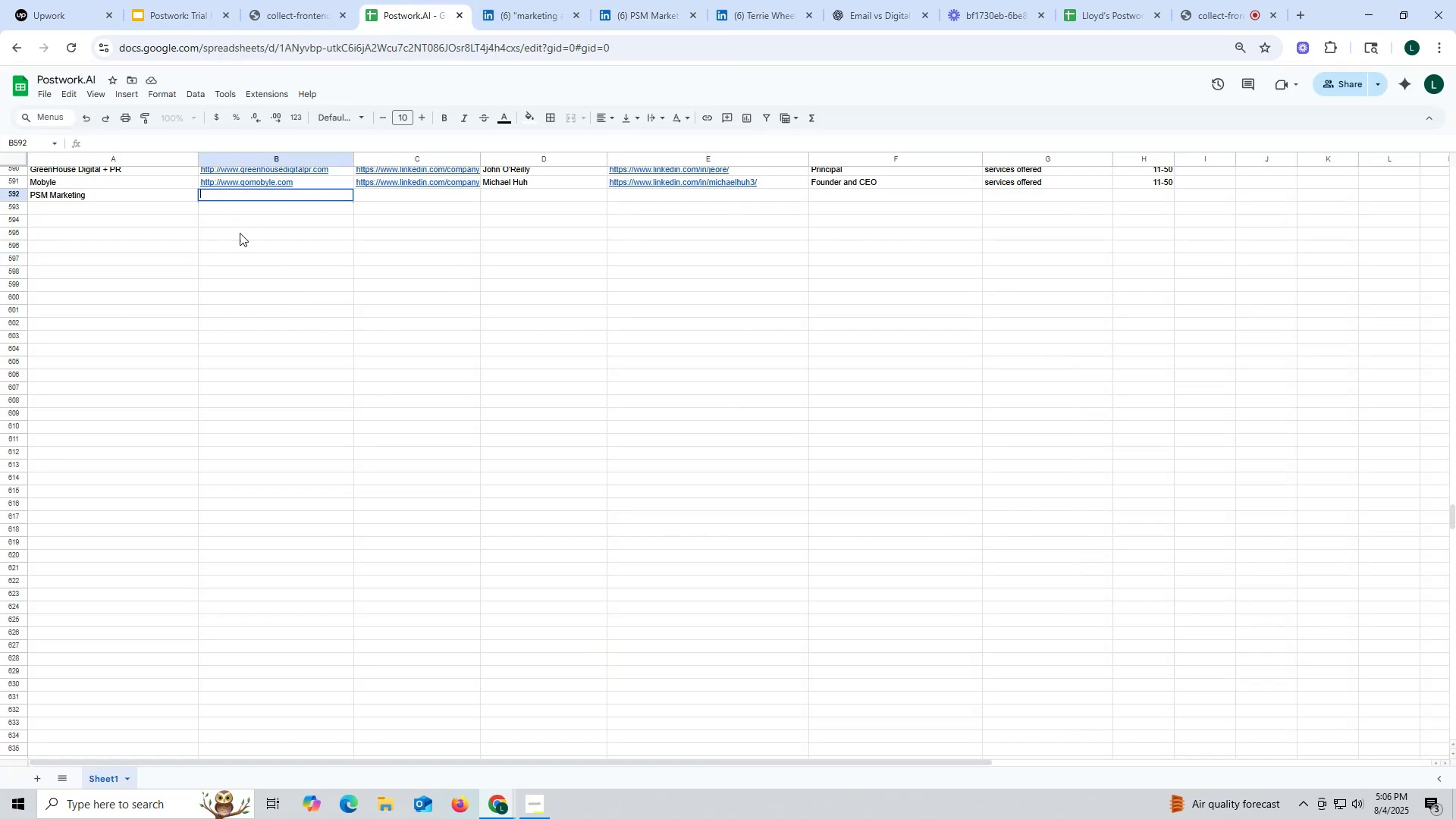 
key(Control+V)
 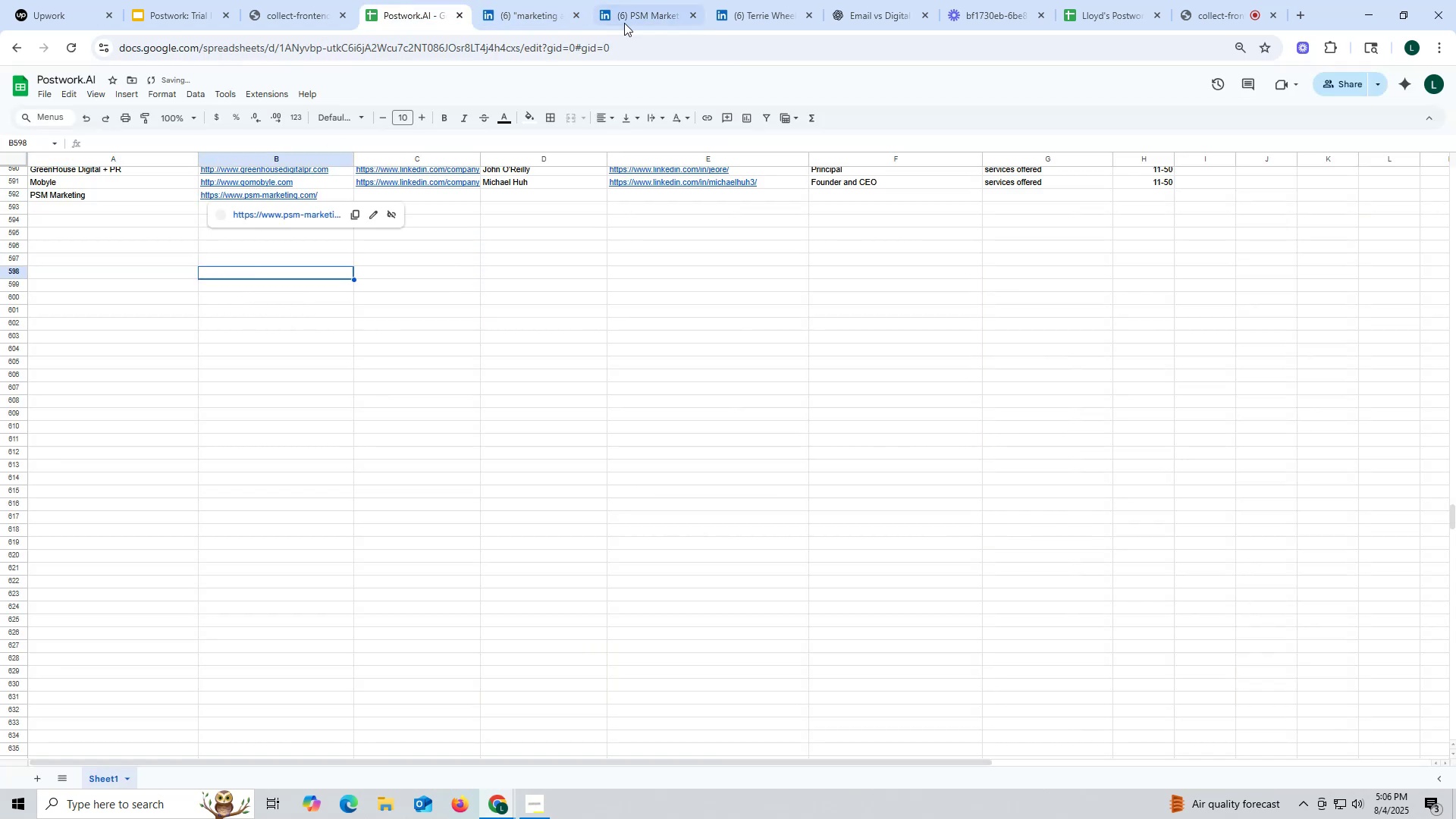 
left_click([642, 14])
 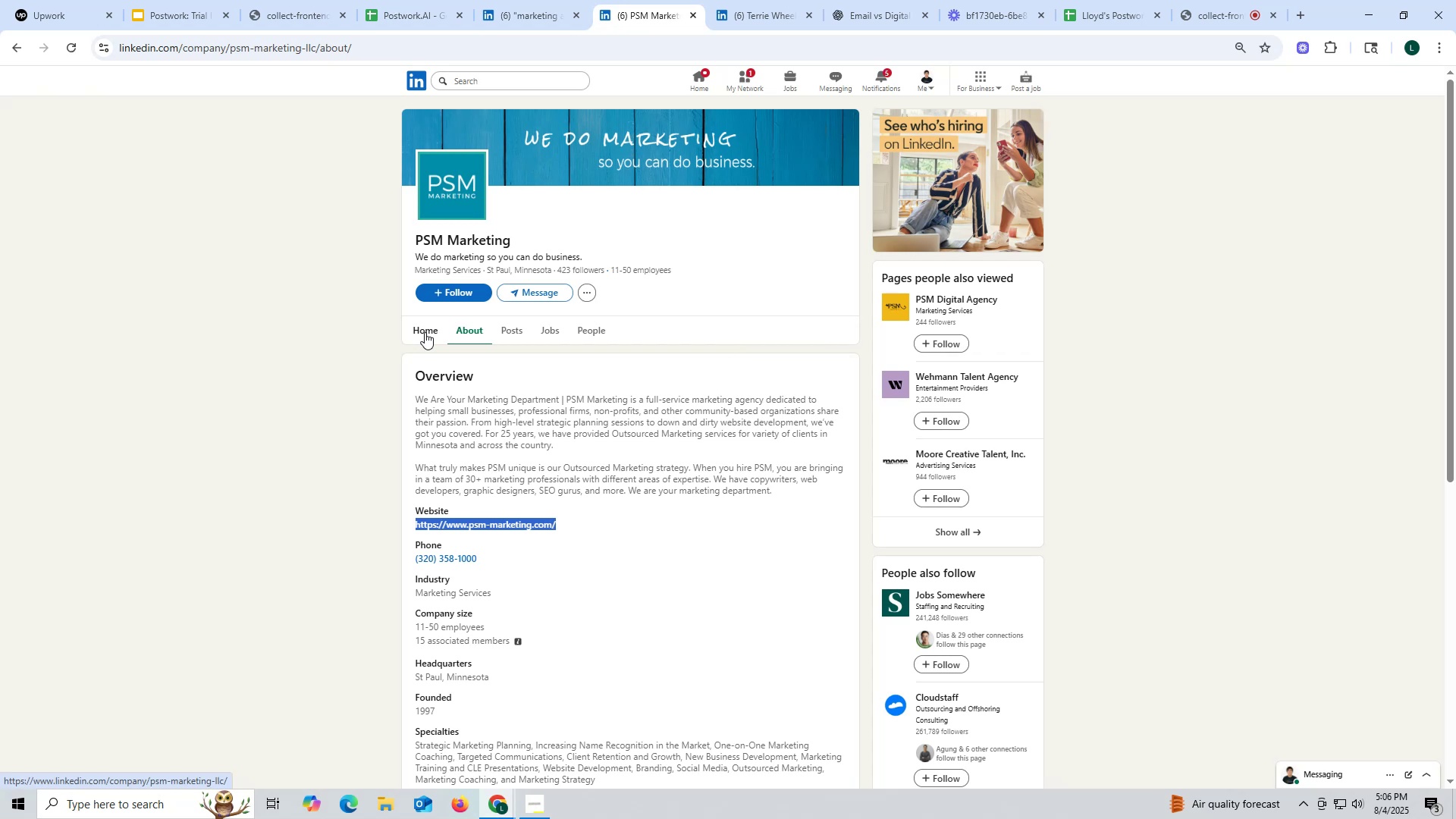 
left_click([425, 332])
 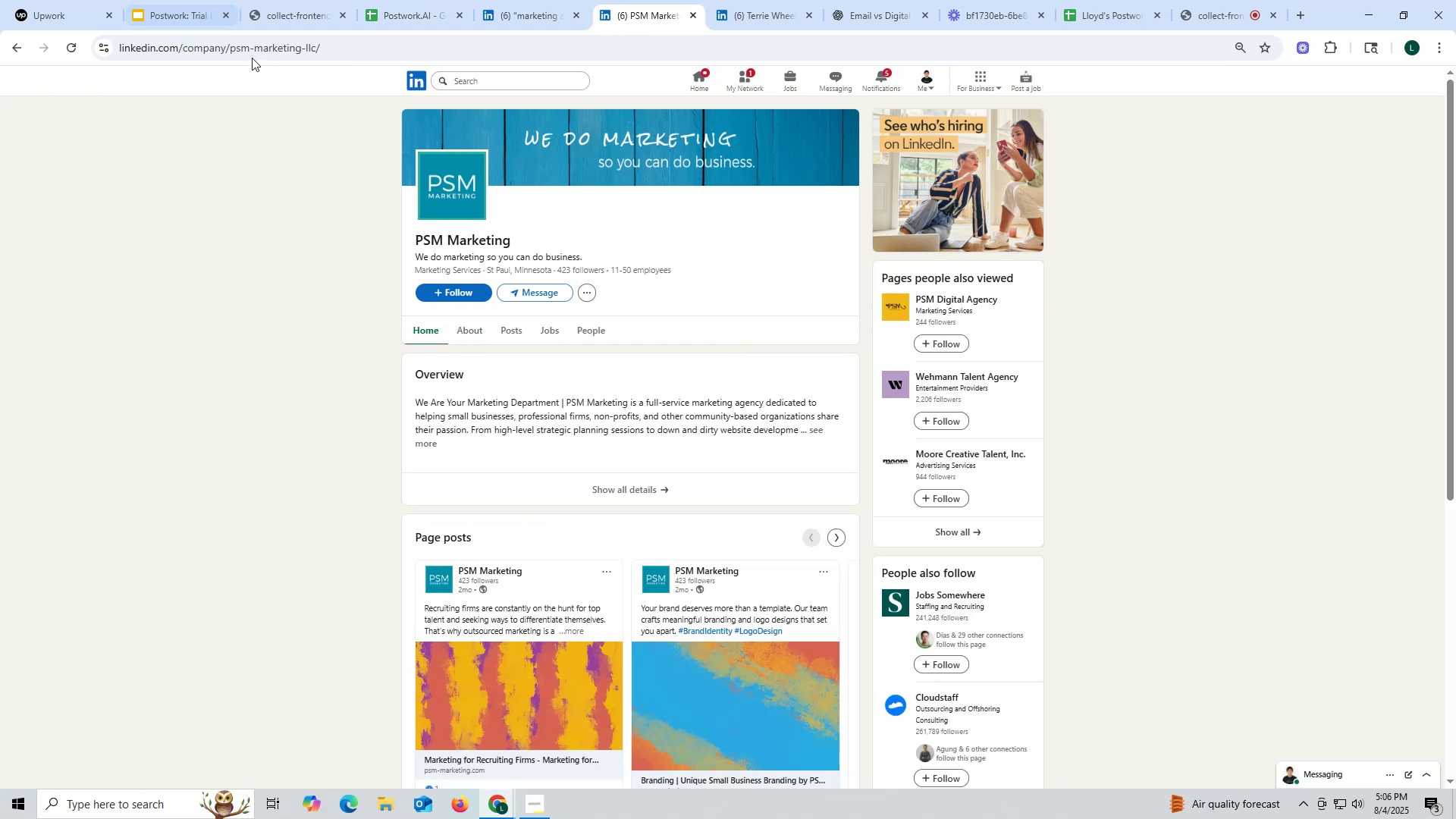 
double_click([247, 48])
 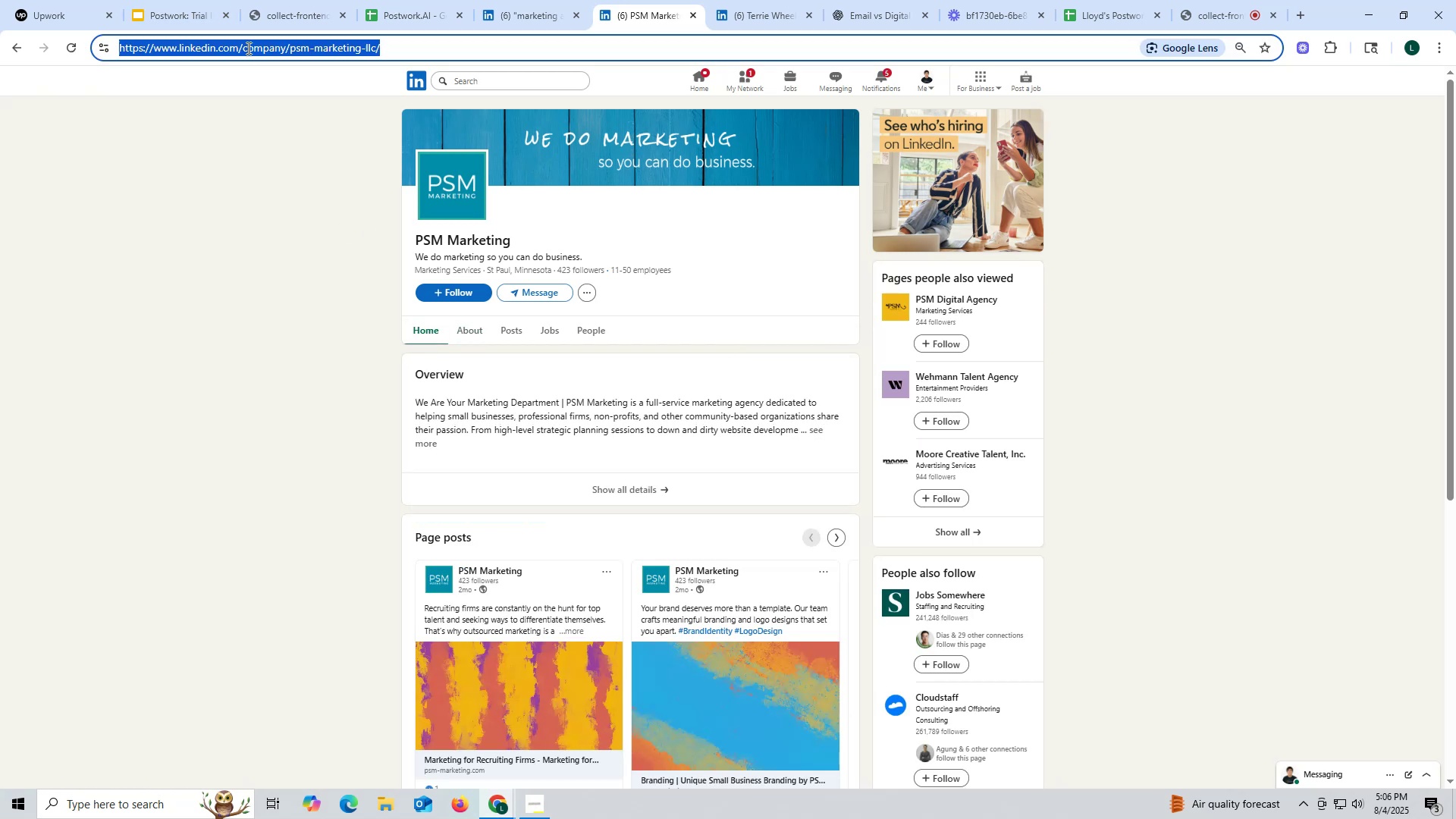 
triple_click([247, 48])
 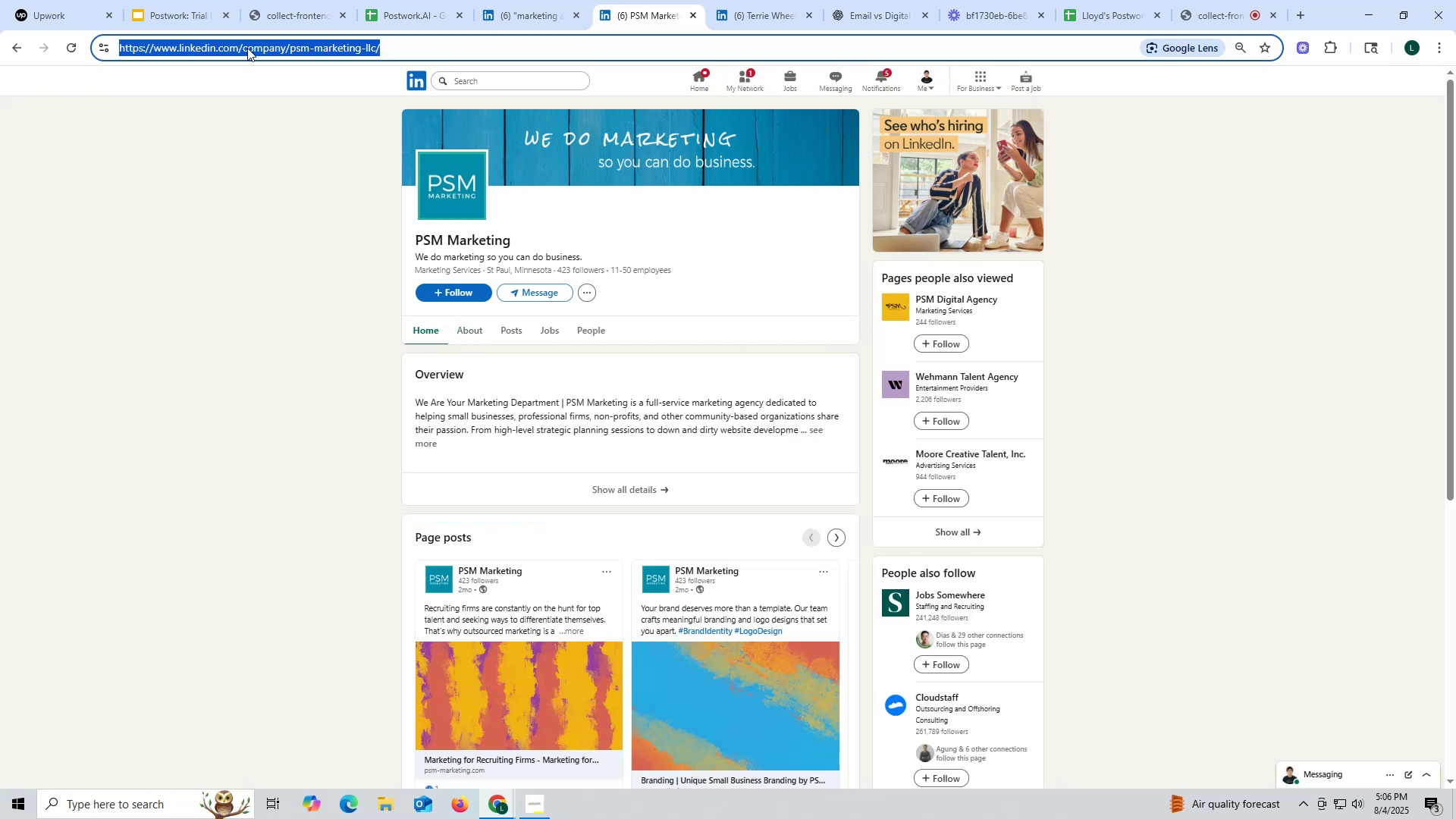 
key(Control+ControlLeft)
 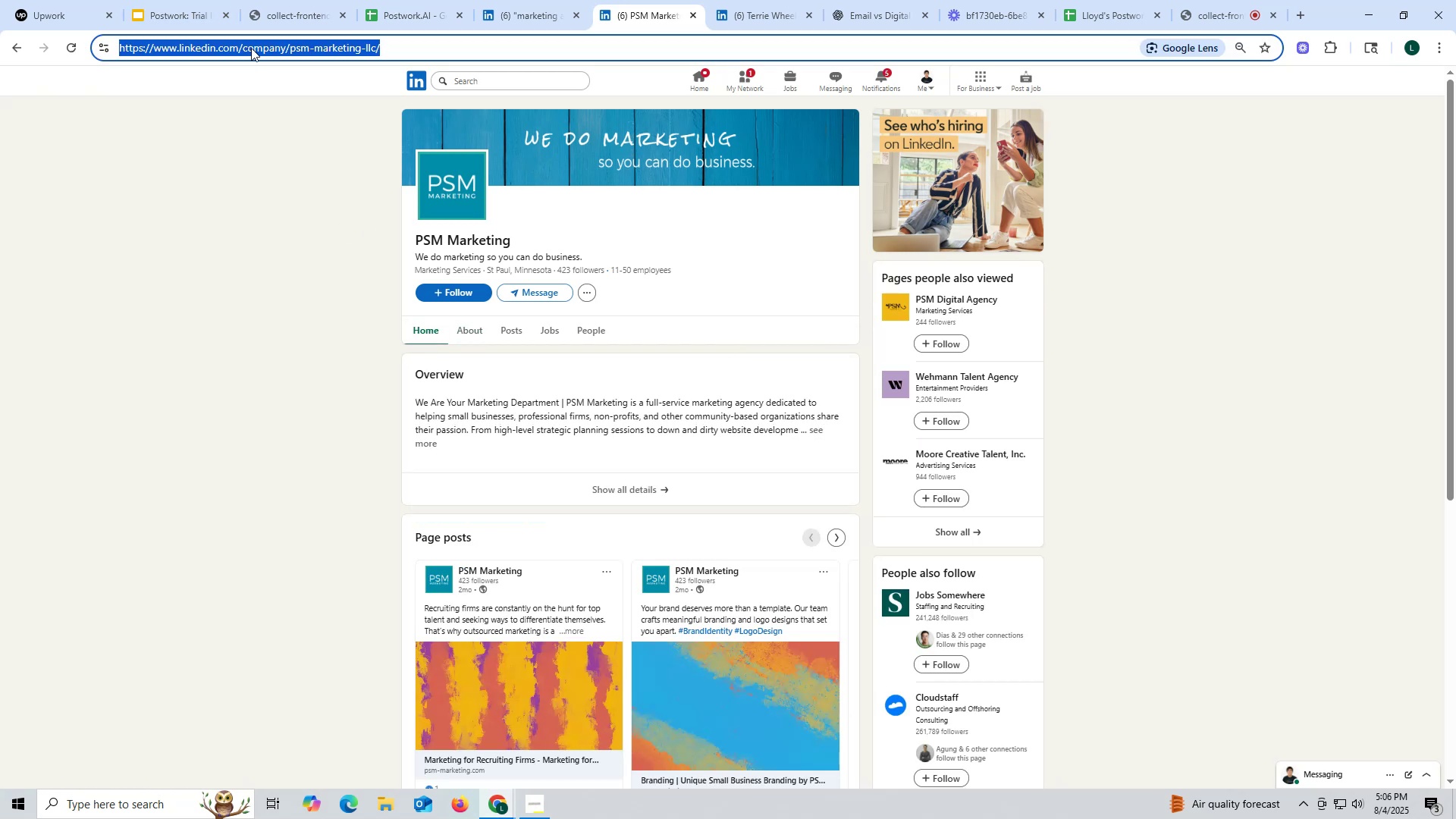 
key(Control+C)
 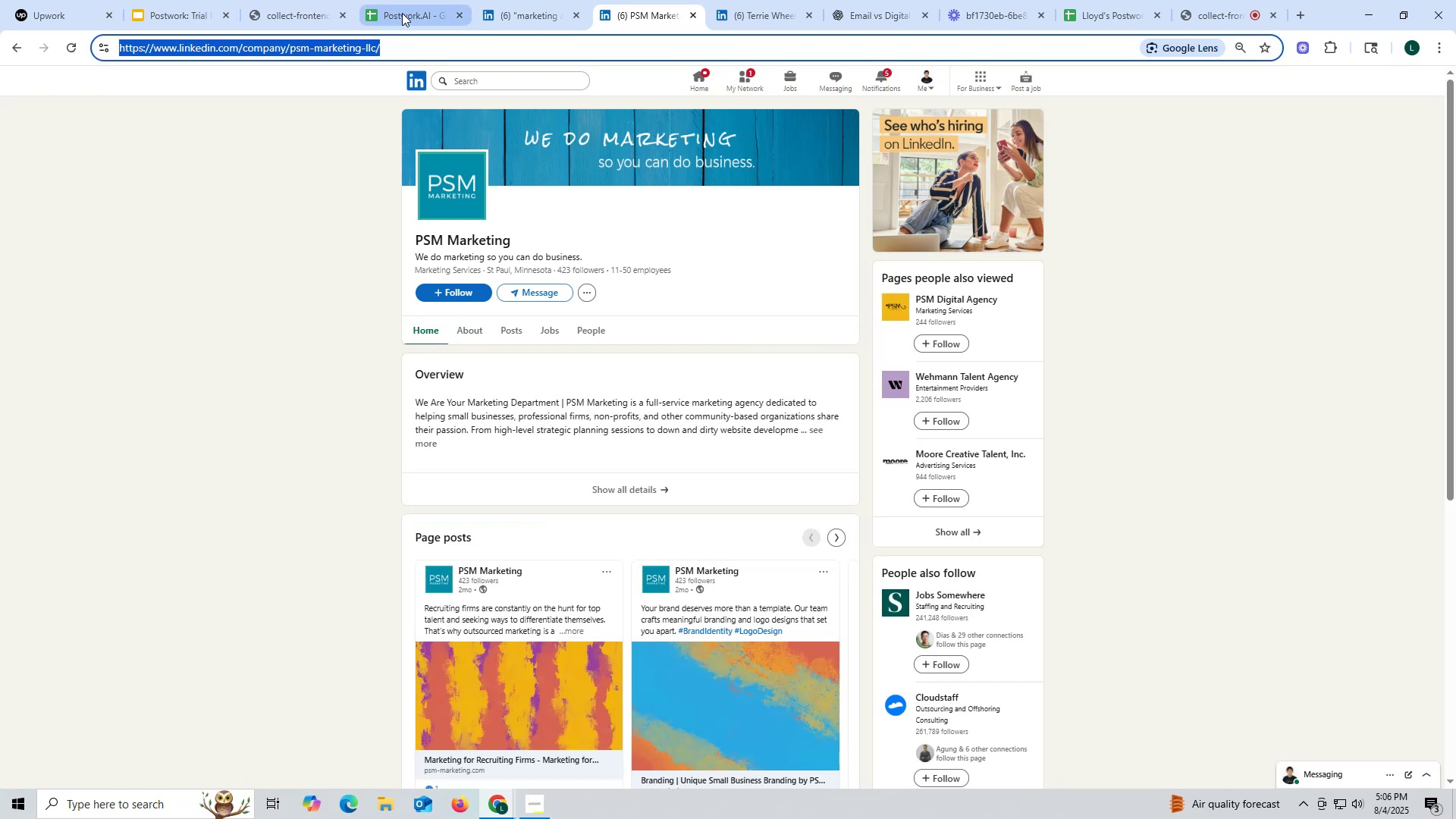 
left_click([410, 14])
 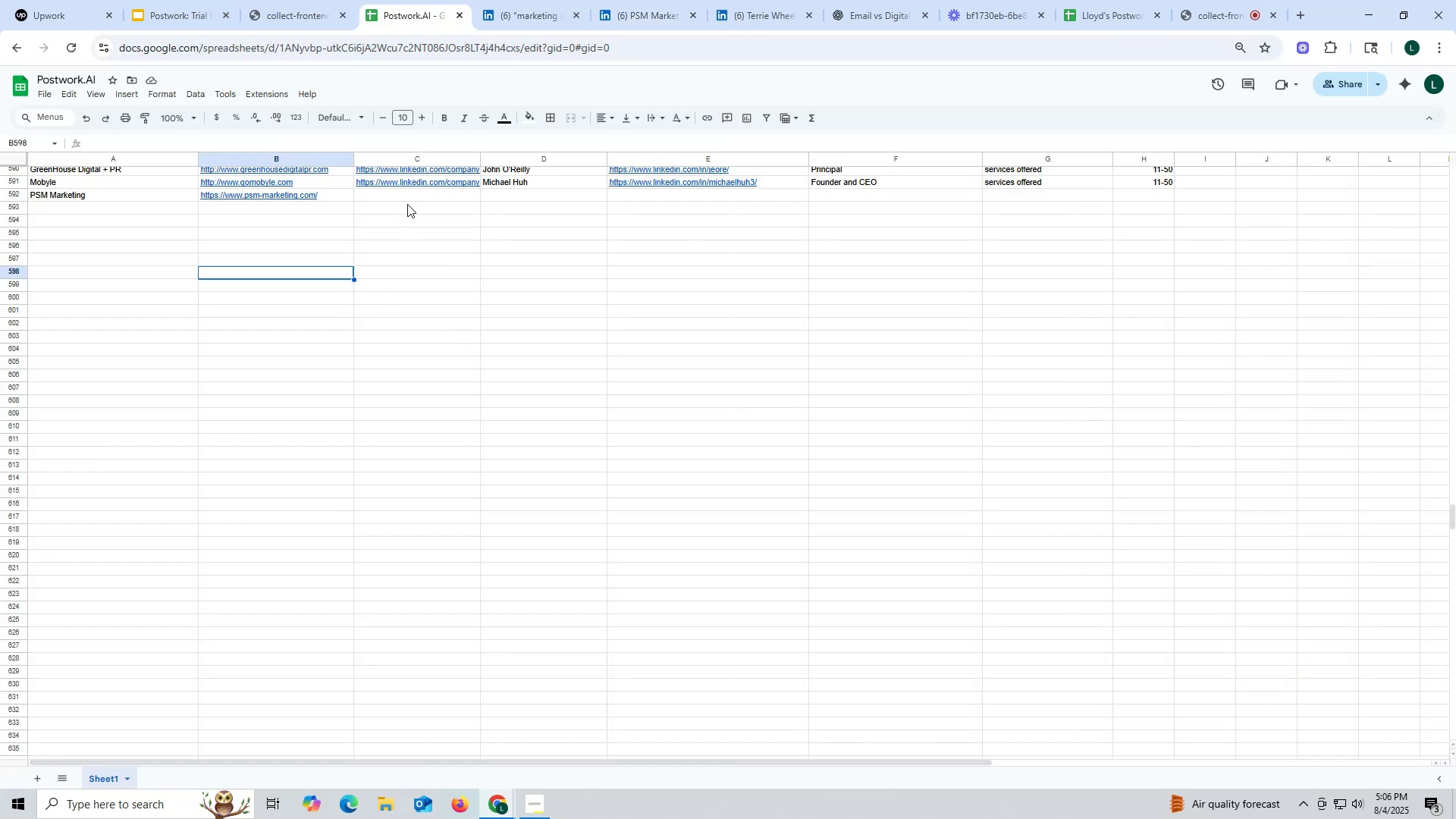 
double_click([406, 196])
 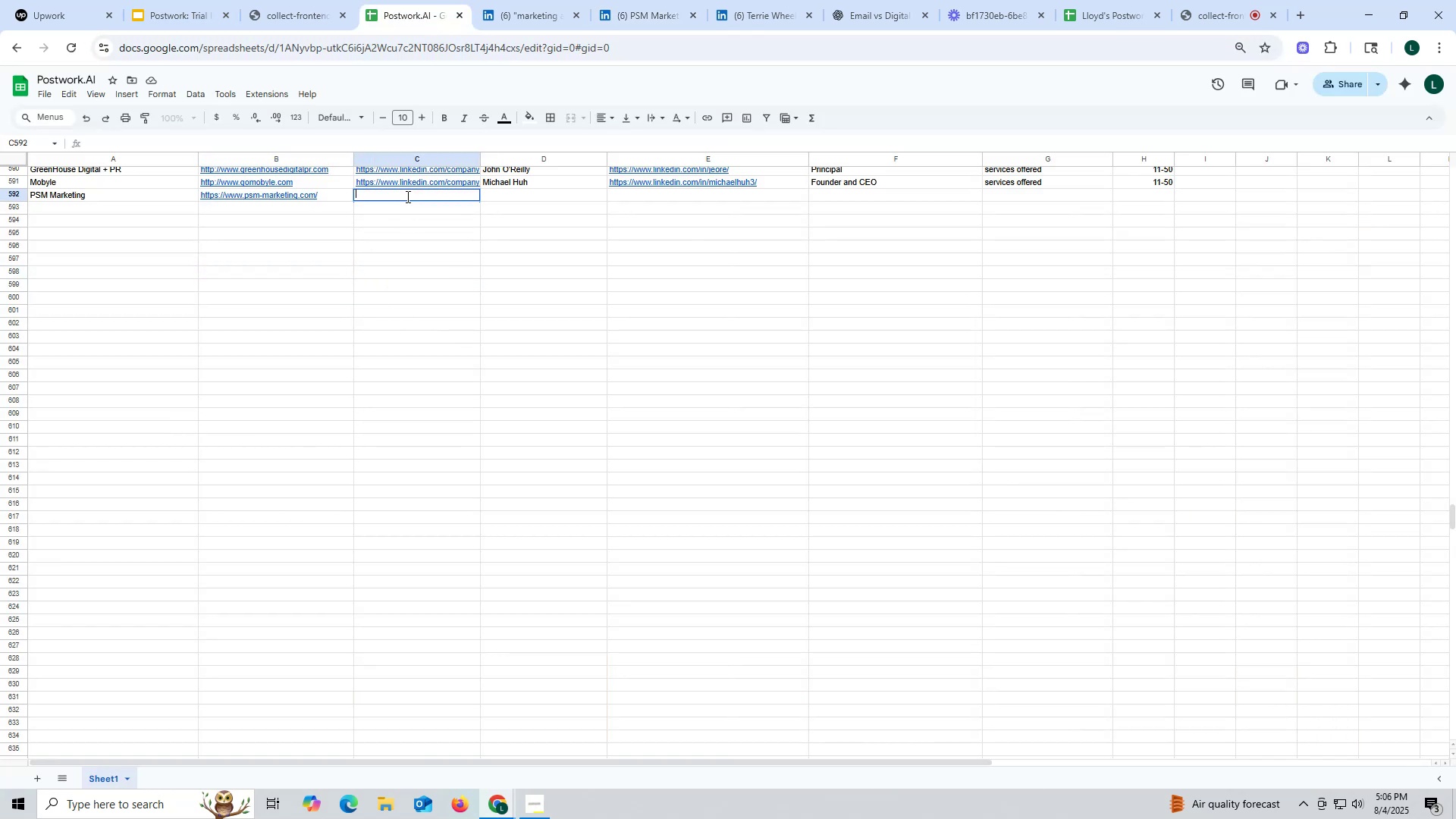 
key(Control+ControlLeft)
 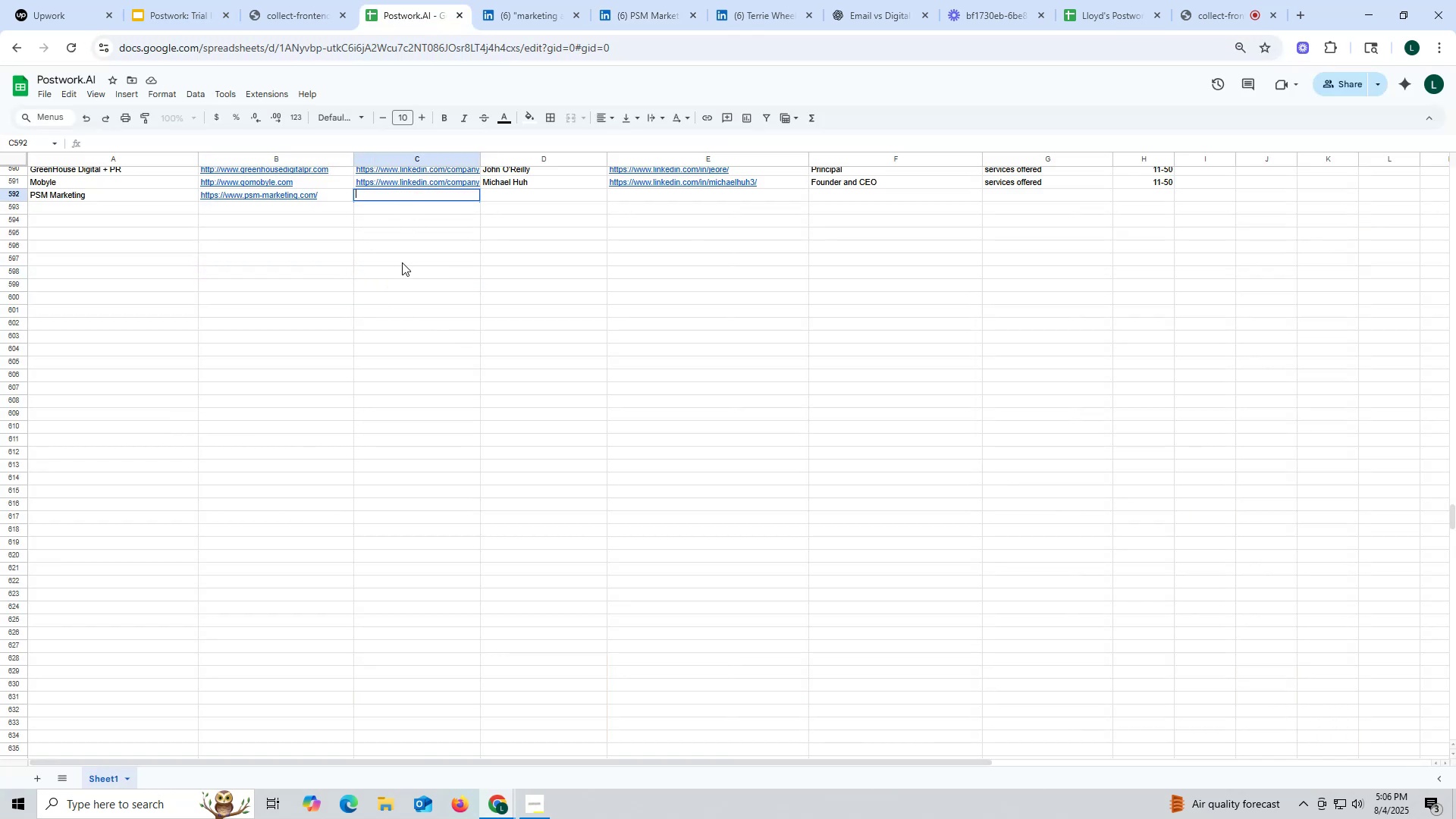 
key(Control+V)
 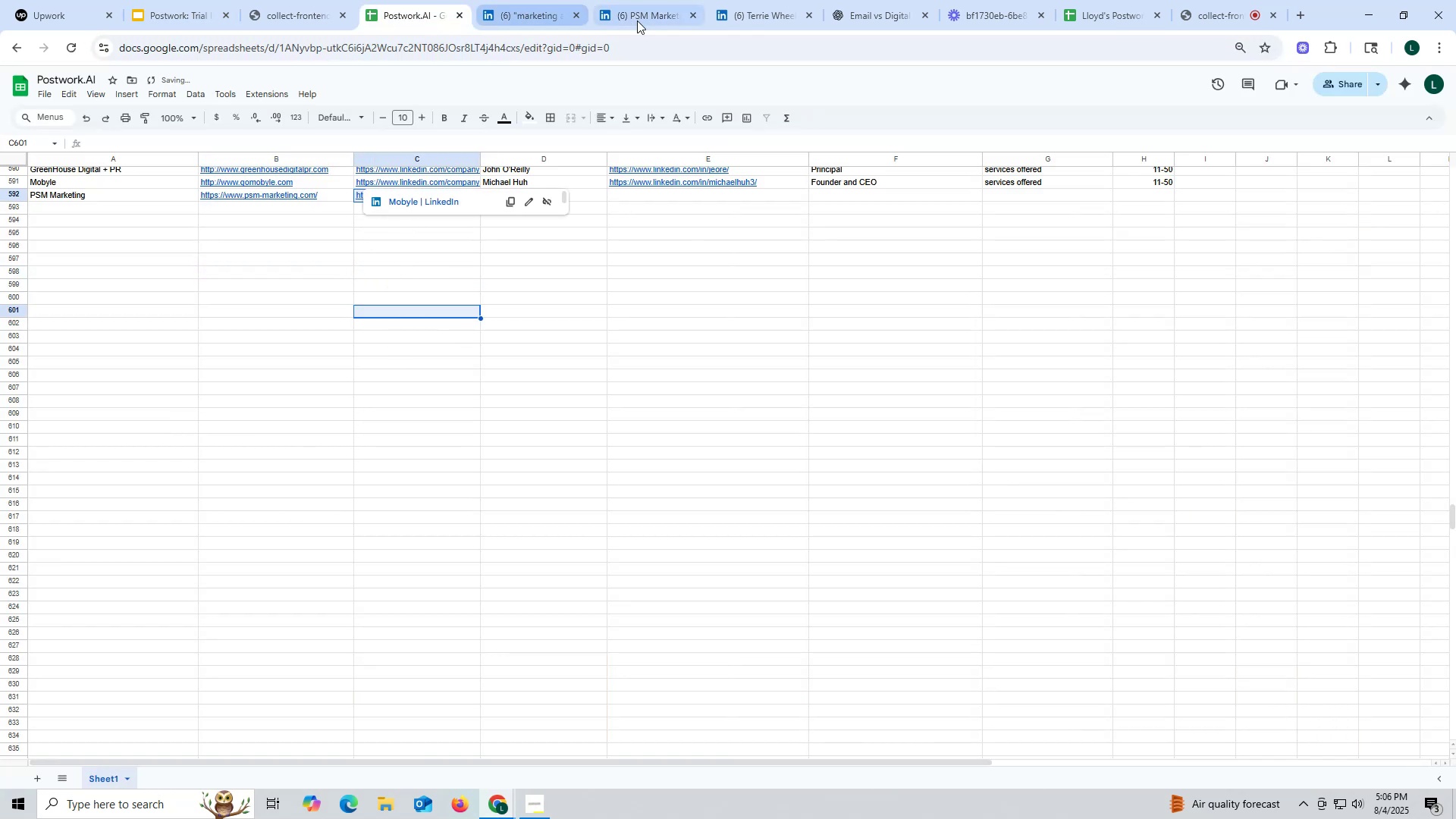 
left_click([662, 20])
 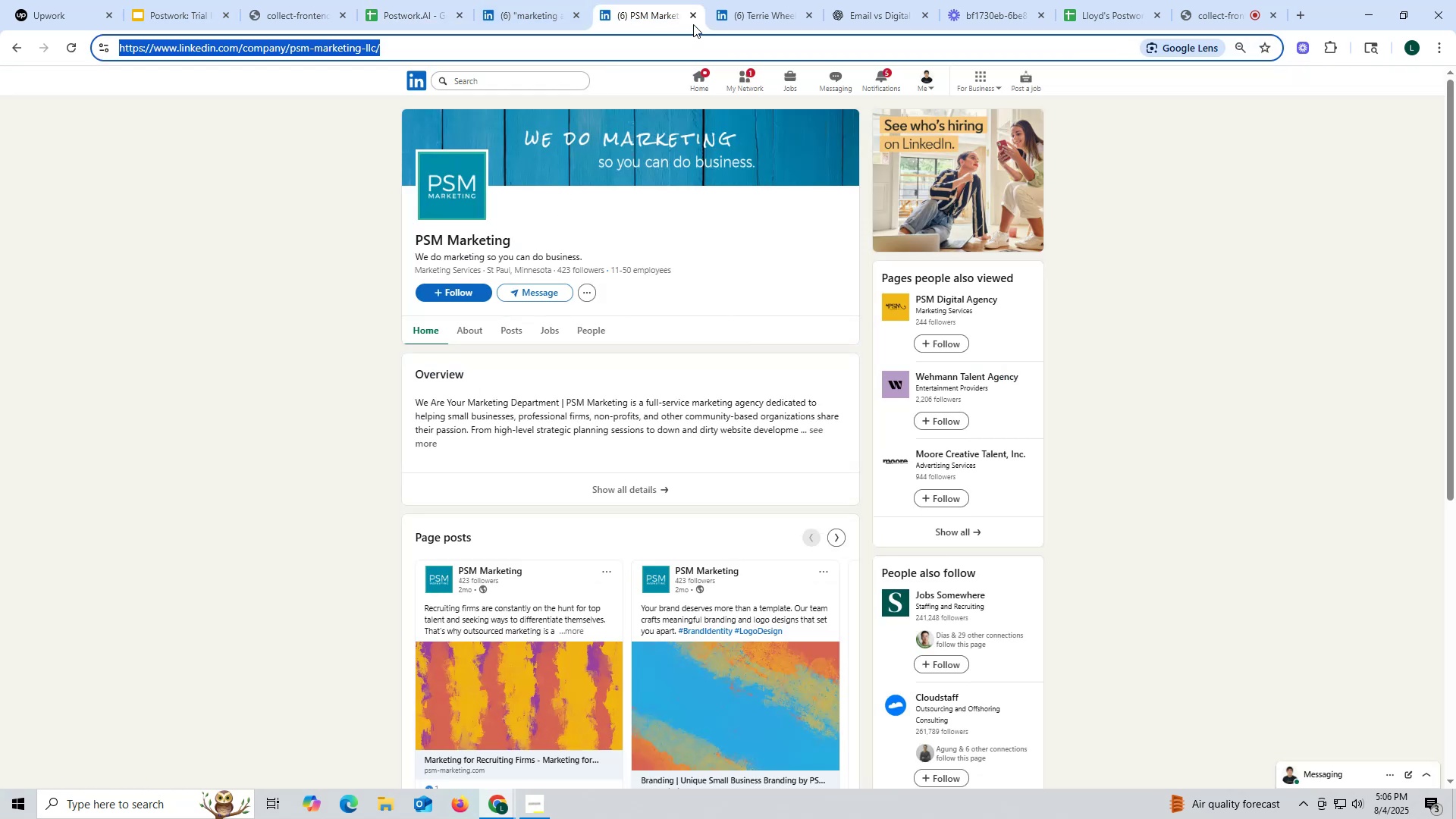 
left_click([692, 14])
 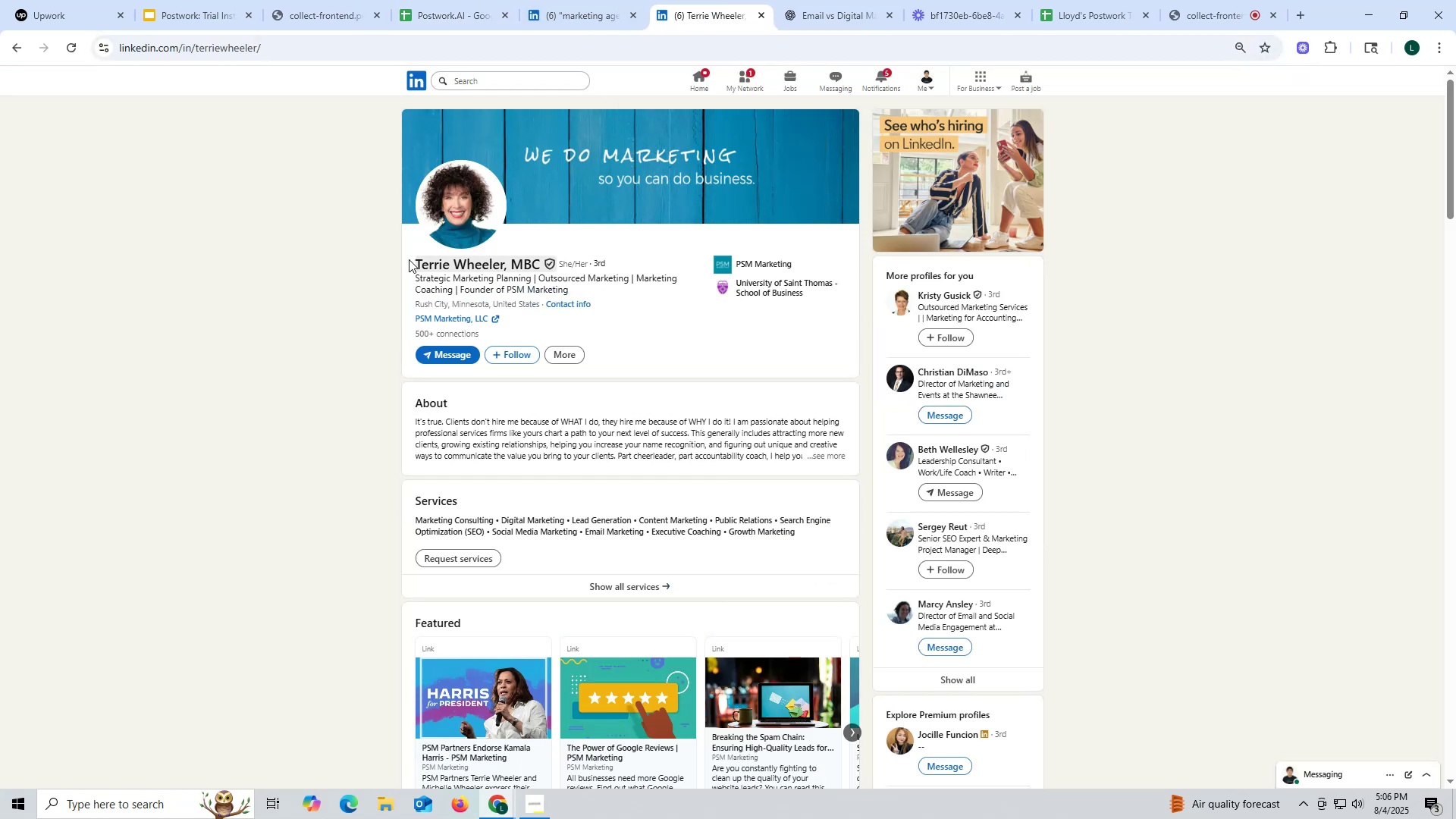 
left_click_drag(start_coordinate=[397, 265], to_coordinate=[504, 265])
 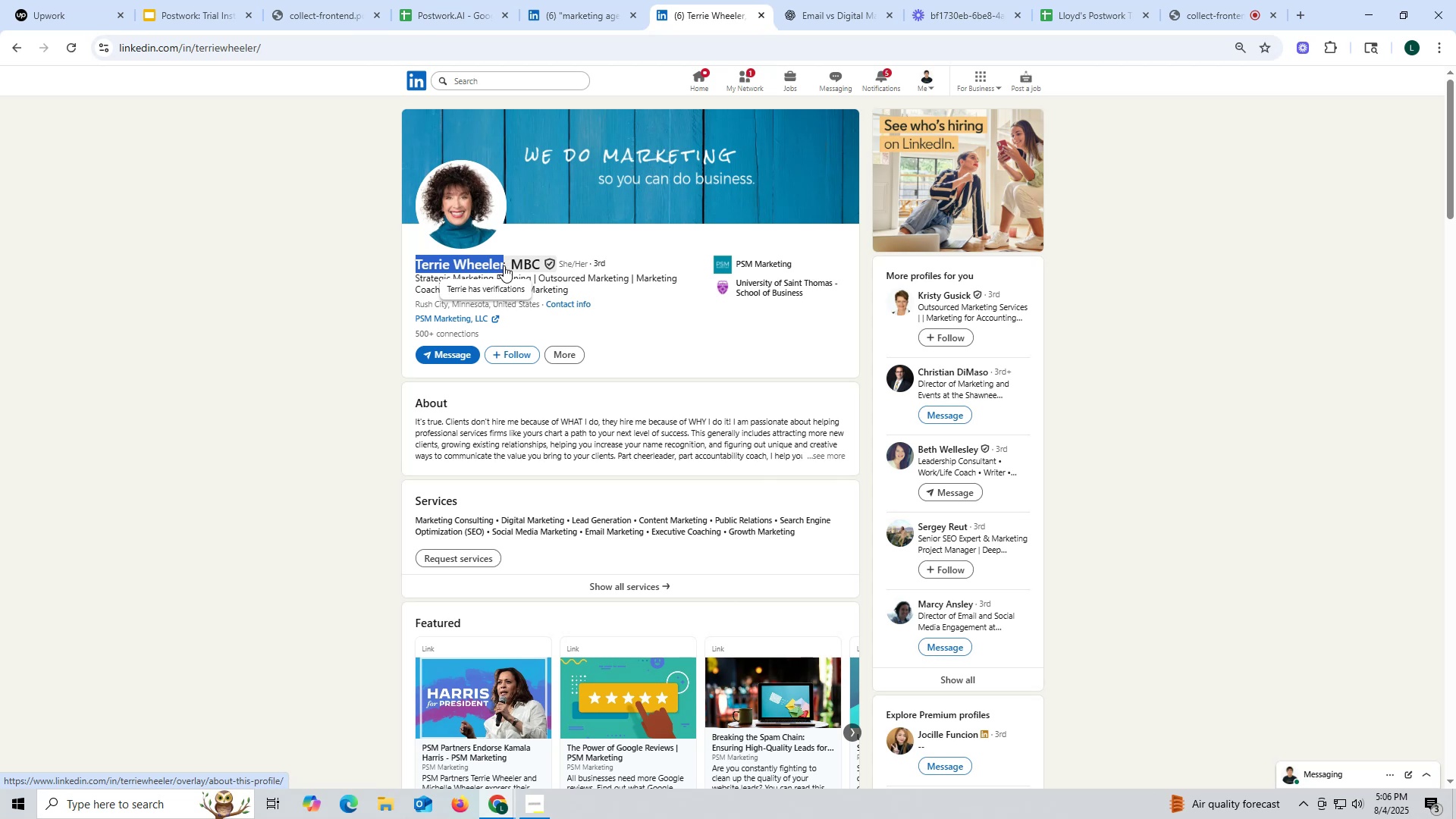 
key(Control+ControlLeft)
 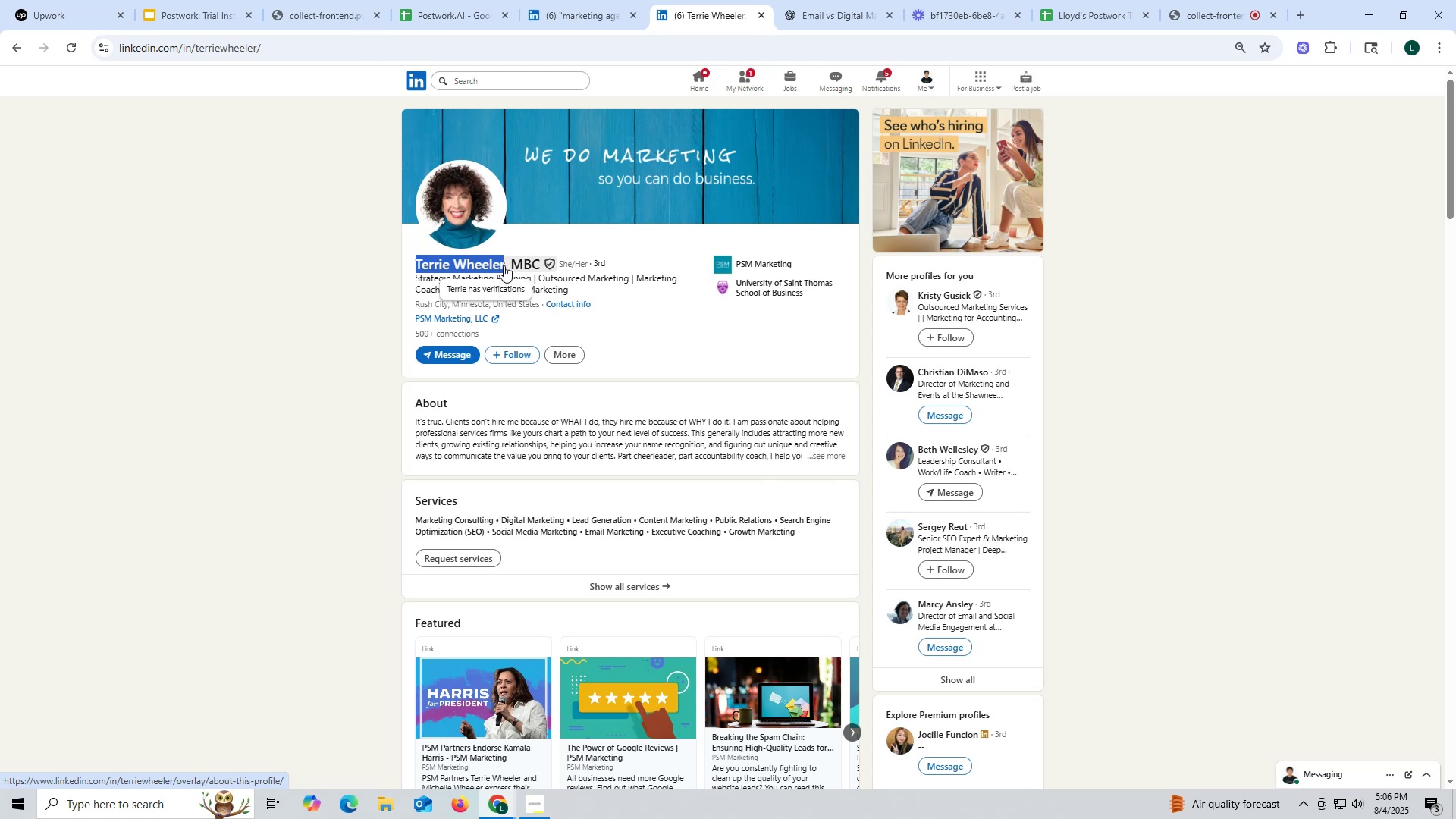 
key(Control+C)
 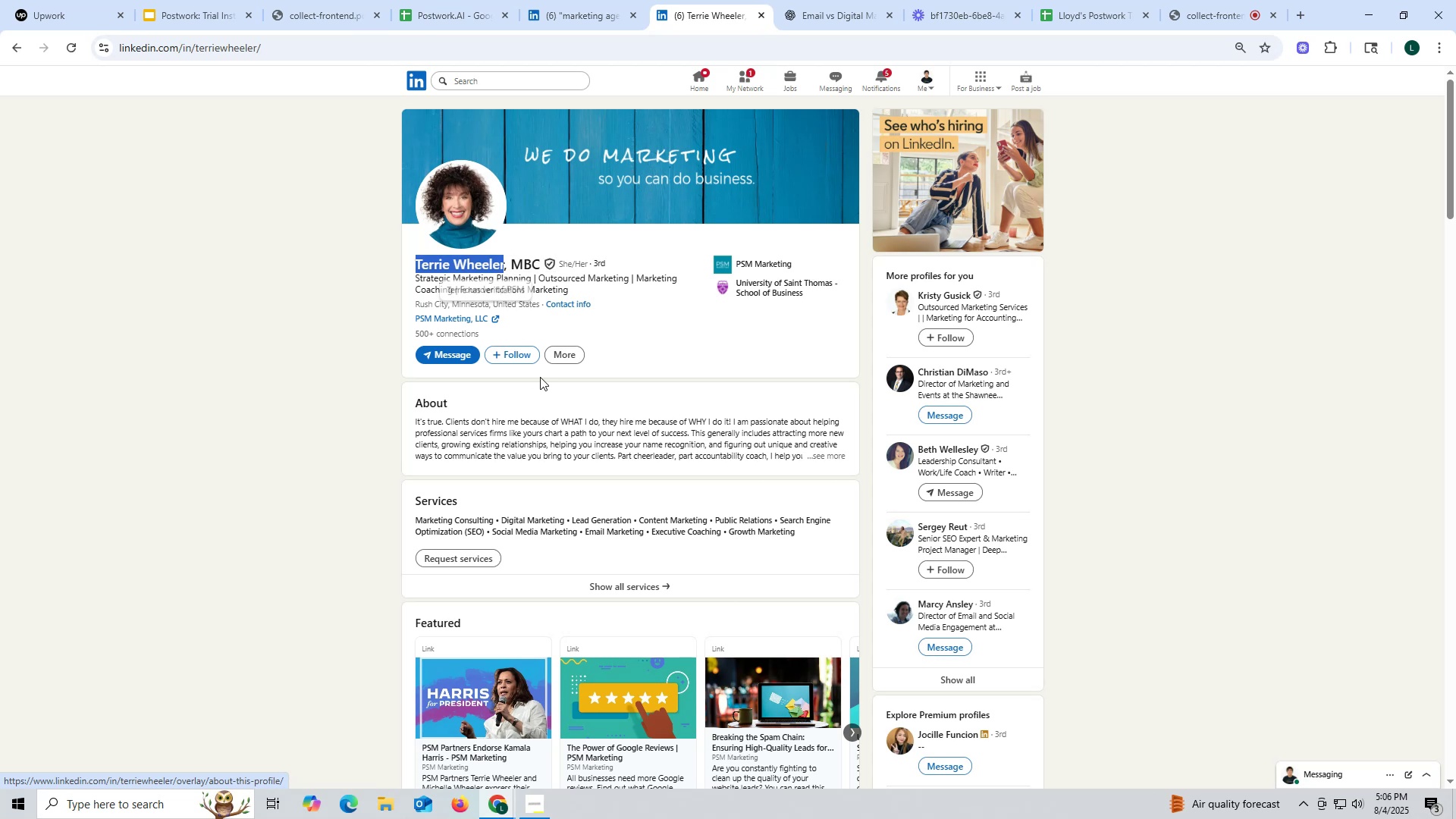 
scroll: coordinate [539, 376], scroll_direction: down, amount: 7.0
 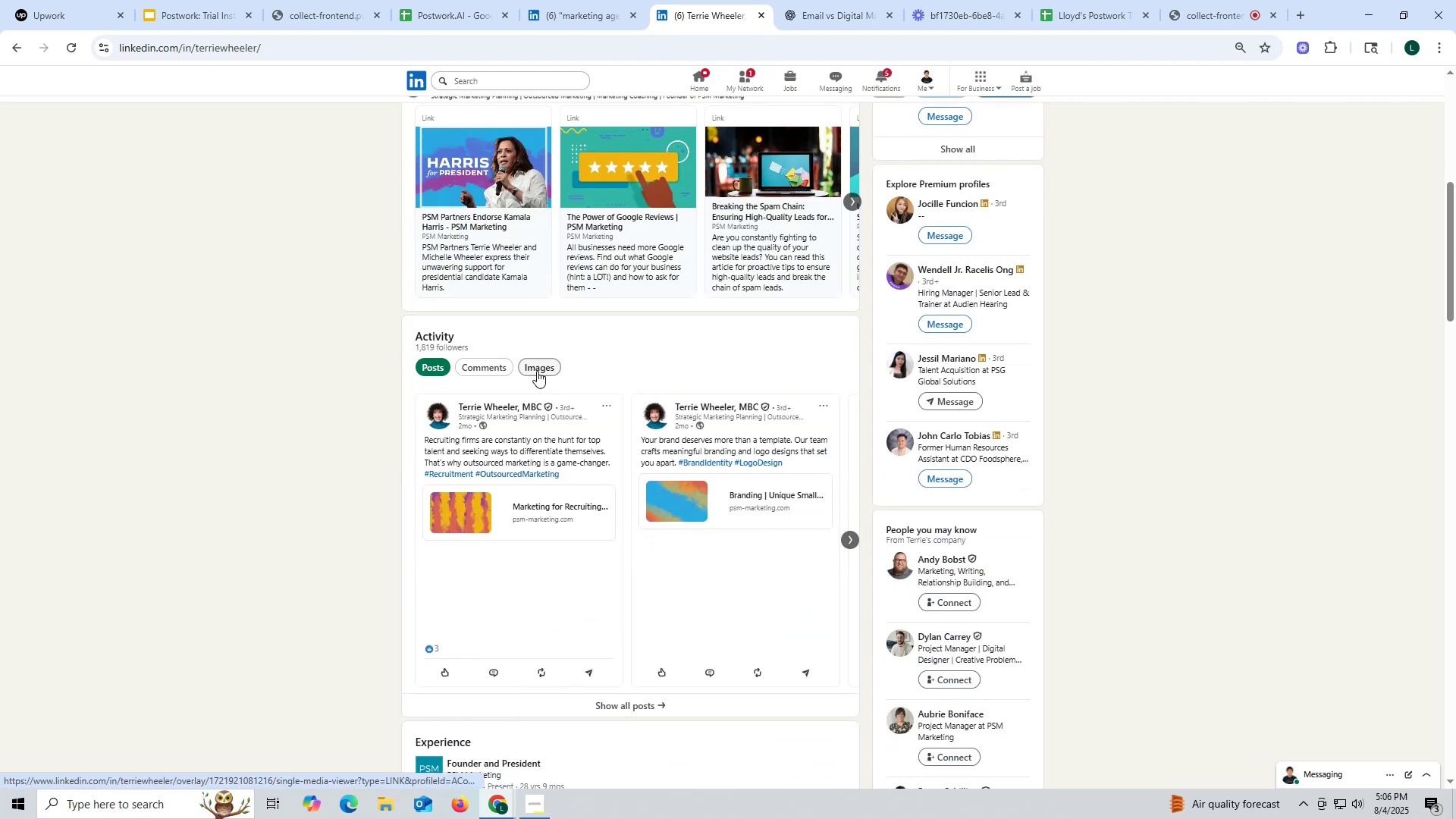 
scroll: coordinate [650, 299], scroll_direction: up, amount: 5.0
 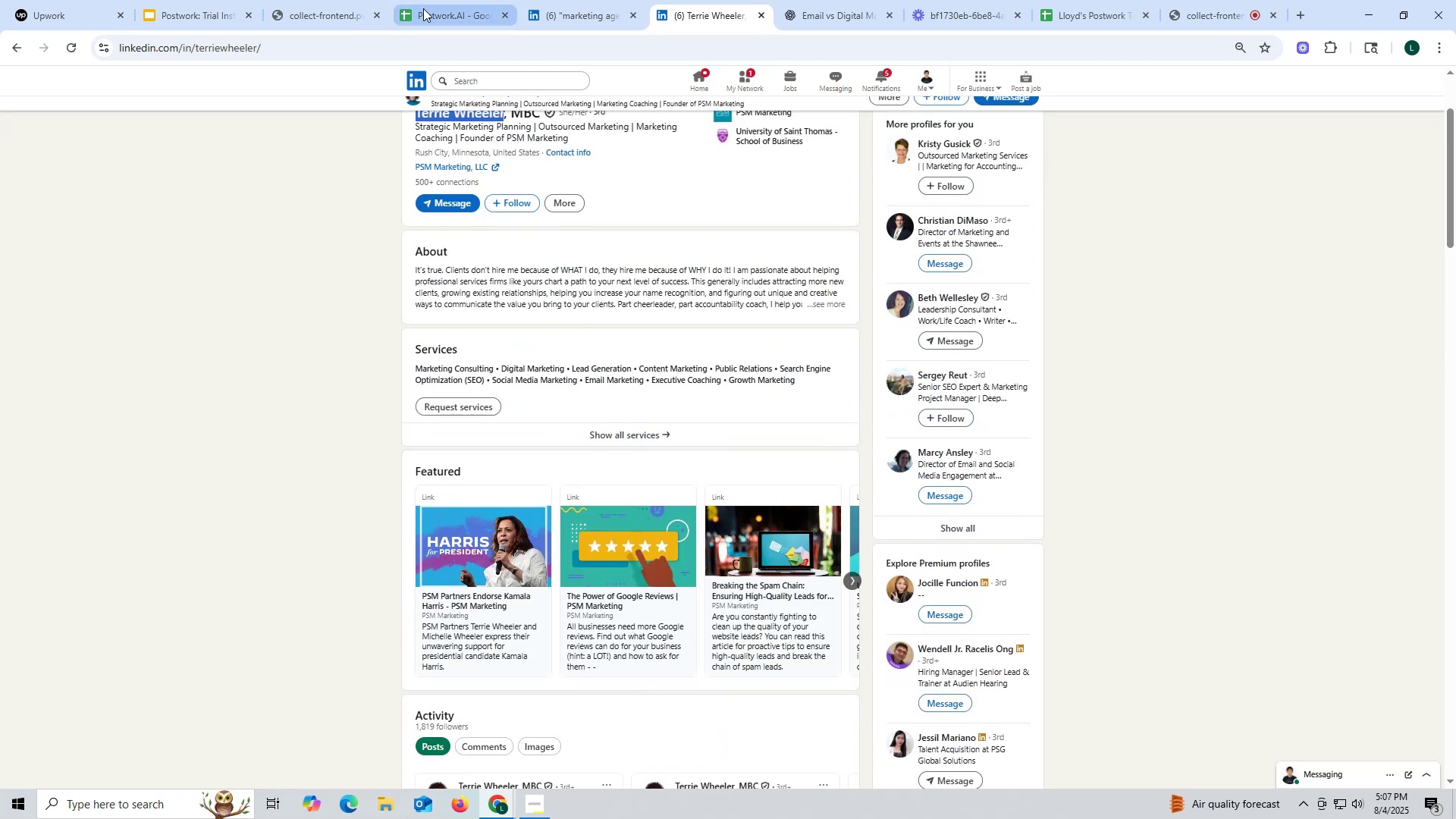 
left_click([453, 10])
 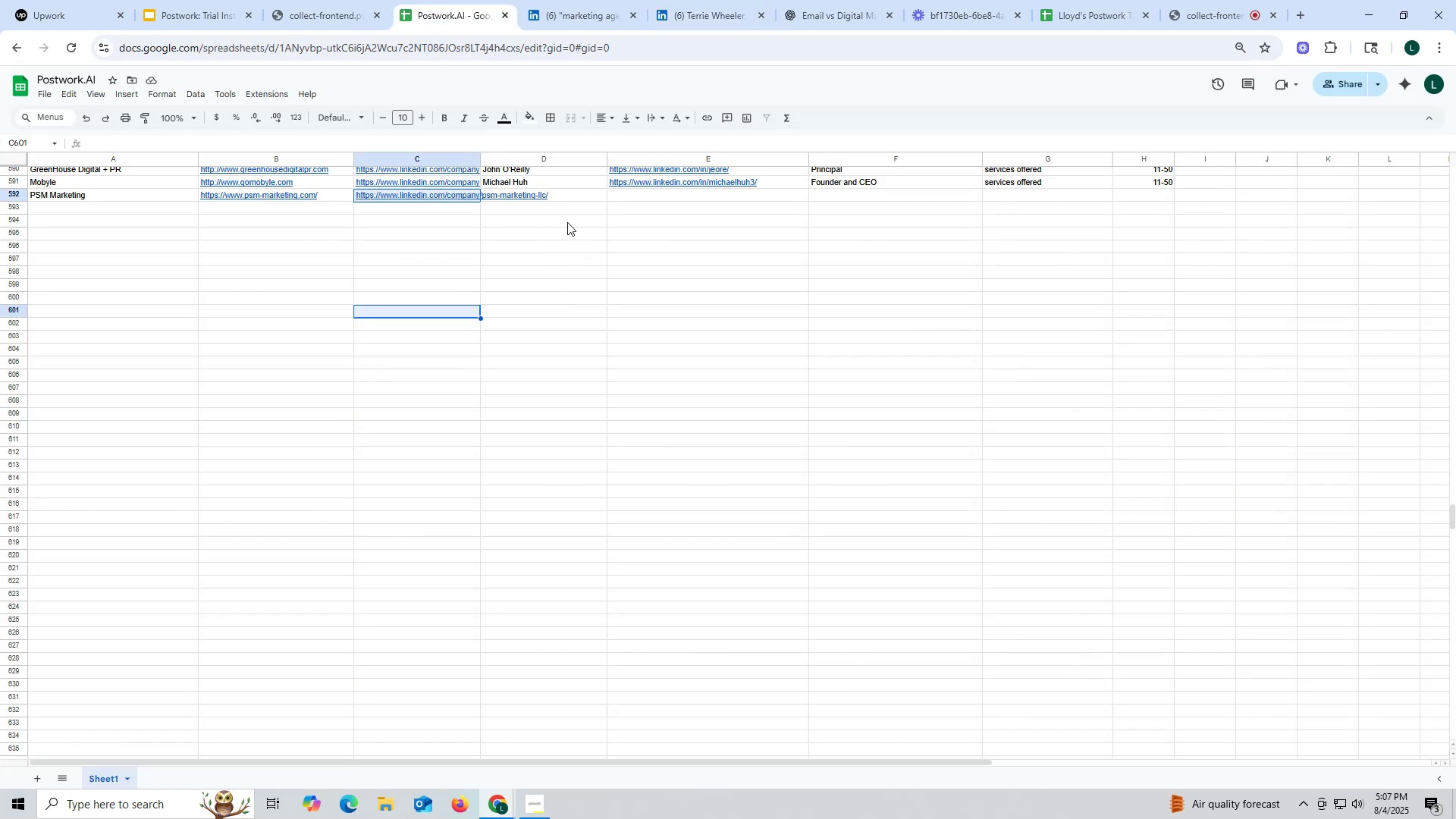 
double_click([578, 191])
 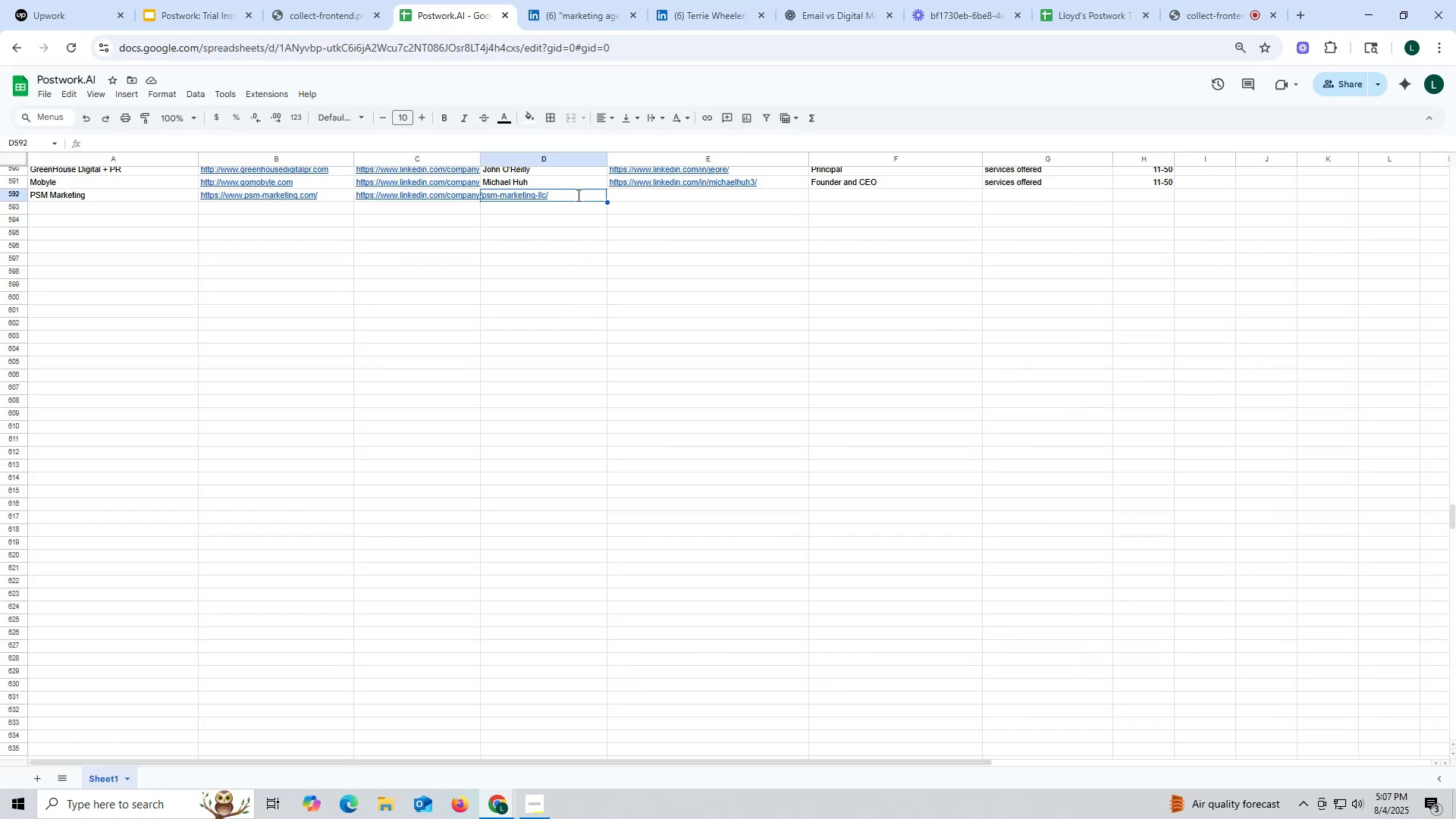 
key(Control+ControlLeft)
 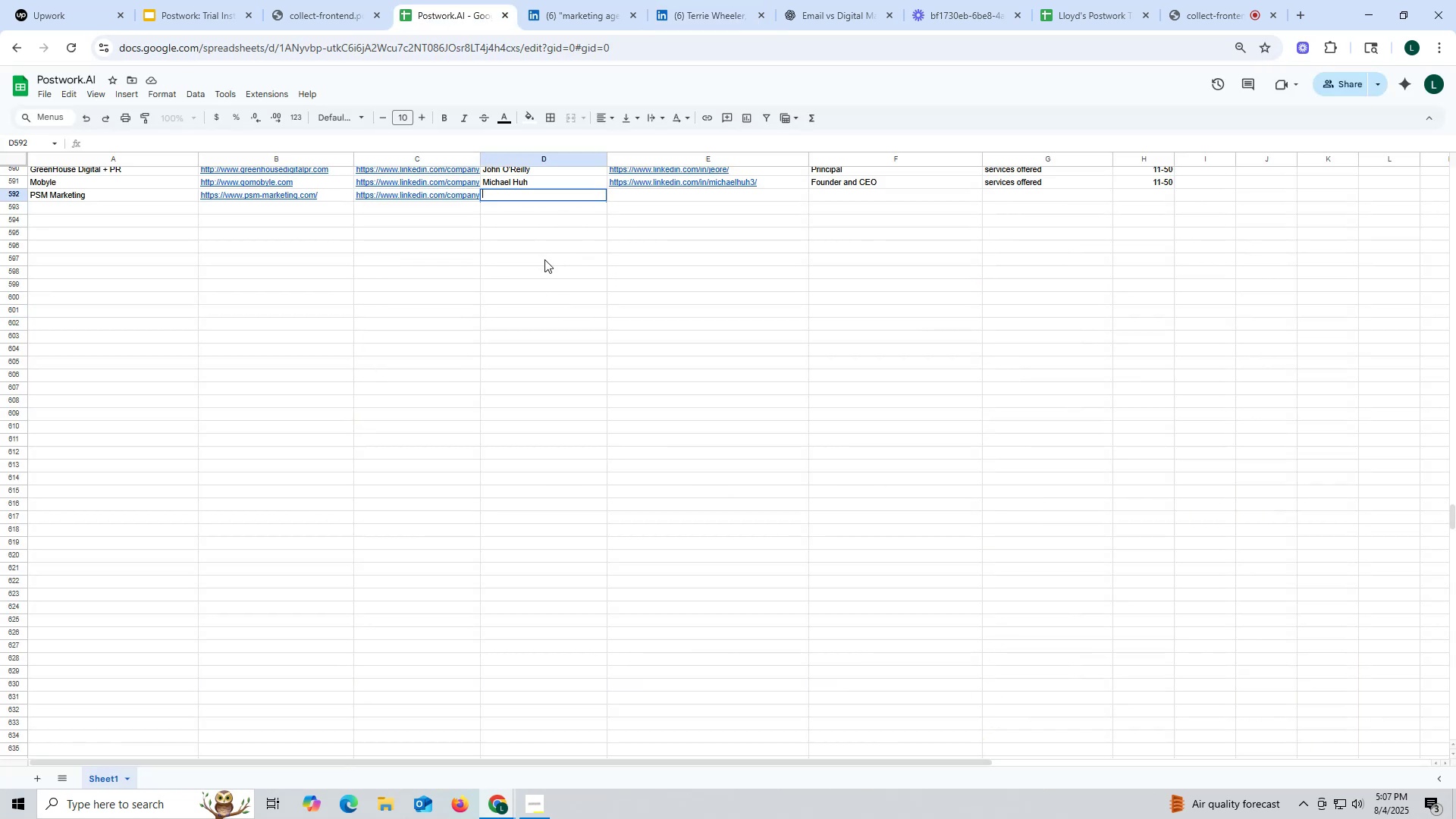 
key(Control+V)
 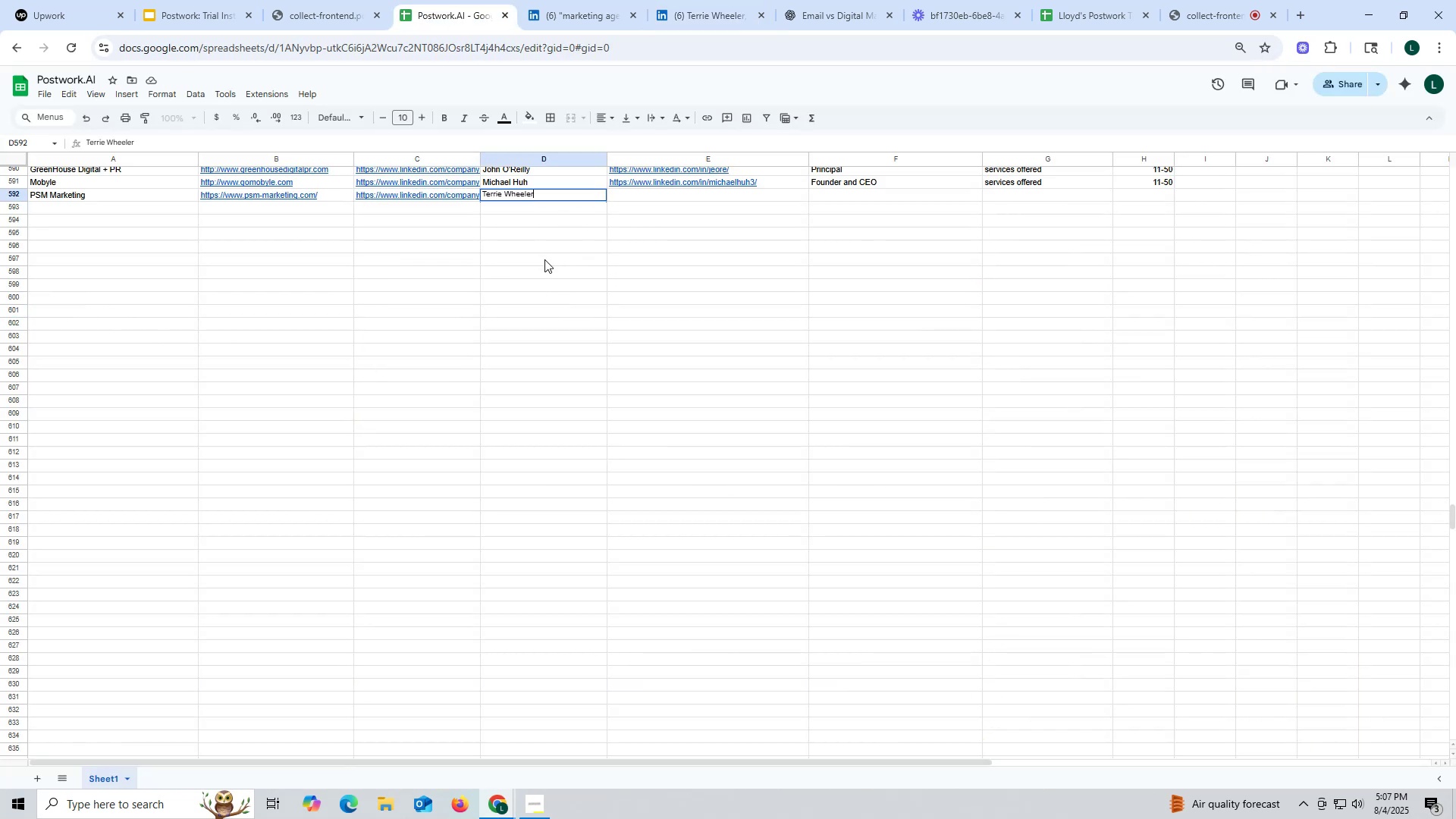 
left_click([544, 259])
 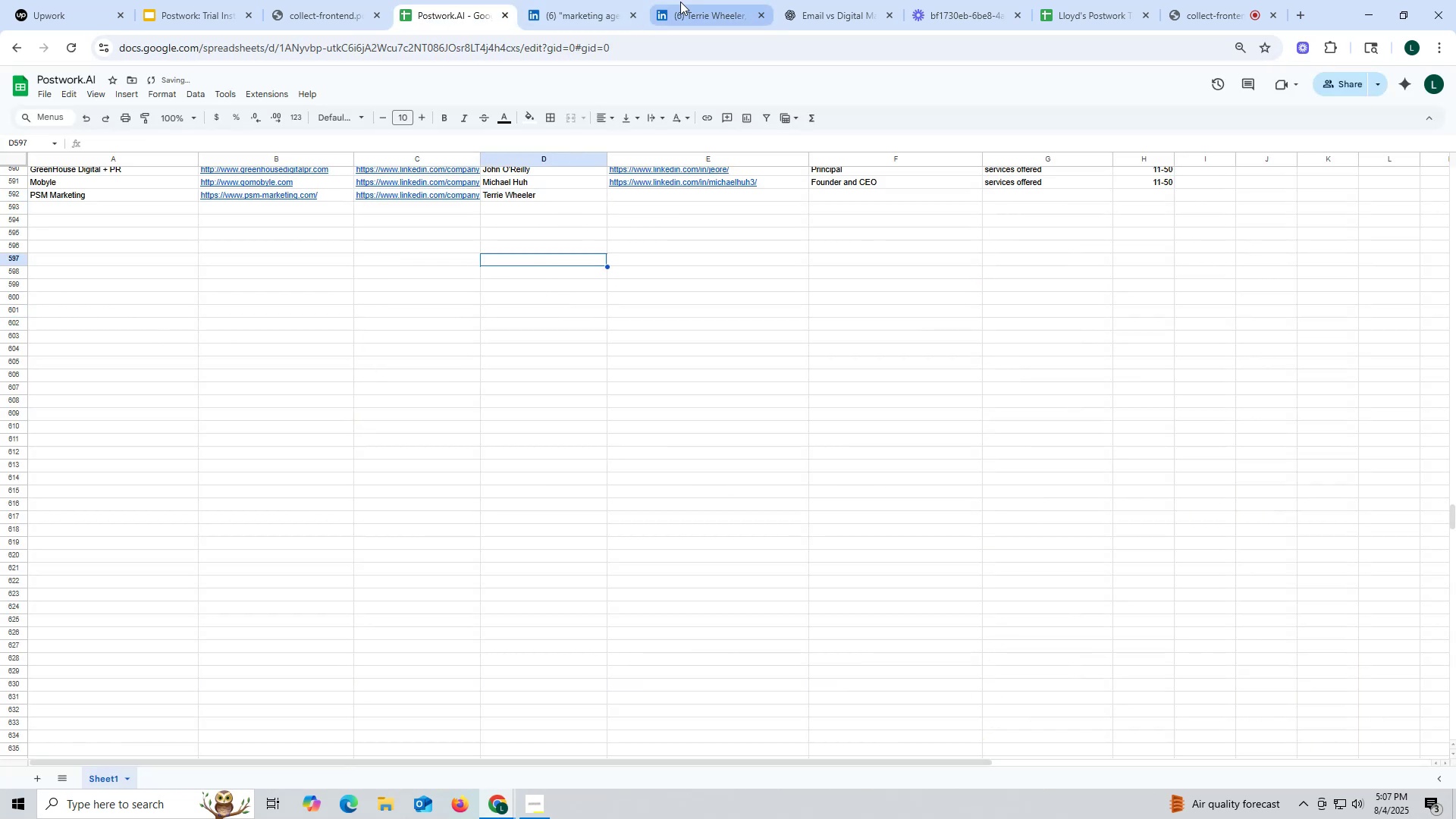 
left_click([693, 5])
 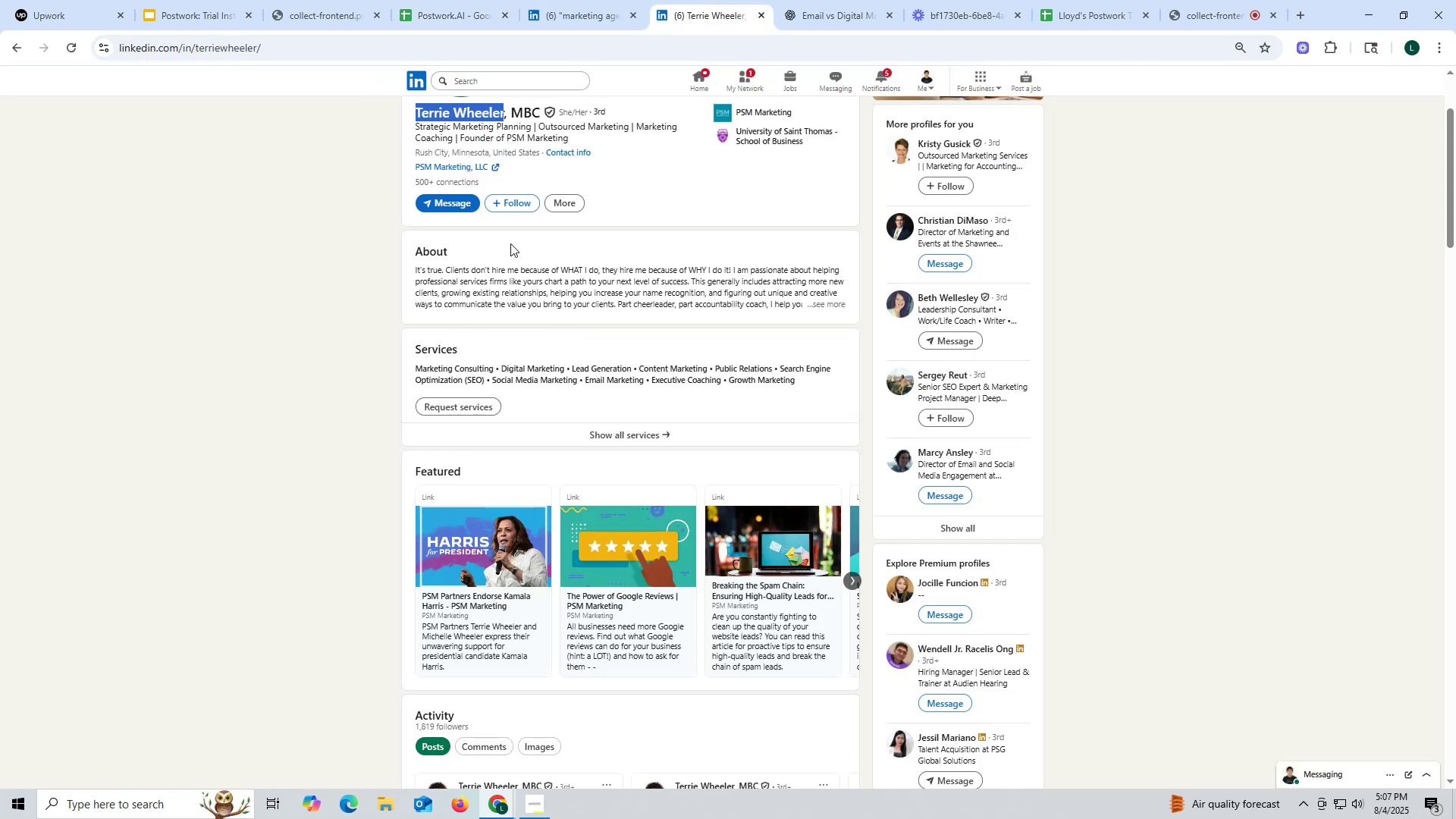 
scroll: coordinate [586, 271], scroll_direction: up, amount: 3.0
 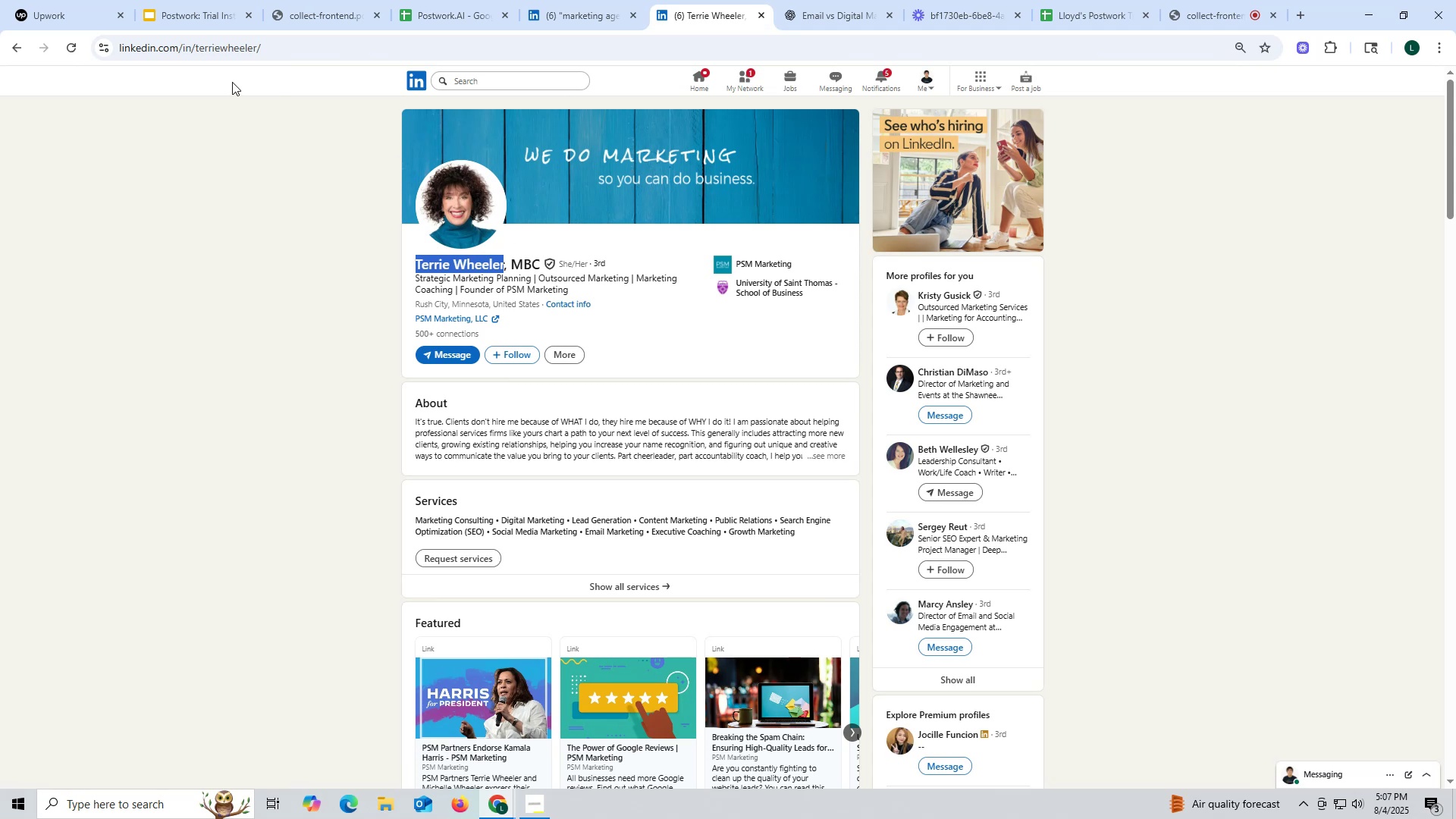 
wait(6.03)
 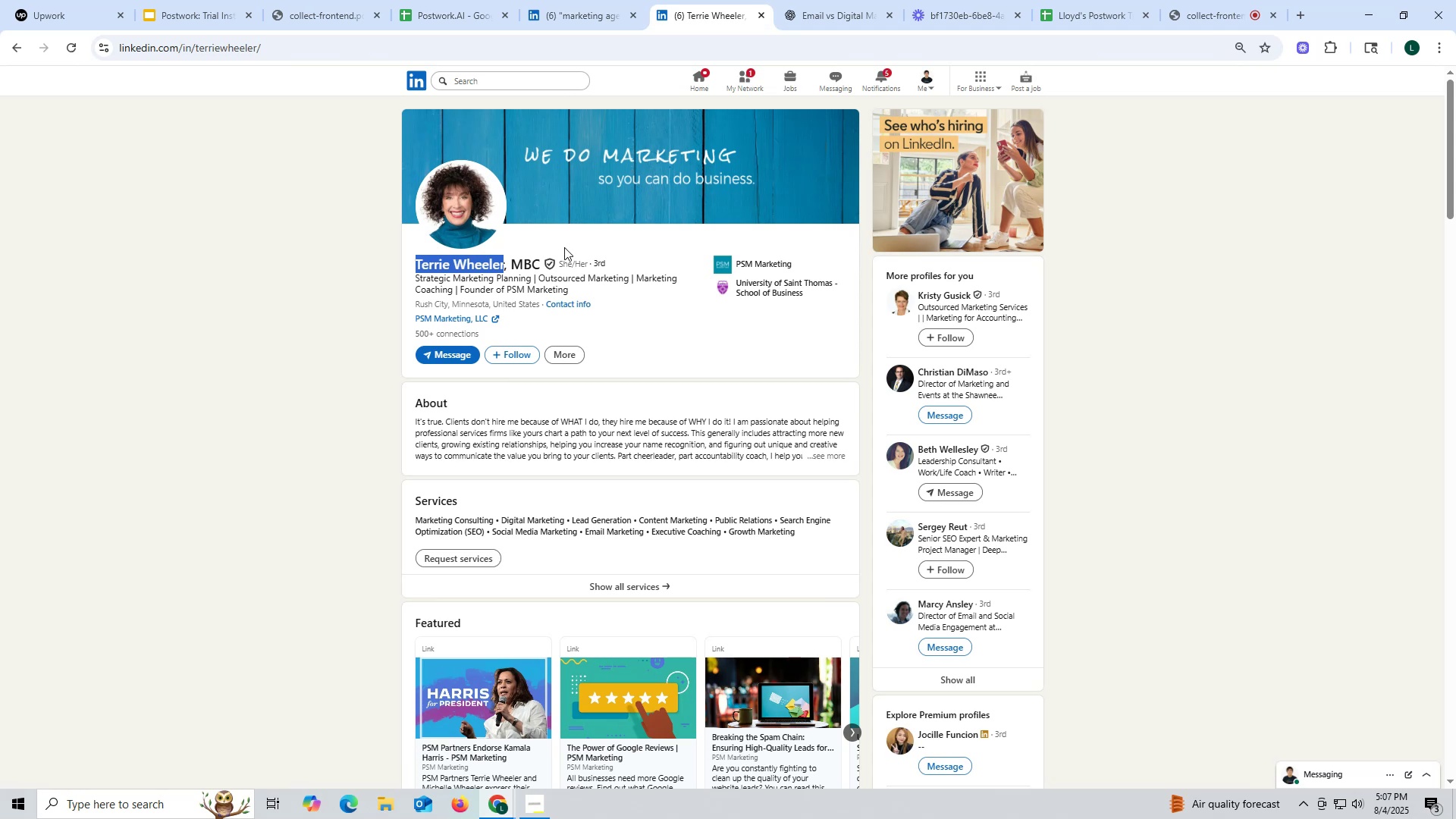 
double_click([208, 55])
 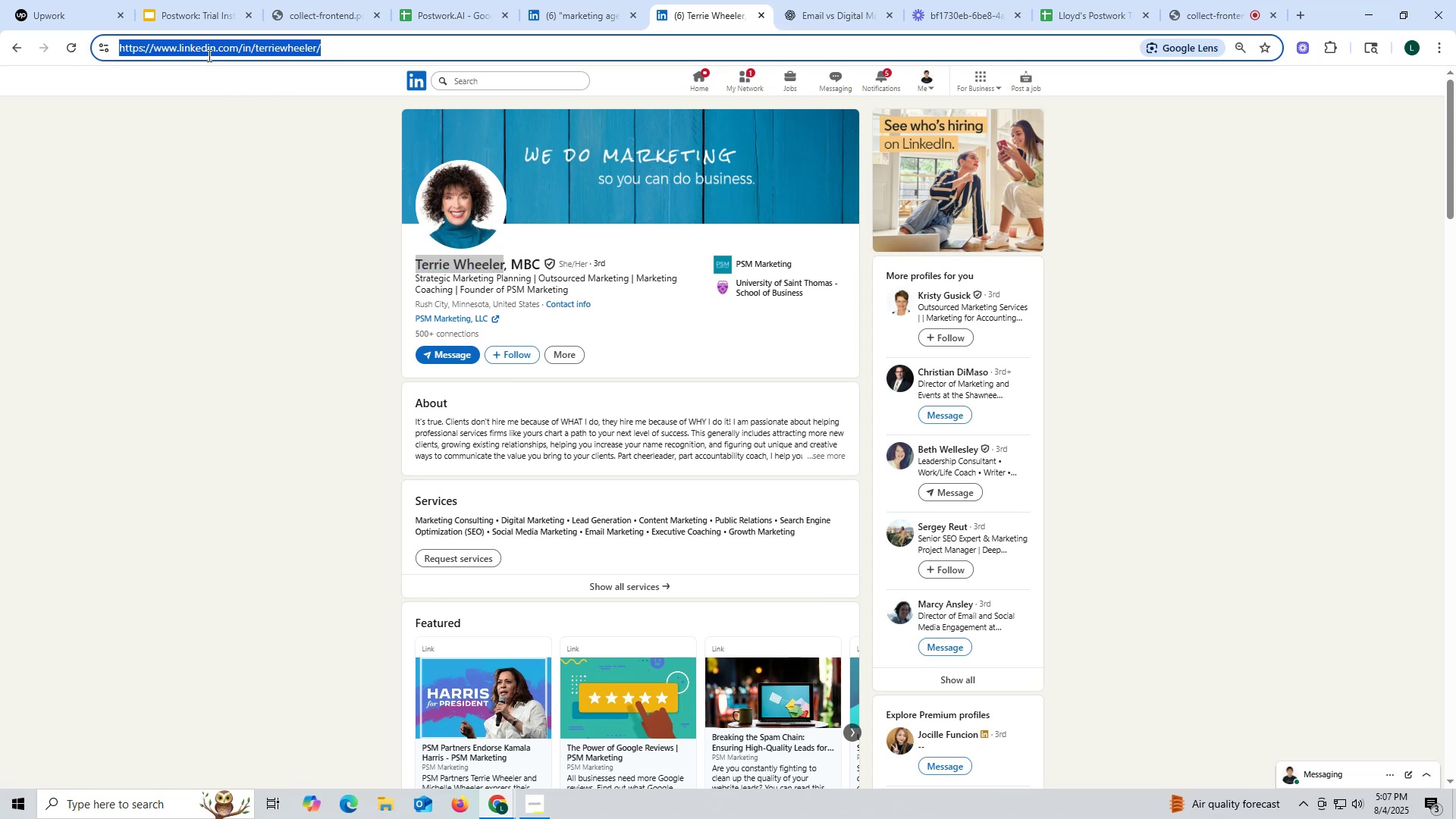 
triple_click([208, 55])
 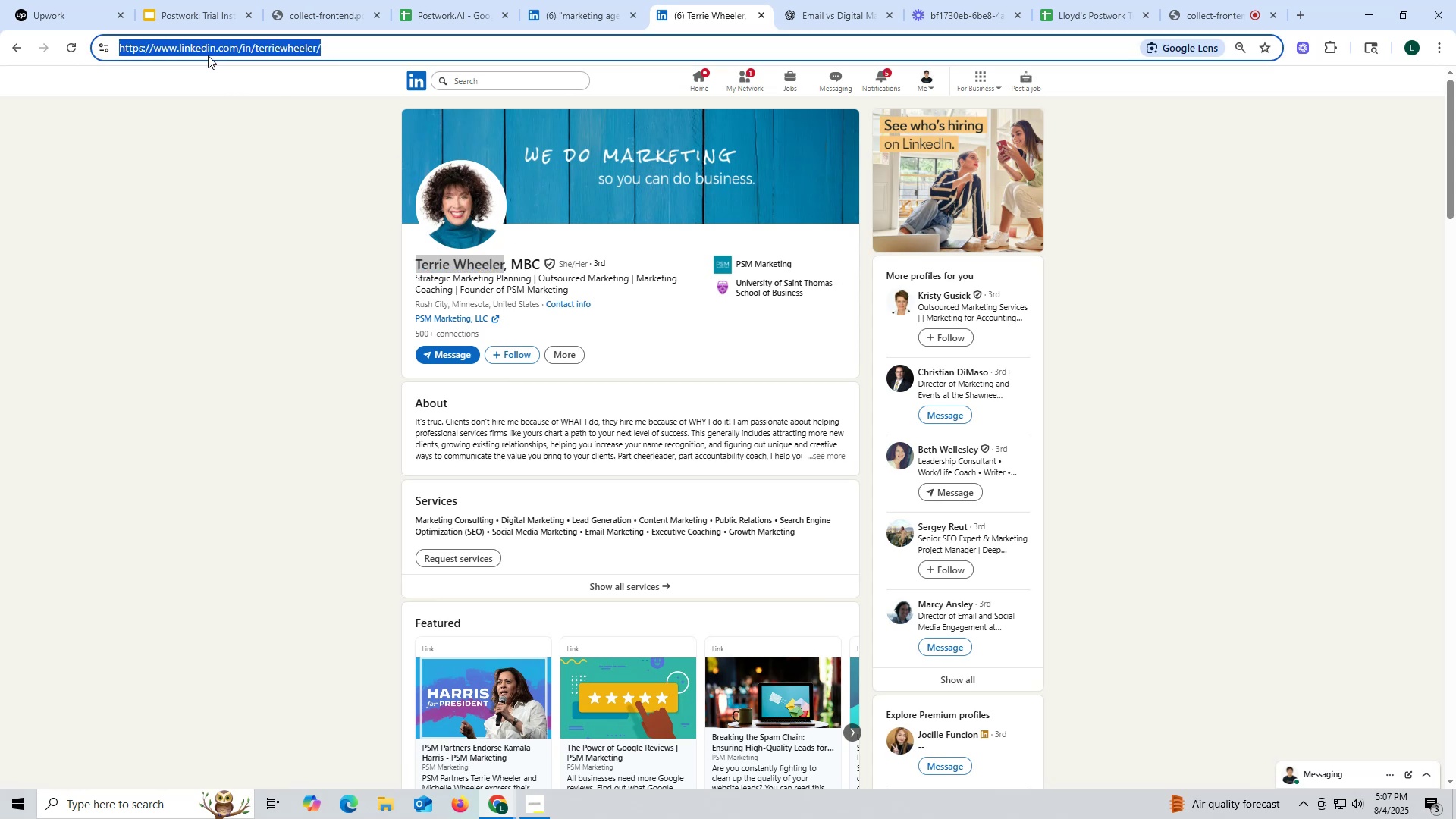 
key(Control+ControlLeft)
 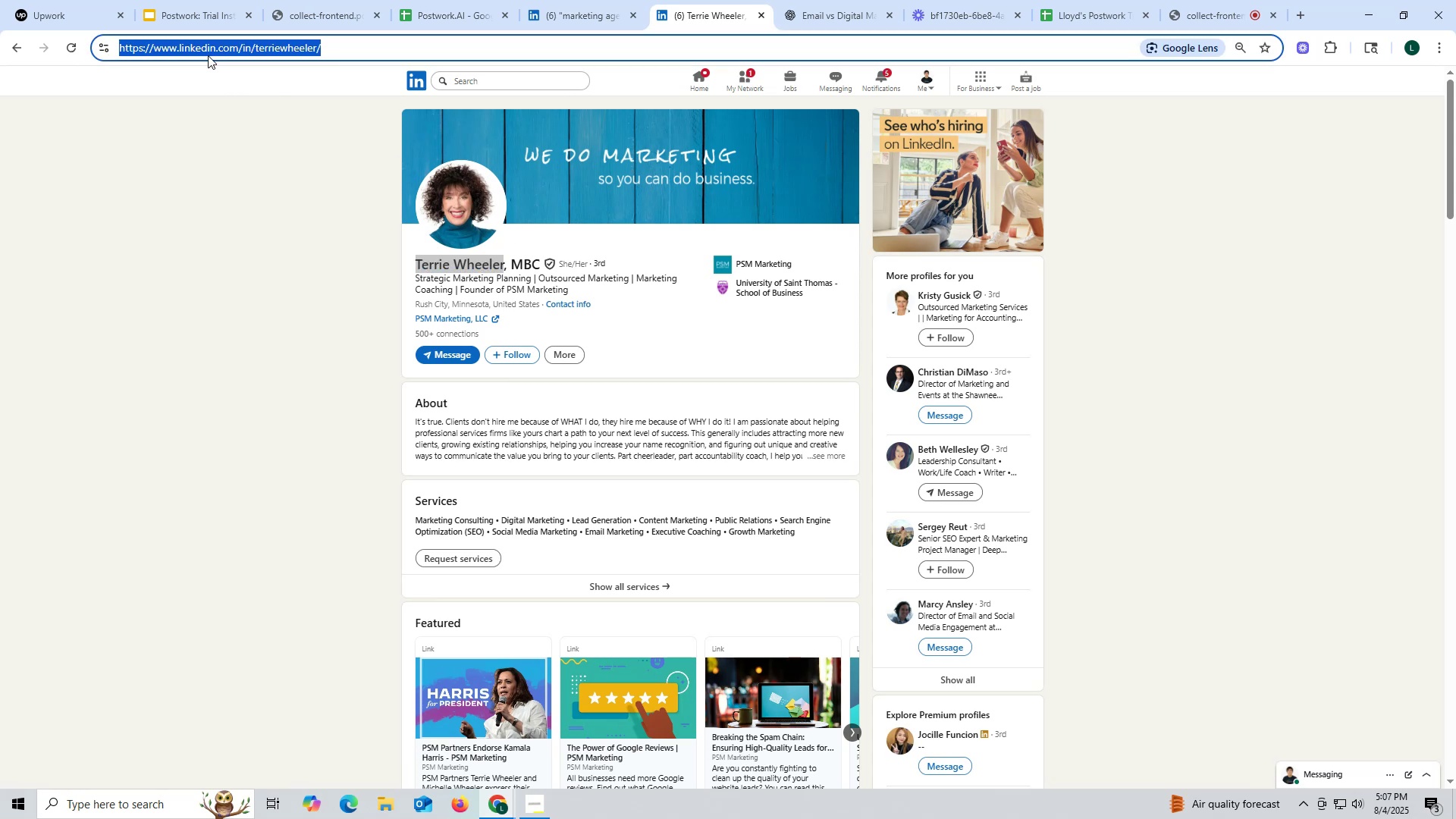 
key(Control+C)
 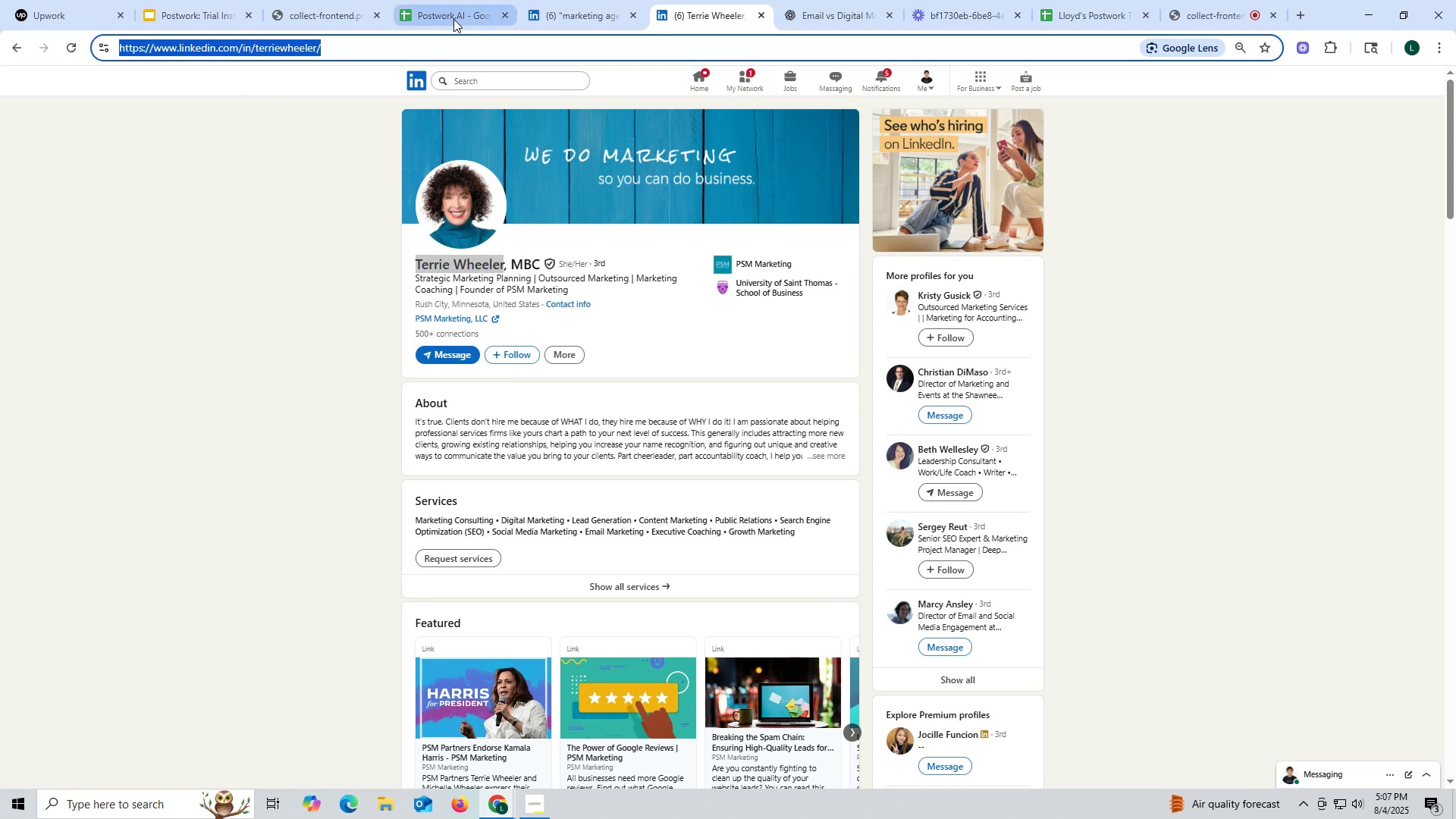 
left_click([453, 19])
 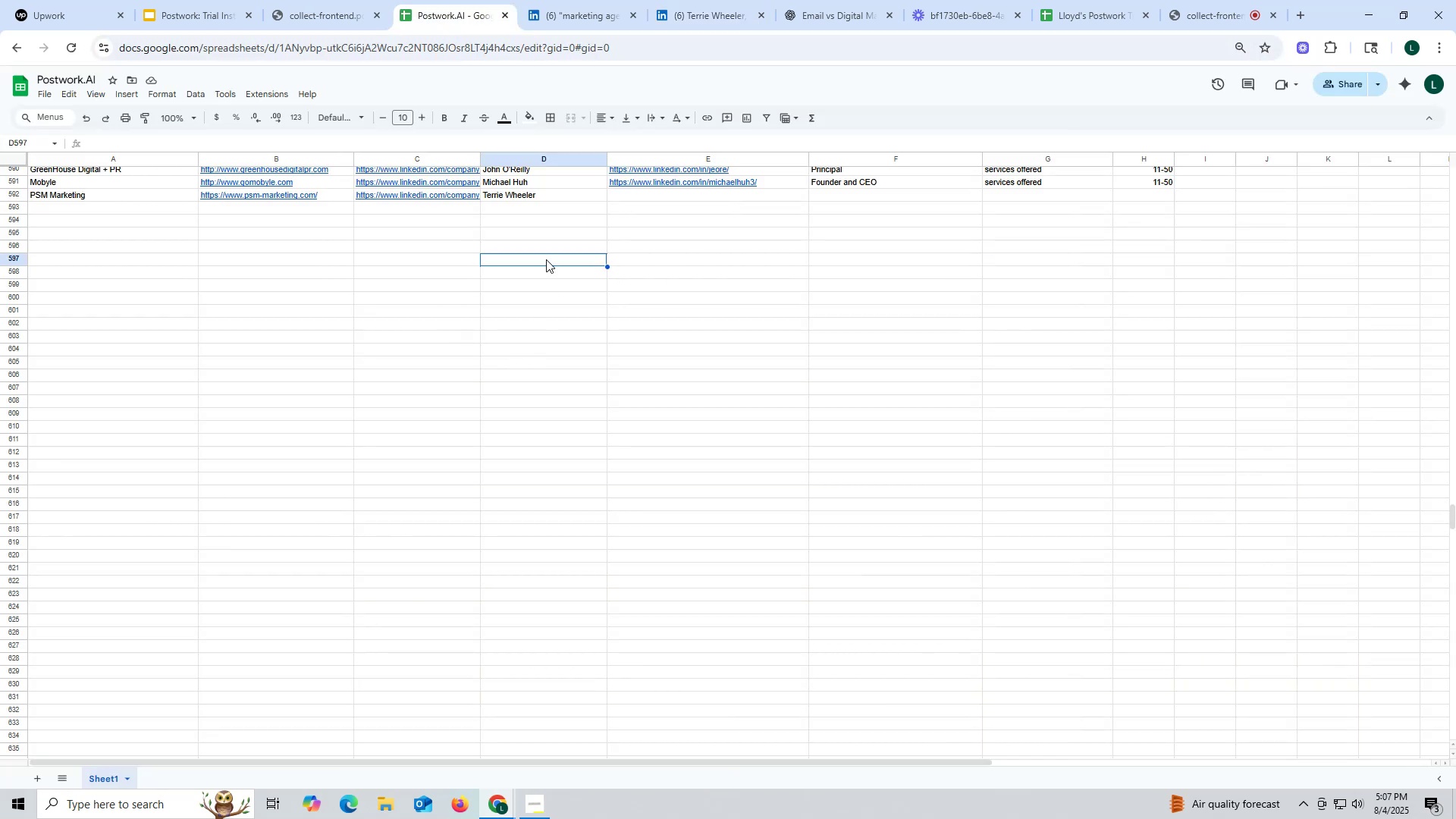 
double_click([629, 195])
 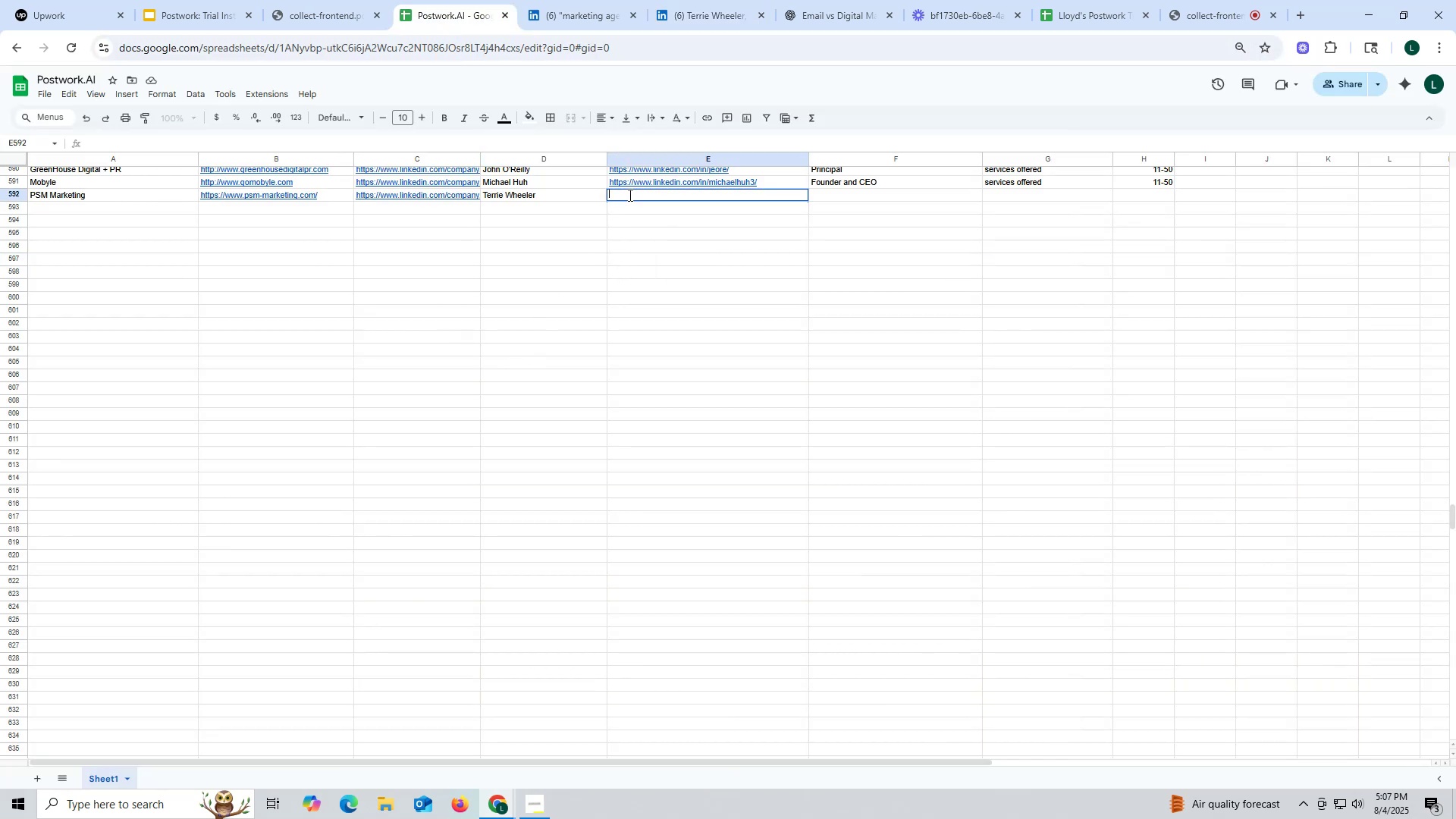 
key(Control+ControlLeft)
 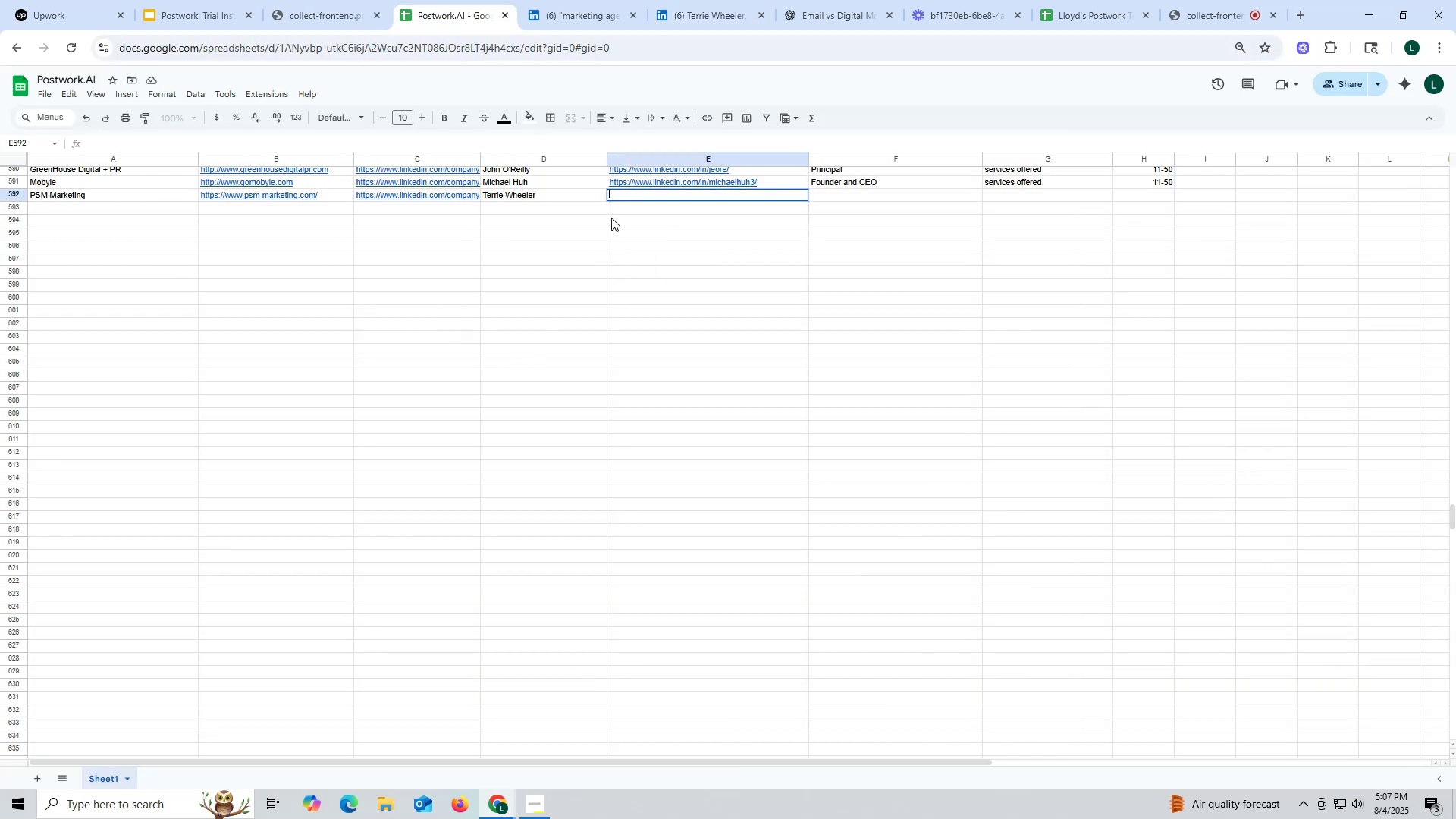 
key(Control+V)
 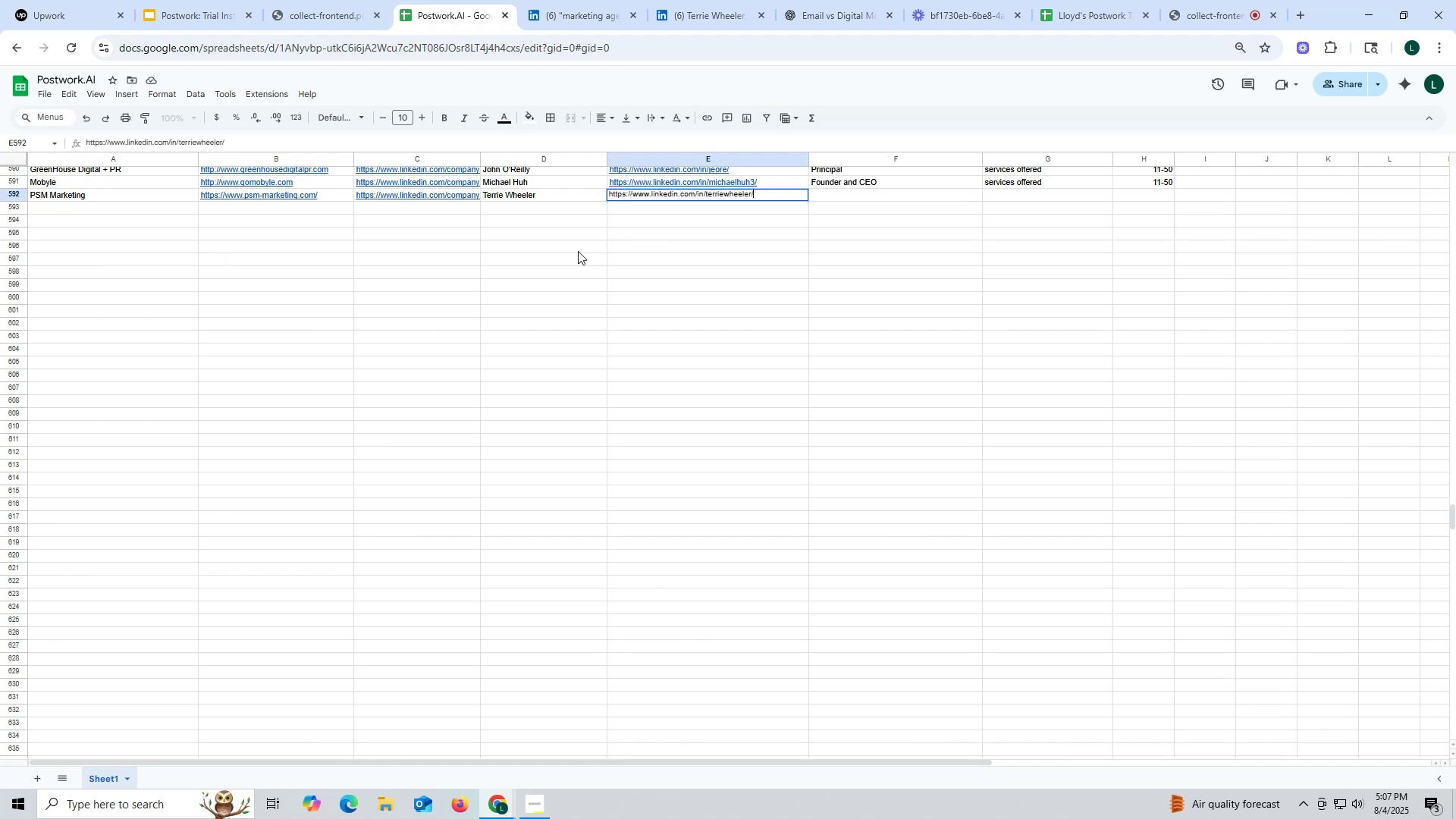 
triple_click([578, 251])
 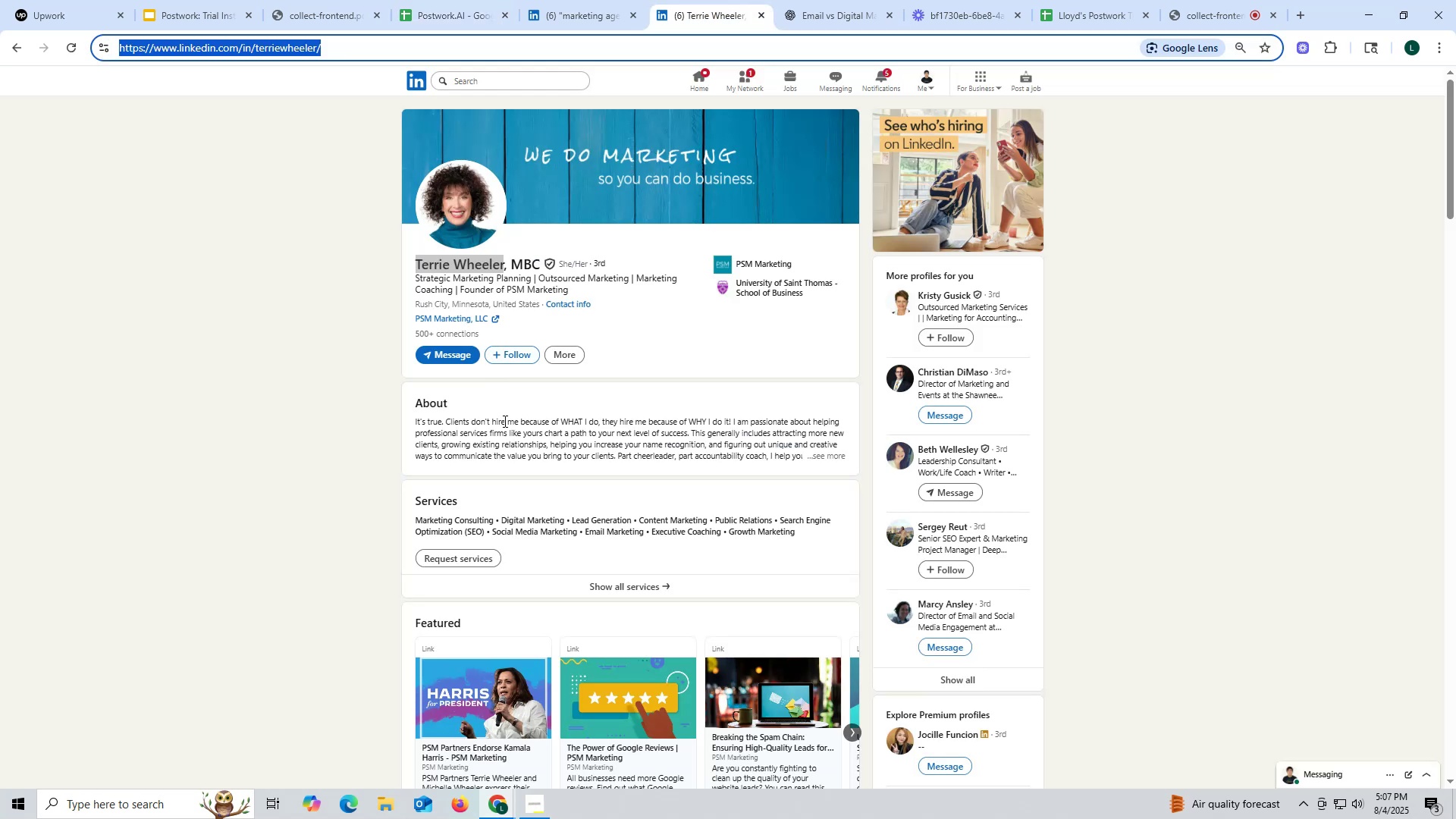 
wait(5.23)
 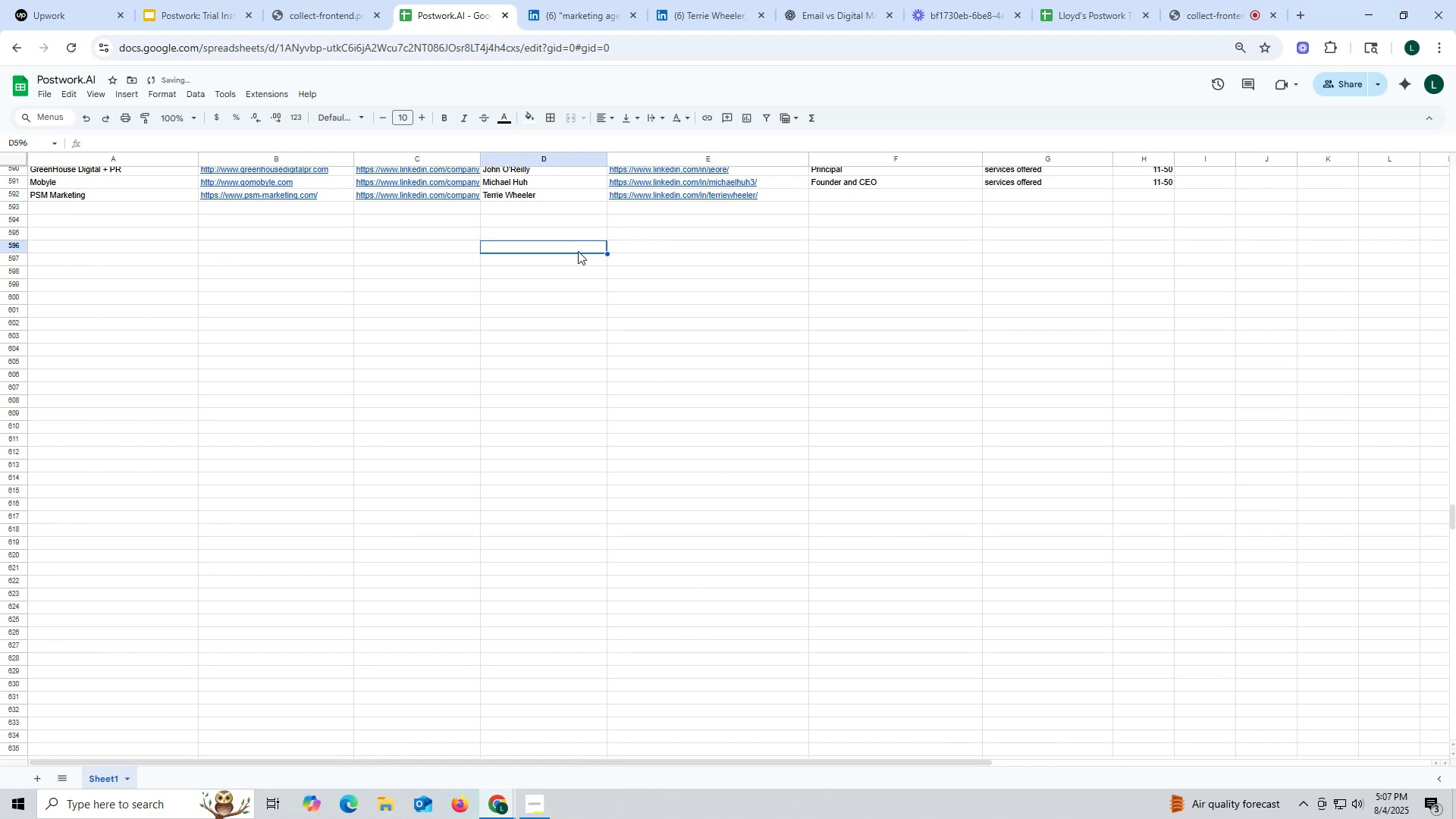 
scroll: coordinate [516, 394], scroll_direction: down, amount: 12.0
 